 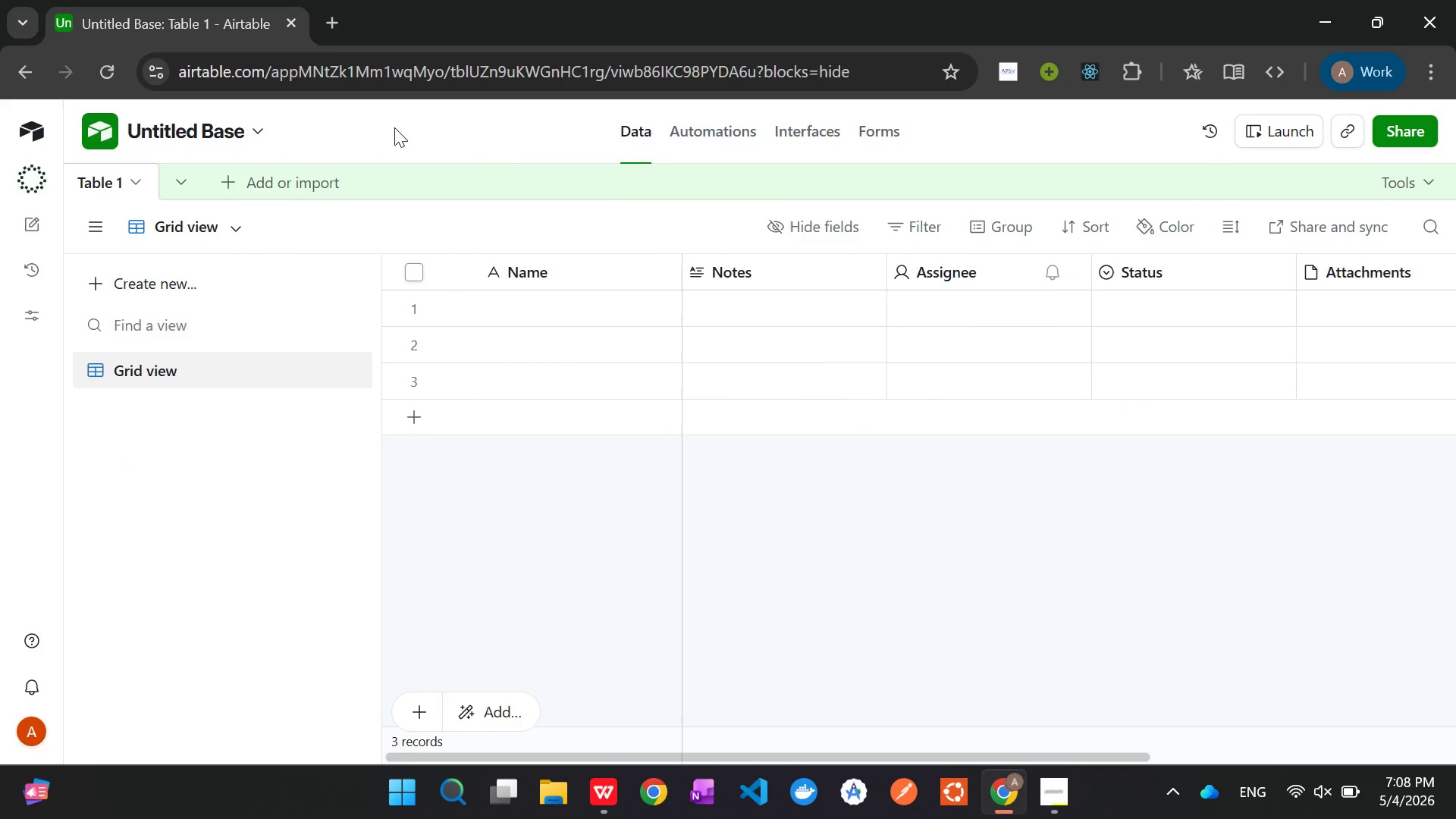 
double_click([201, 130])
 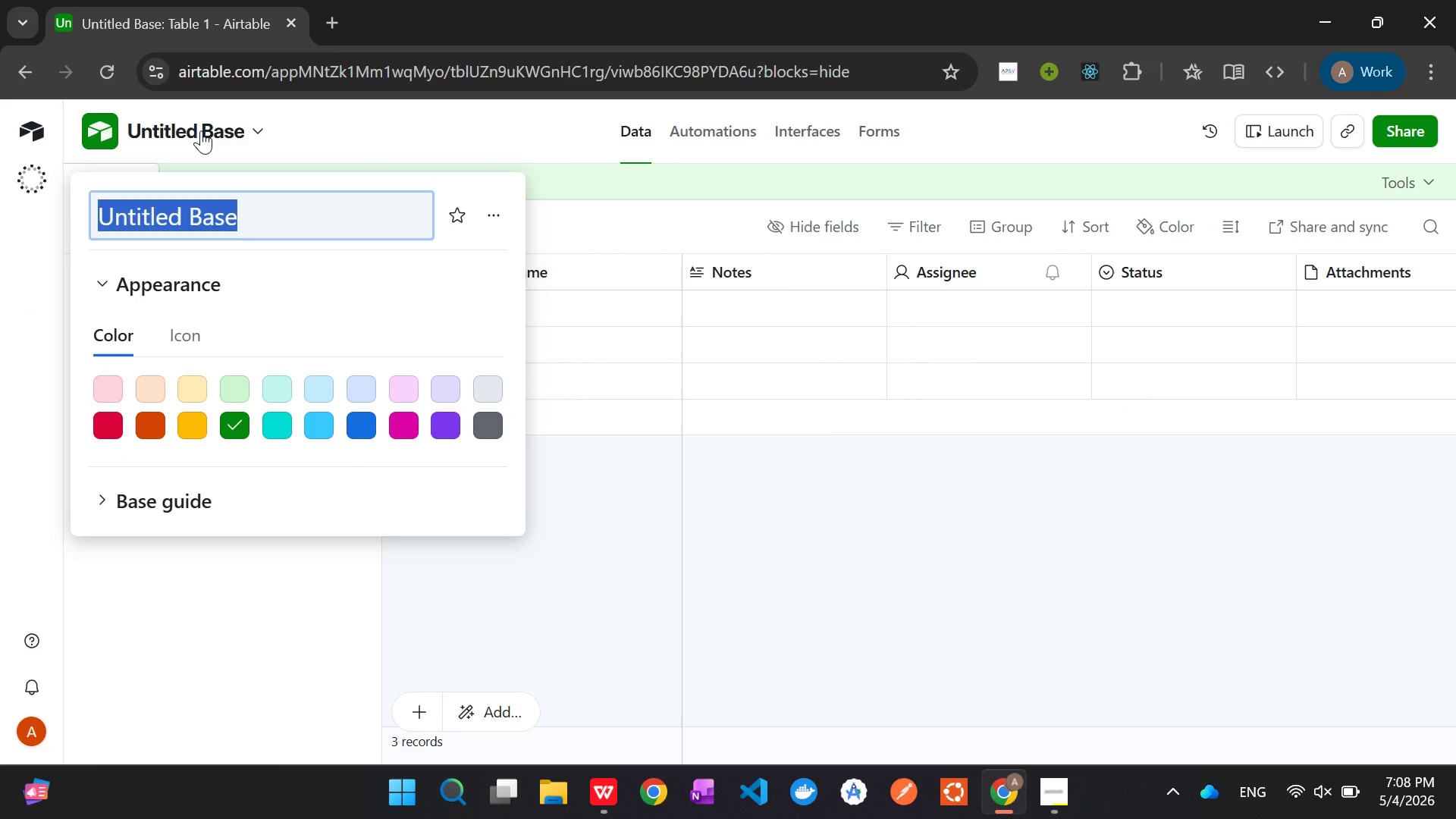 
type(Wild )
key(Backspace)
type(wood Conste)
key(Backspace)
type(ruction Take)
 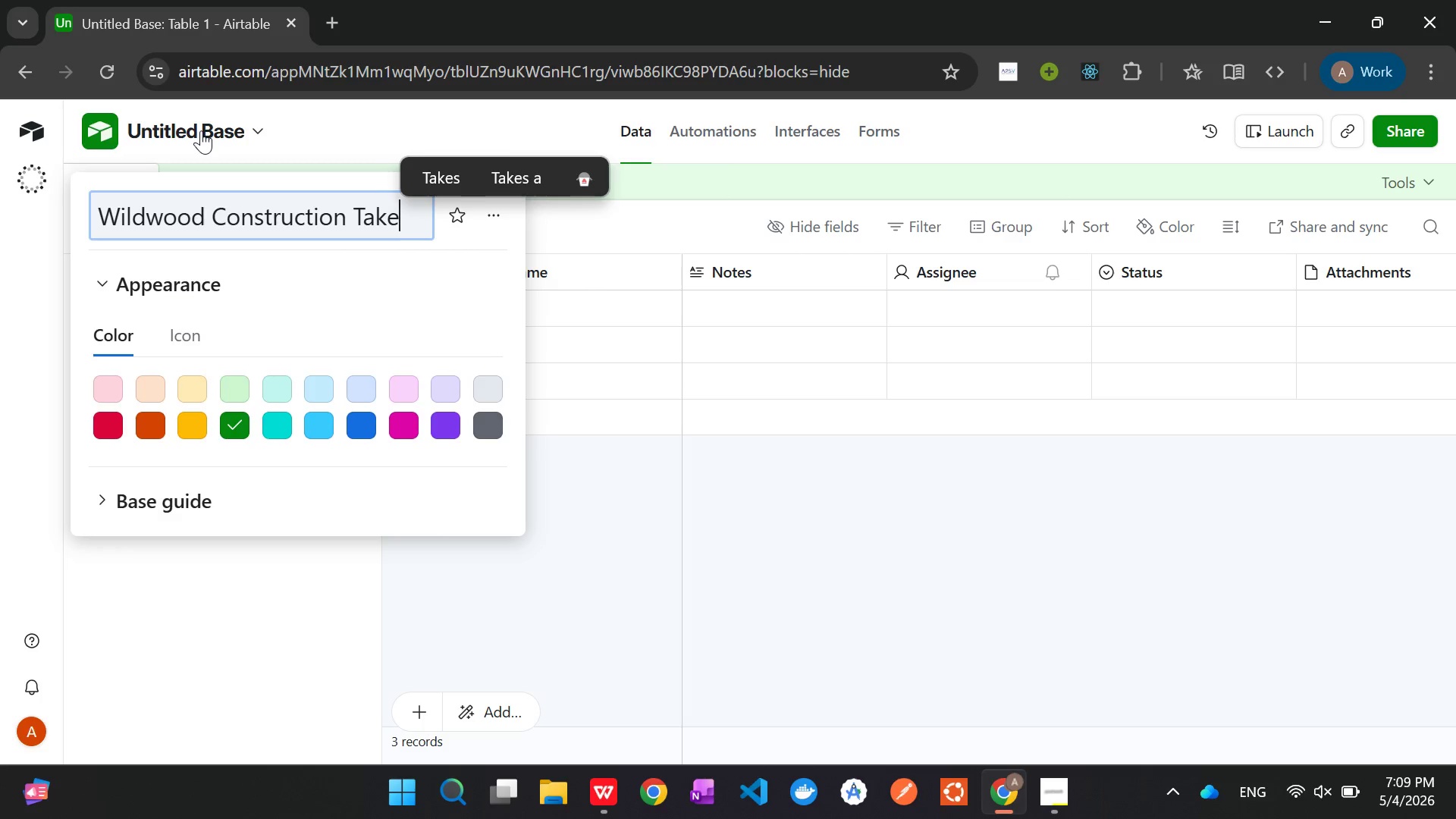 
type(off)
 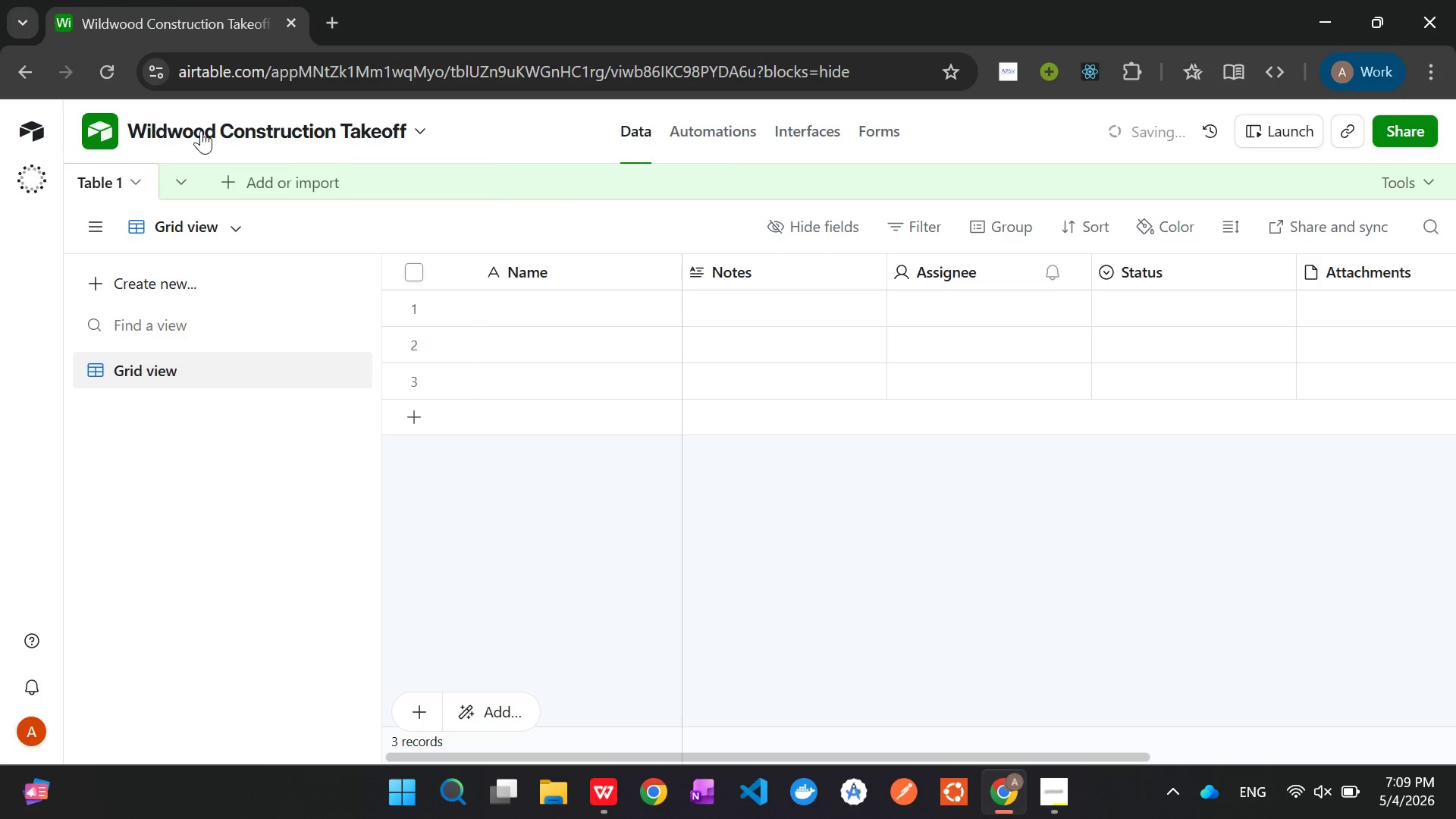 
key(Enter)
 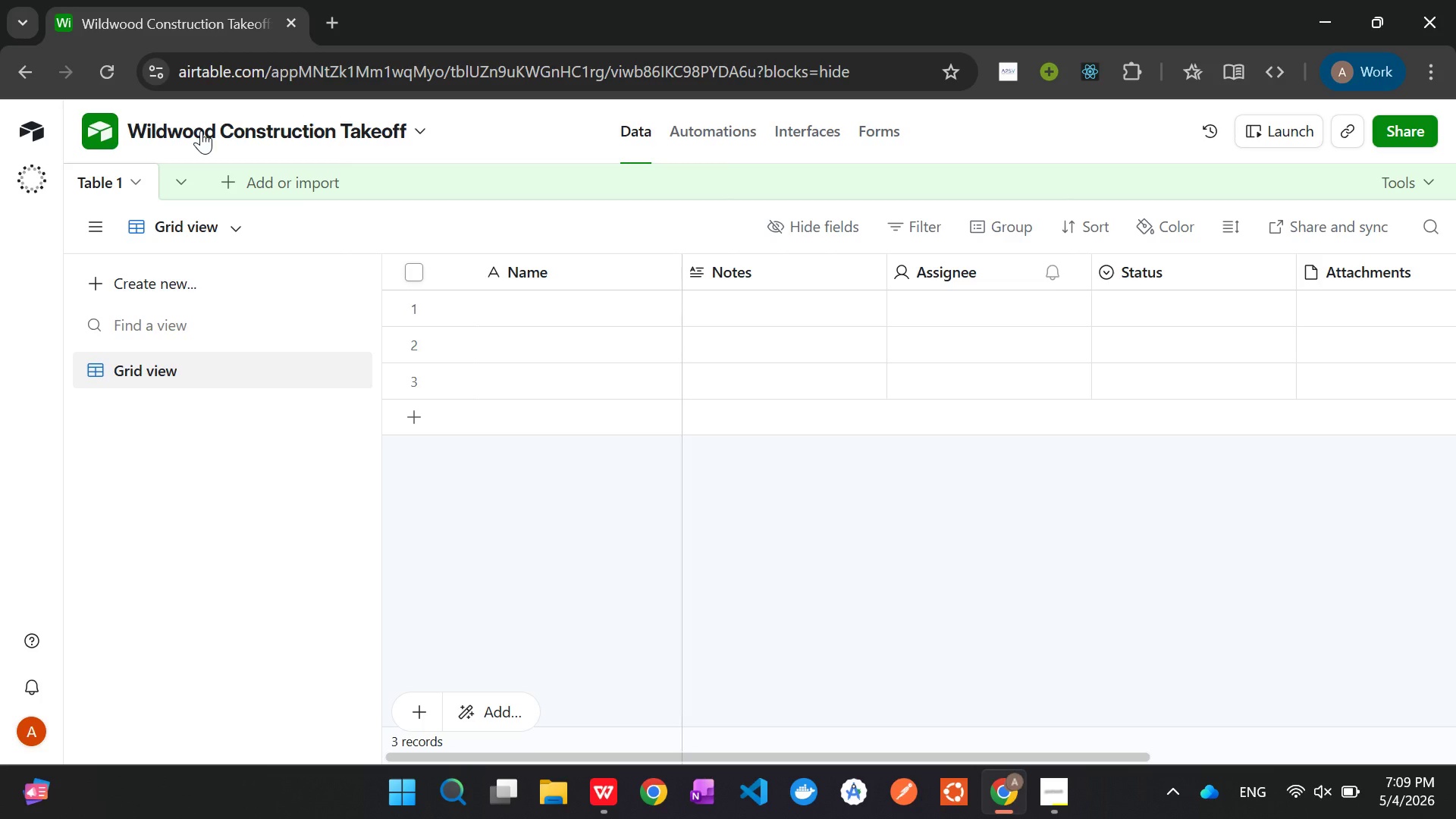 
wait(12.48)
 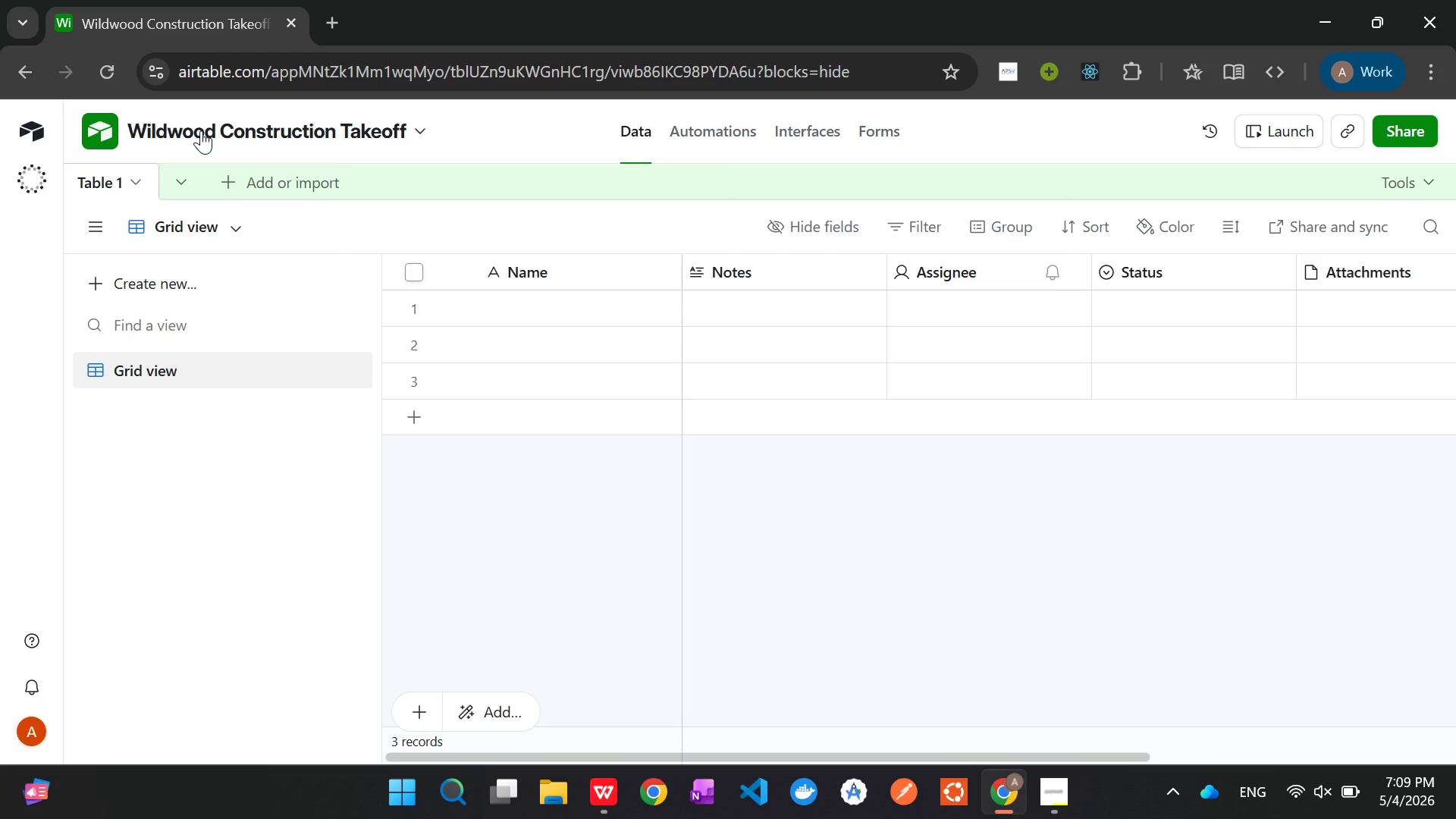 
right_click([557, 268])
 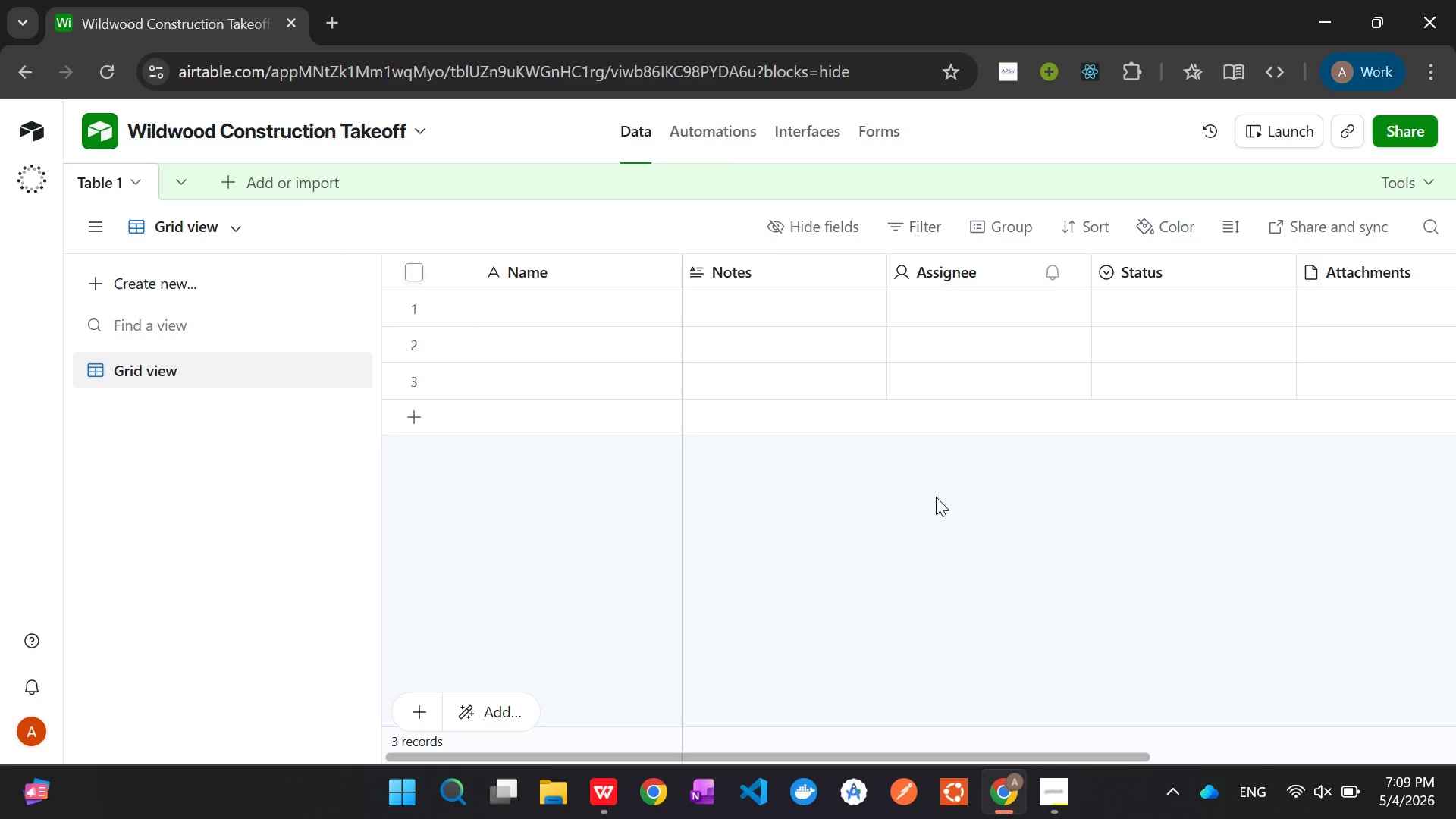 
left_click([936, 497])
 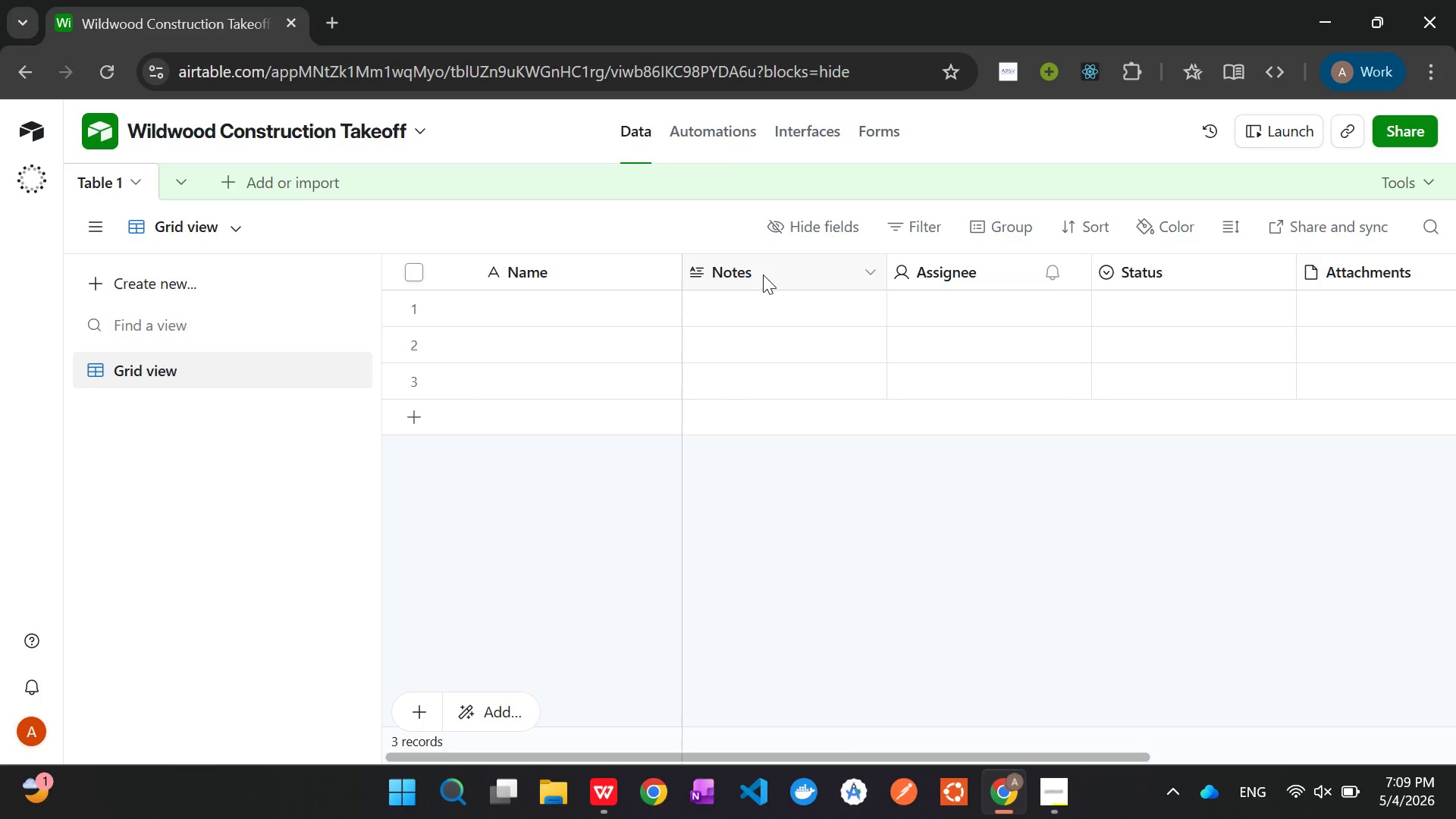 
hold_key(key=ControlLeft, duration=1.53)
left_click([763, 275])
 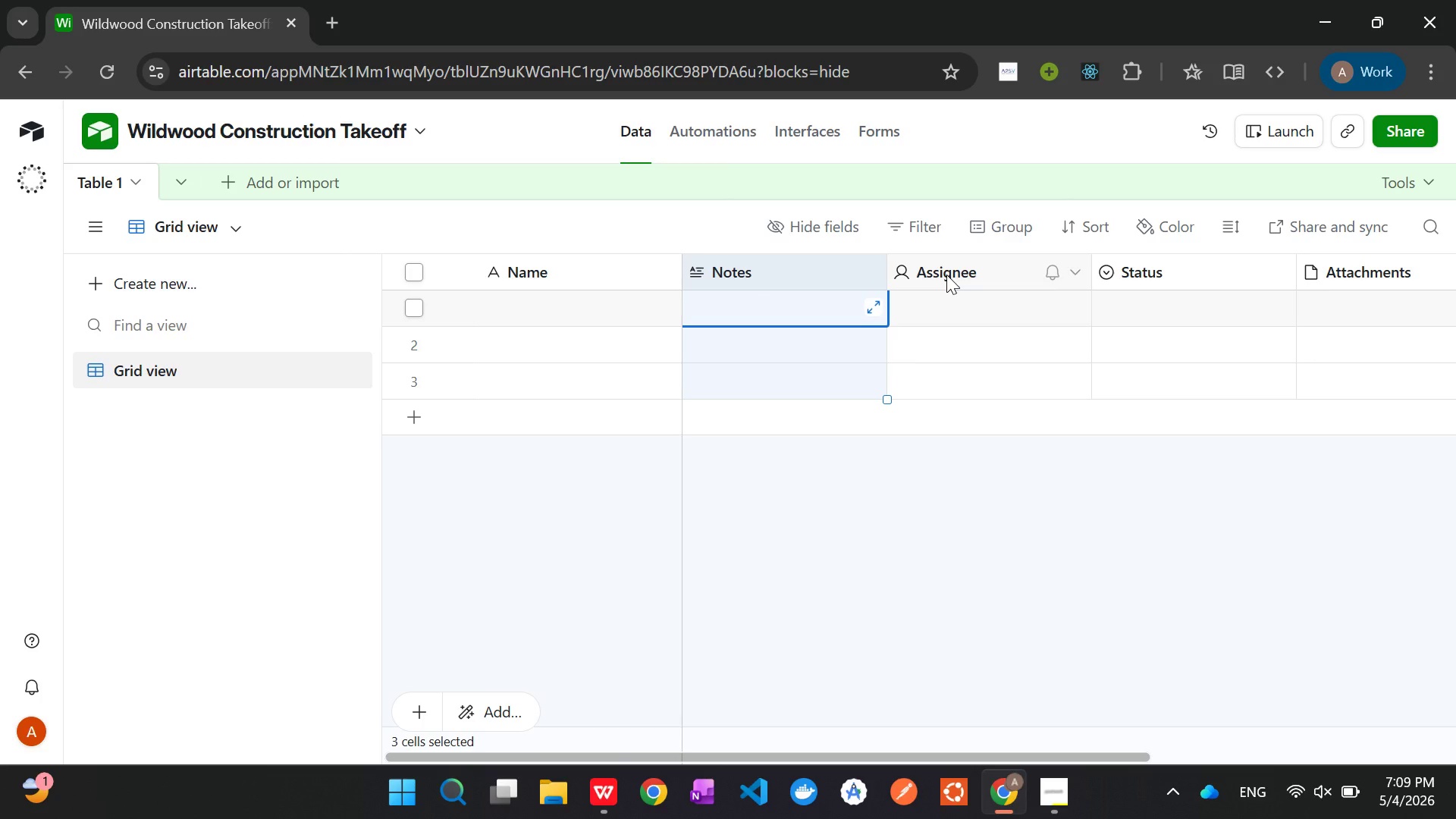 
hold_key(key=ControlLeft, duration=1.5)
left_click([946, 275])
 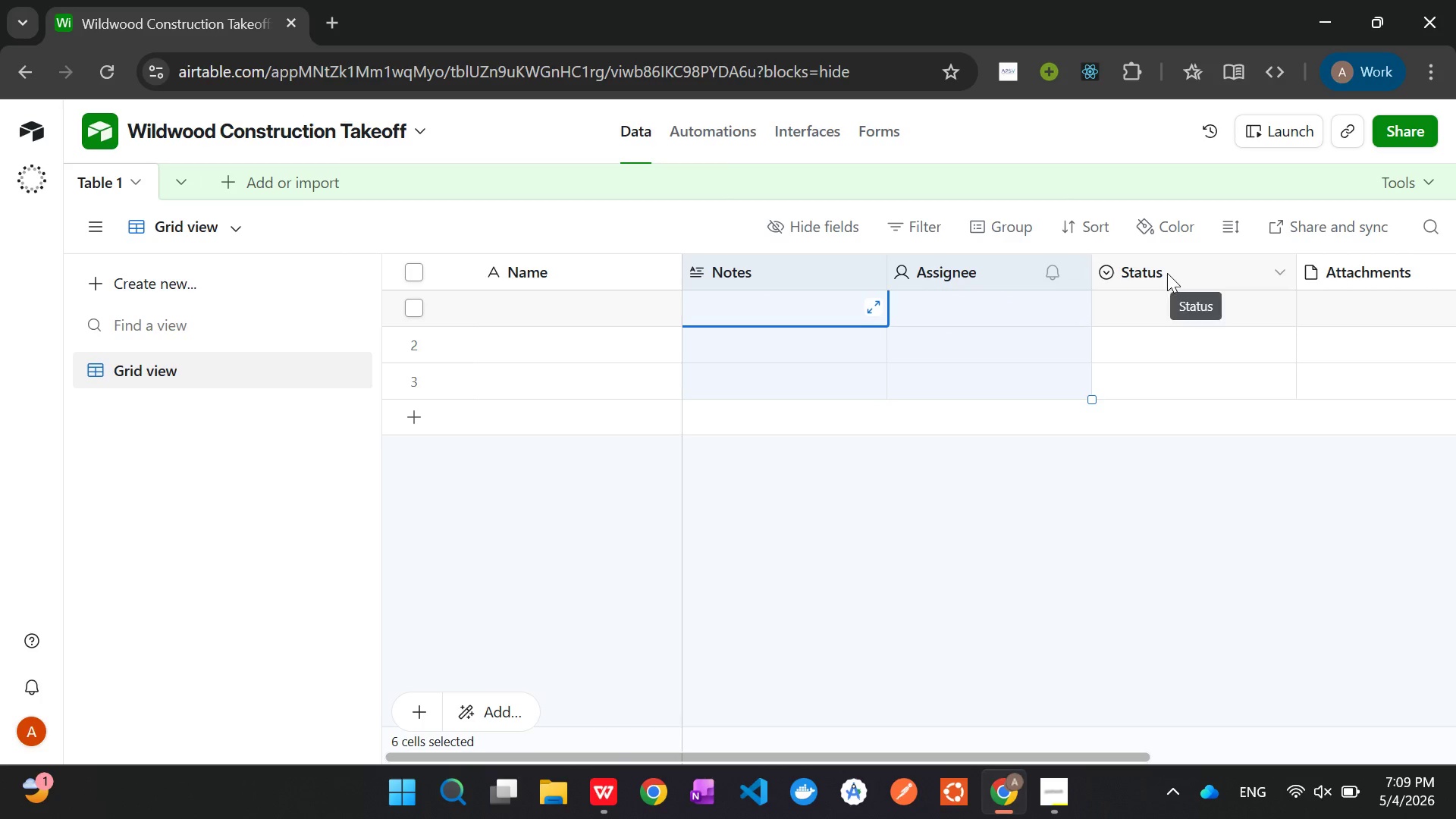 
left_click([1167, 273])
 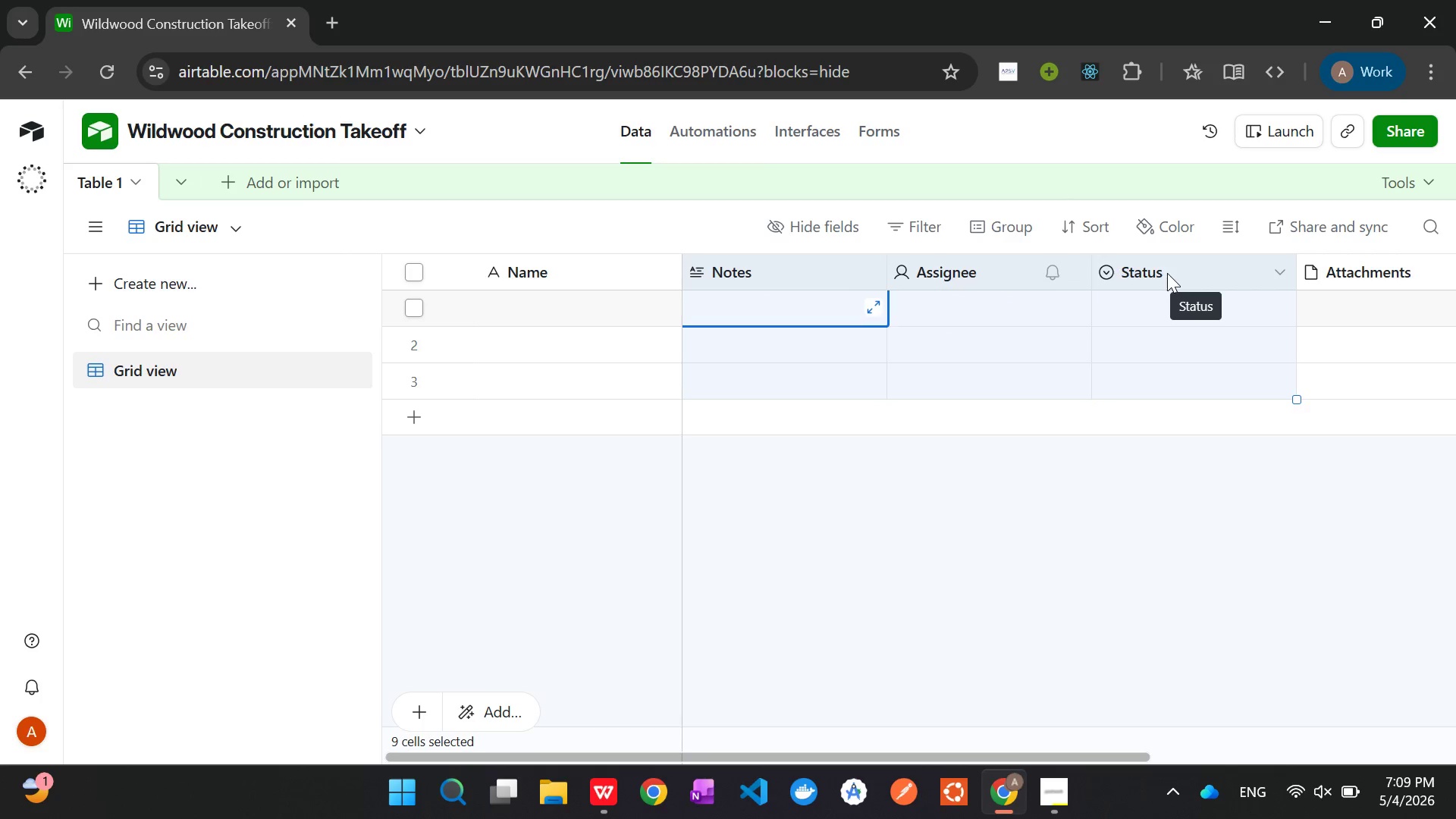 
hold_key(key=ControlLeft, duration=0.39)
 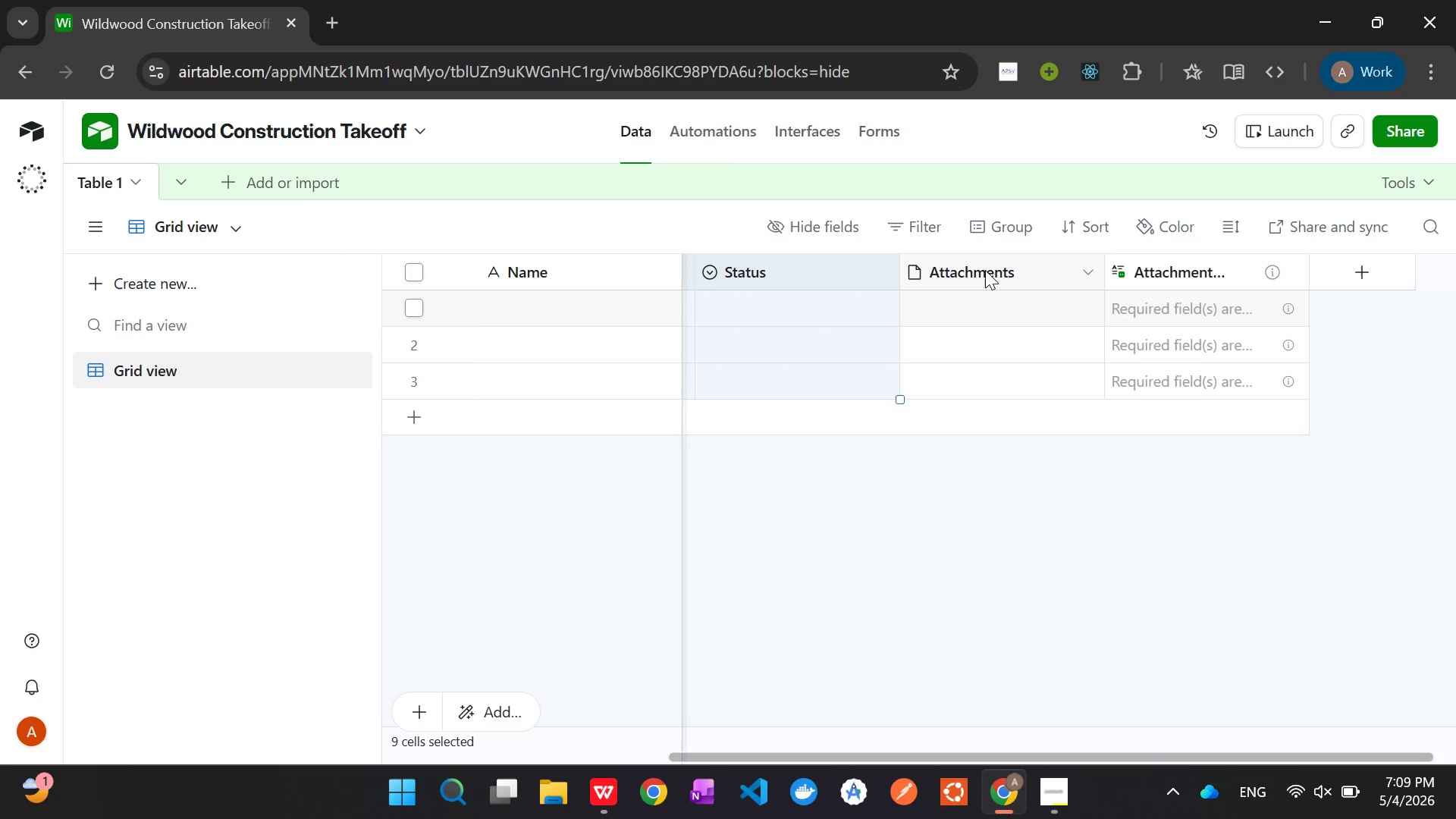 
hold_key(key=ControlLeft, duration=1.53)
left_click([984, 270])
 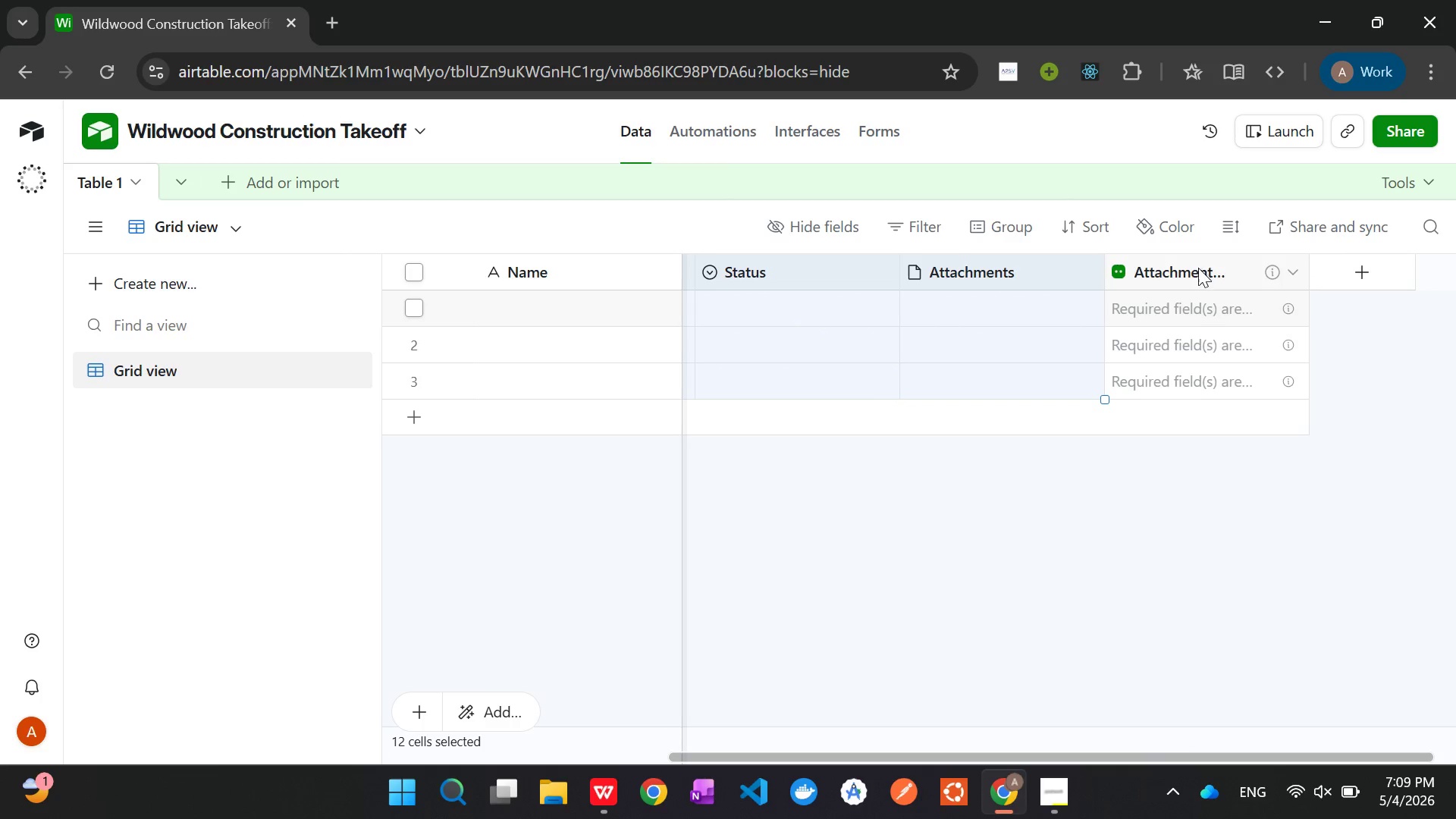 
hold_key(key=ControlLeft, duration=1.14)
left_click([1199, 269])
 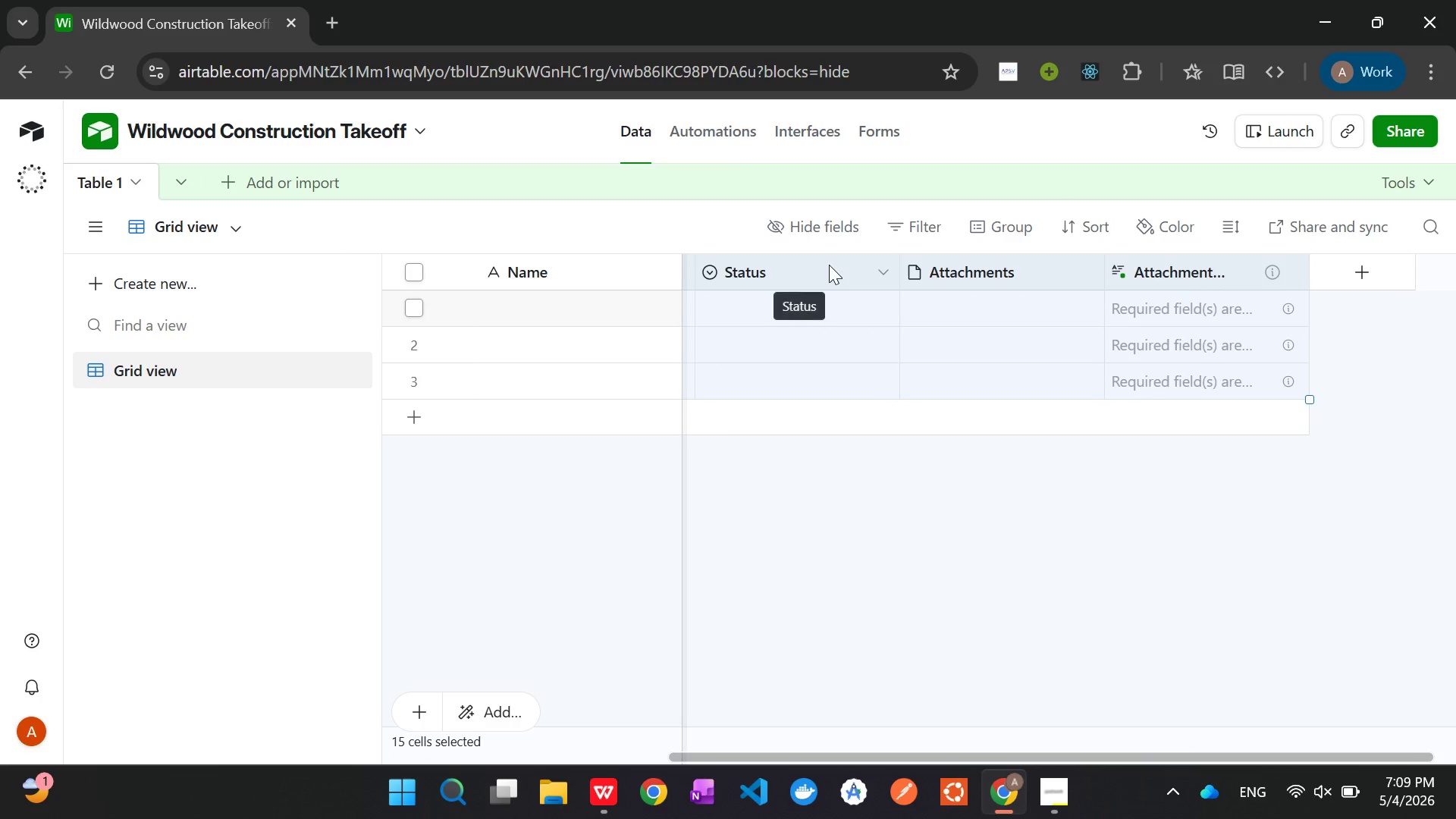 
right_click([829, 265])
 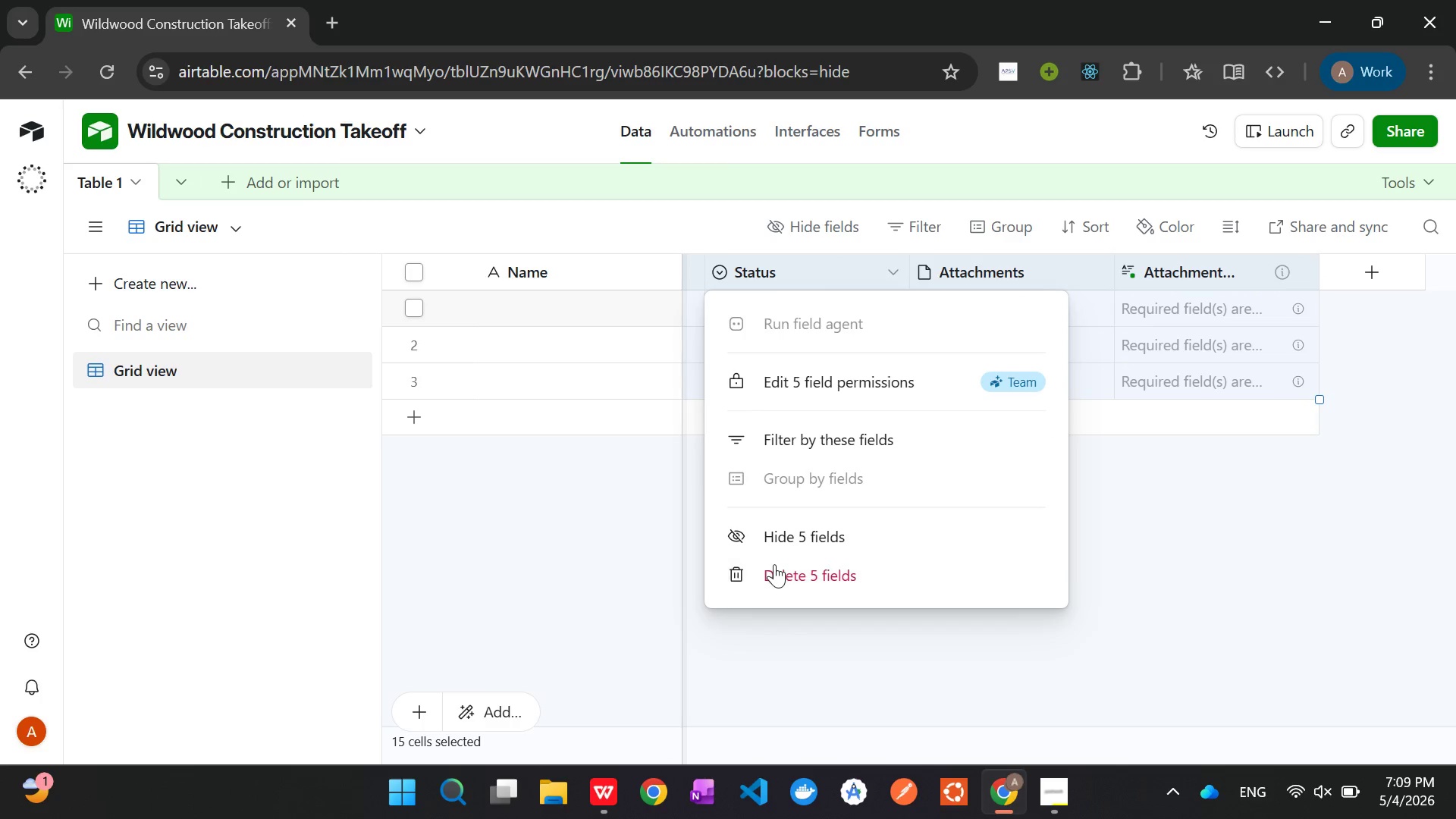 
left_click([774, 564])
 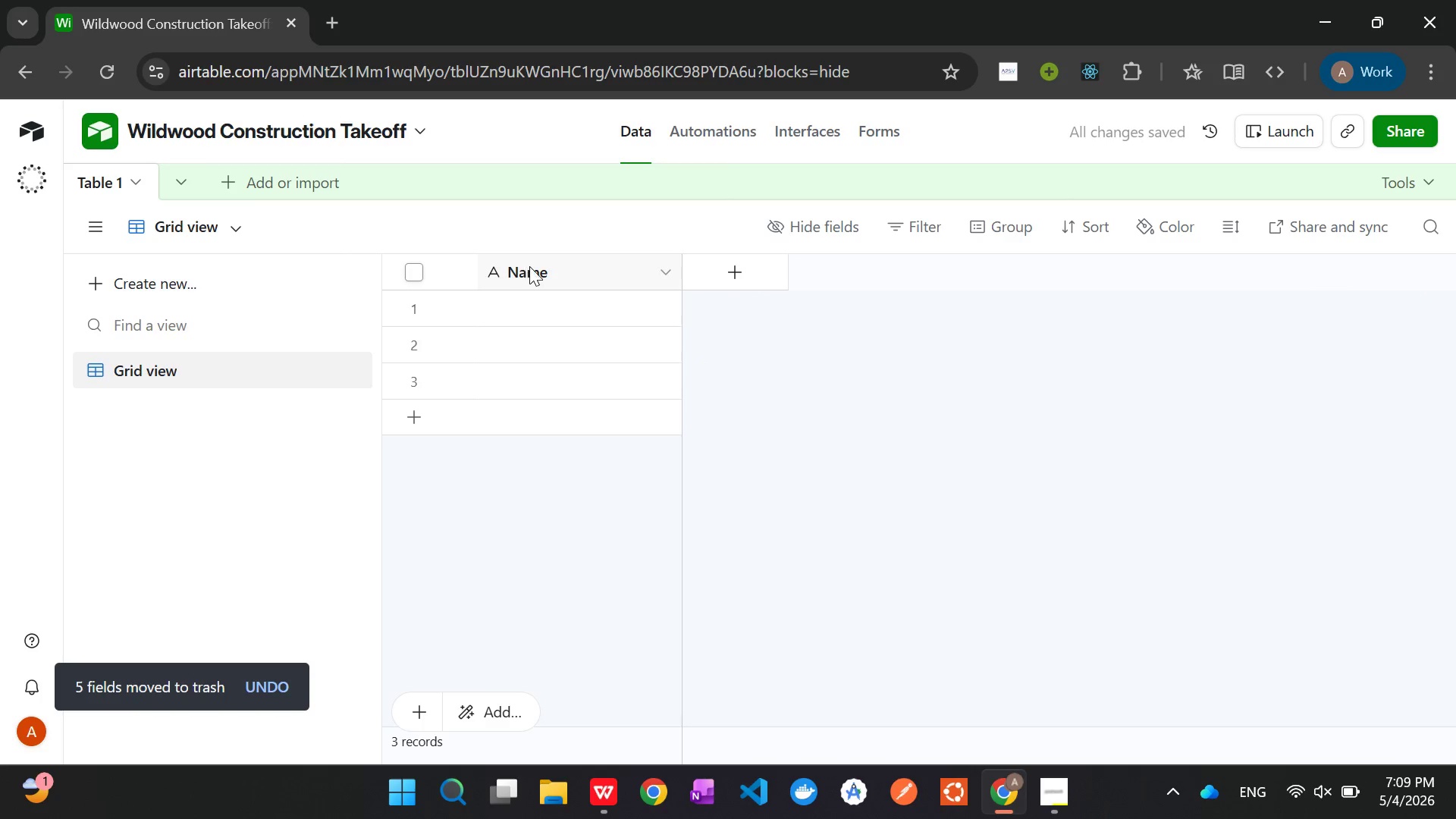 
right_click([531, 266])
 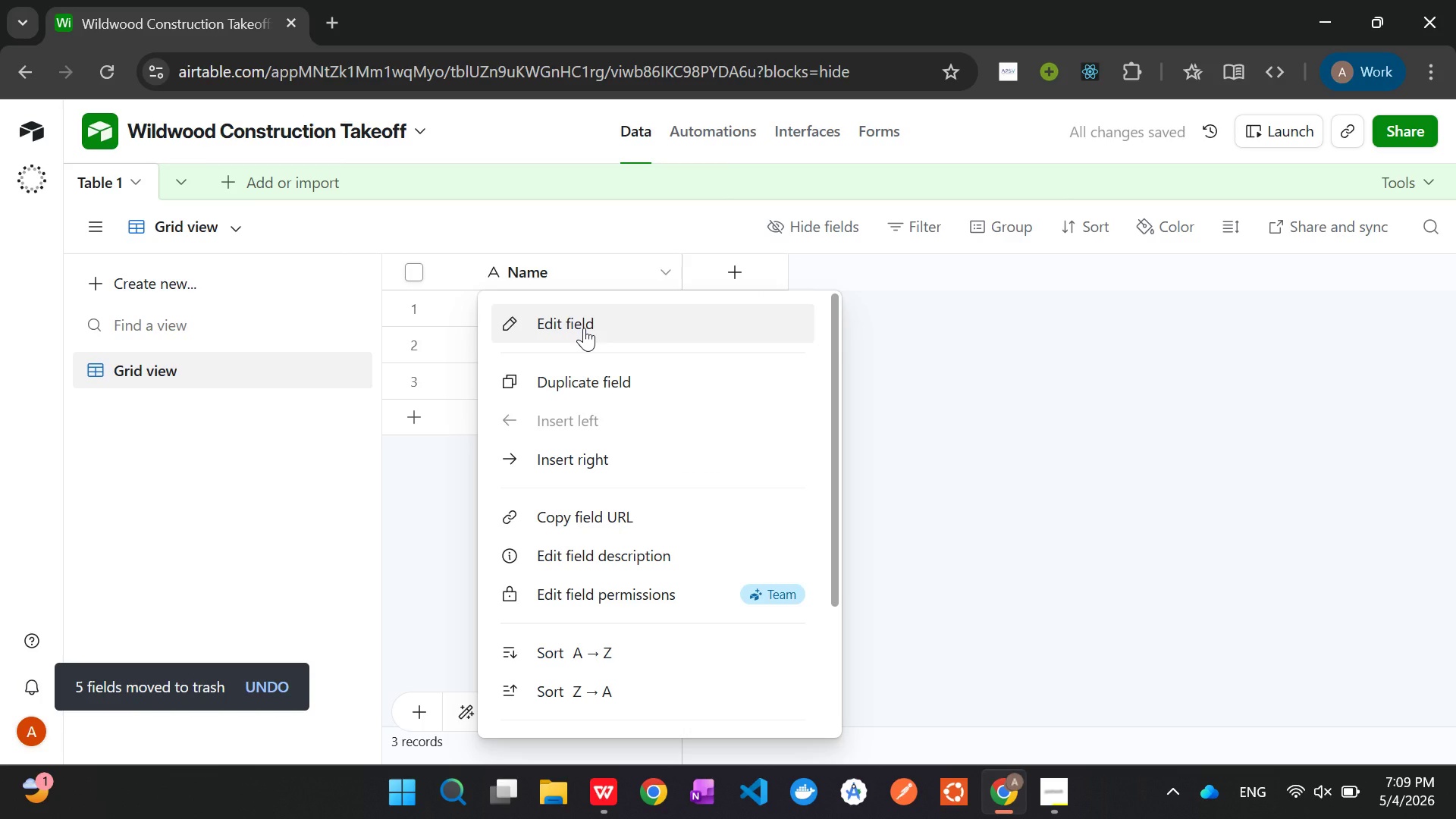 
left_click([584, 328])
 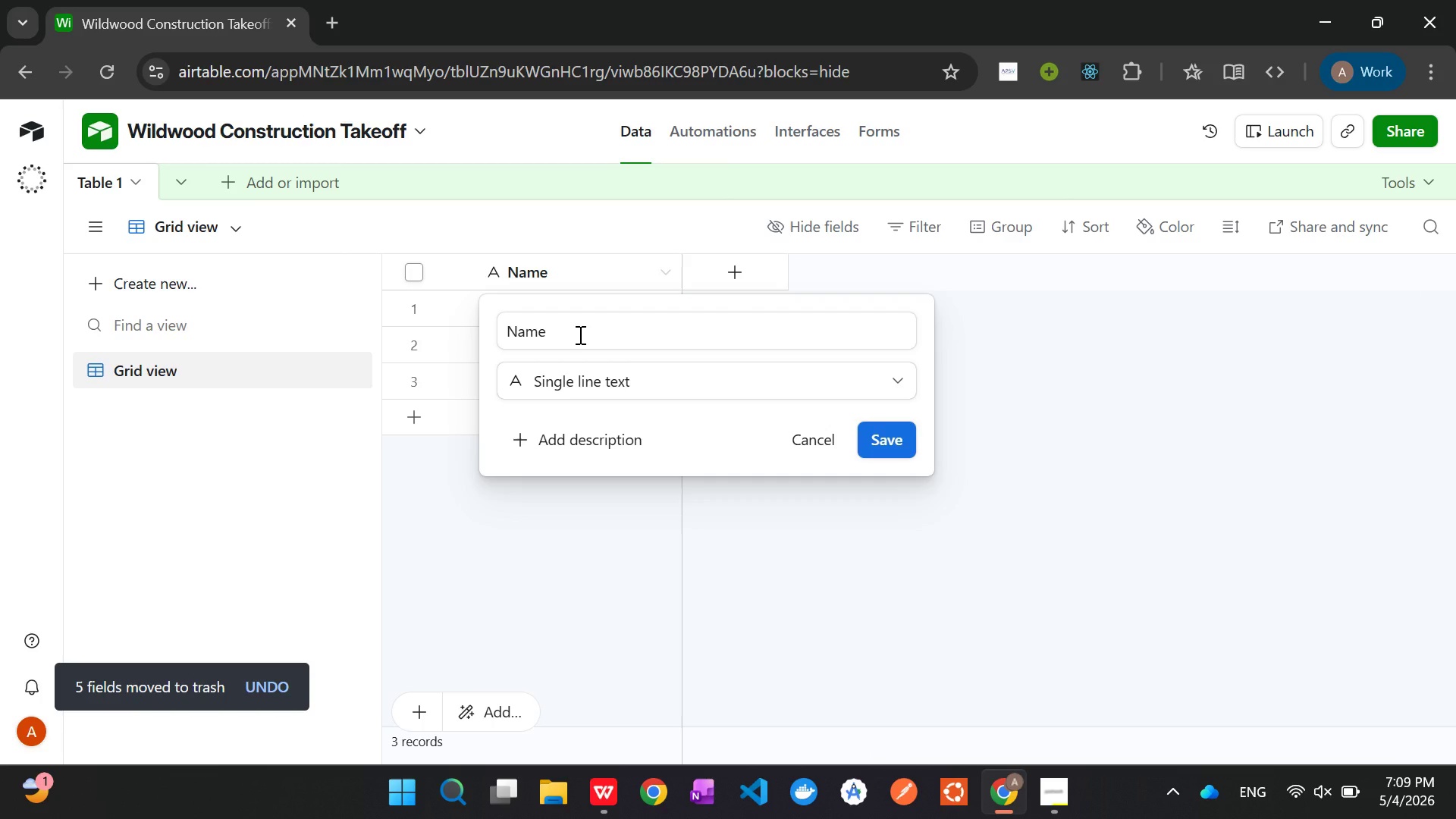 
left_click([579, 334])
 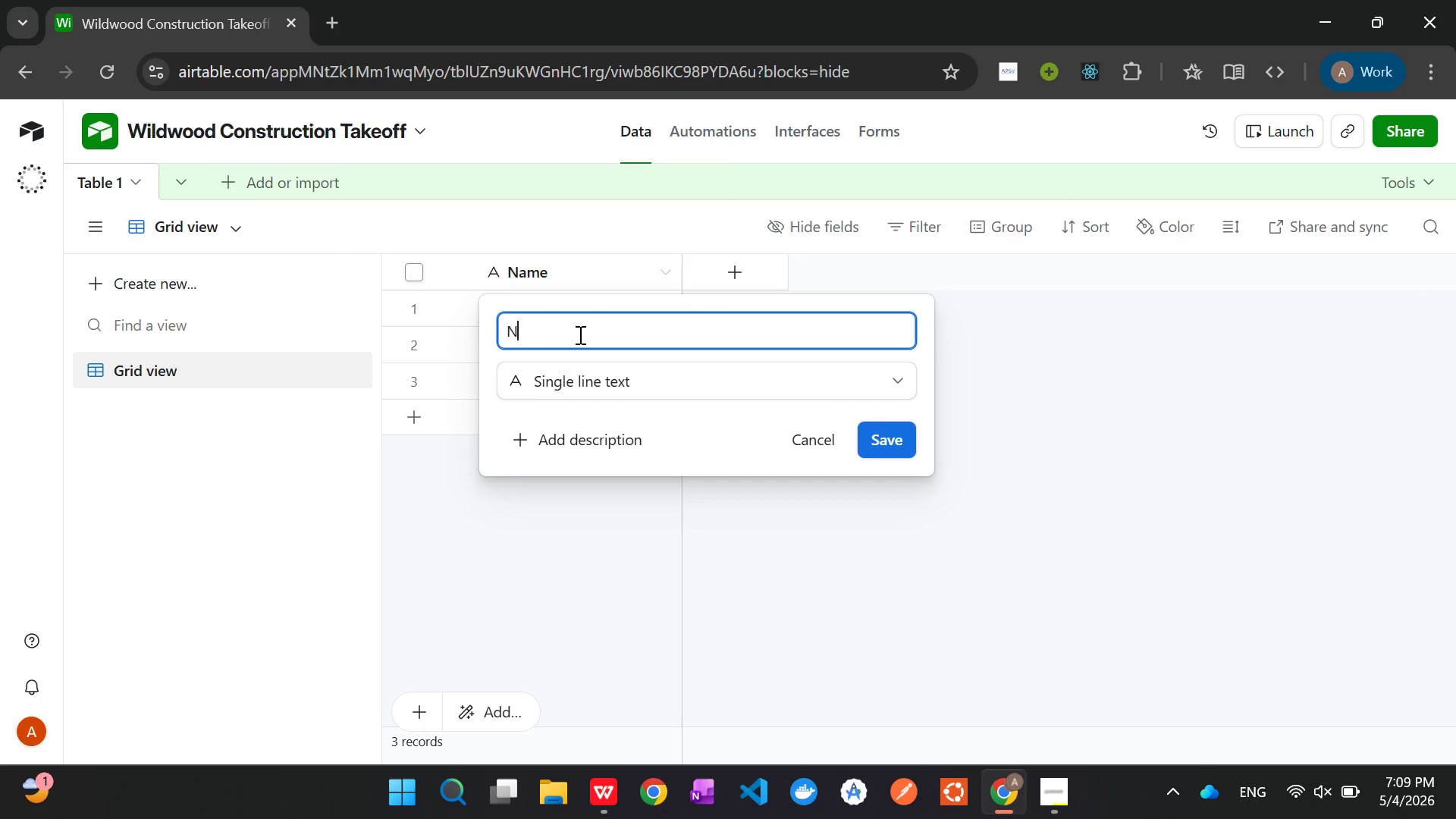 
key(Backspace)
key(Backspace)
key(Backspace)
key(Backspace)
key(Backspace)
type(Item Id)
key(Backspace)
type(D)
 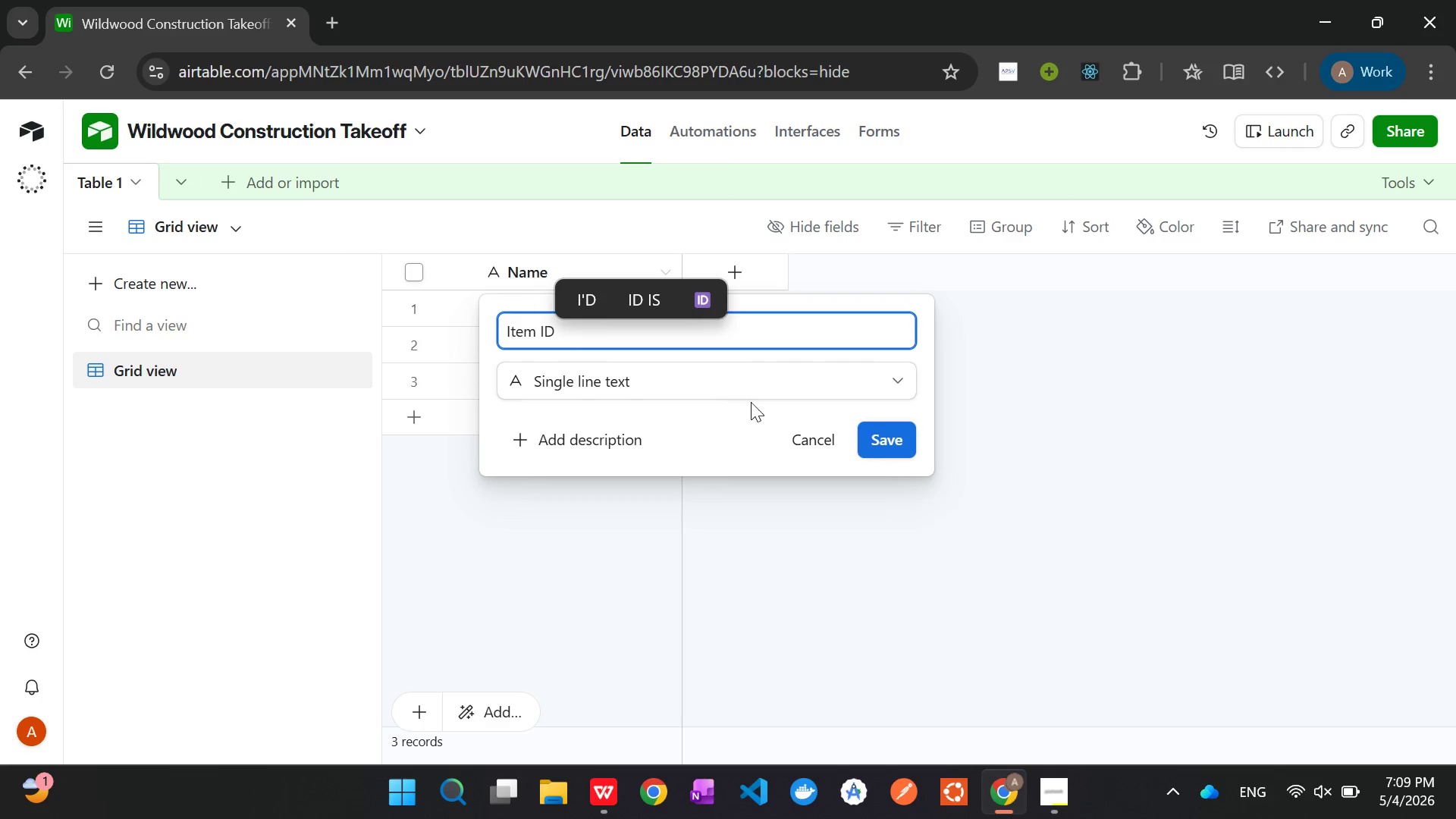 
left_click([889, 443])
 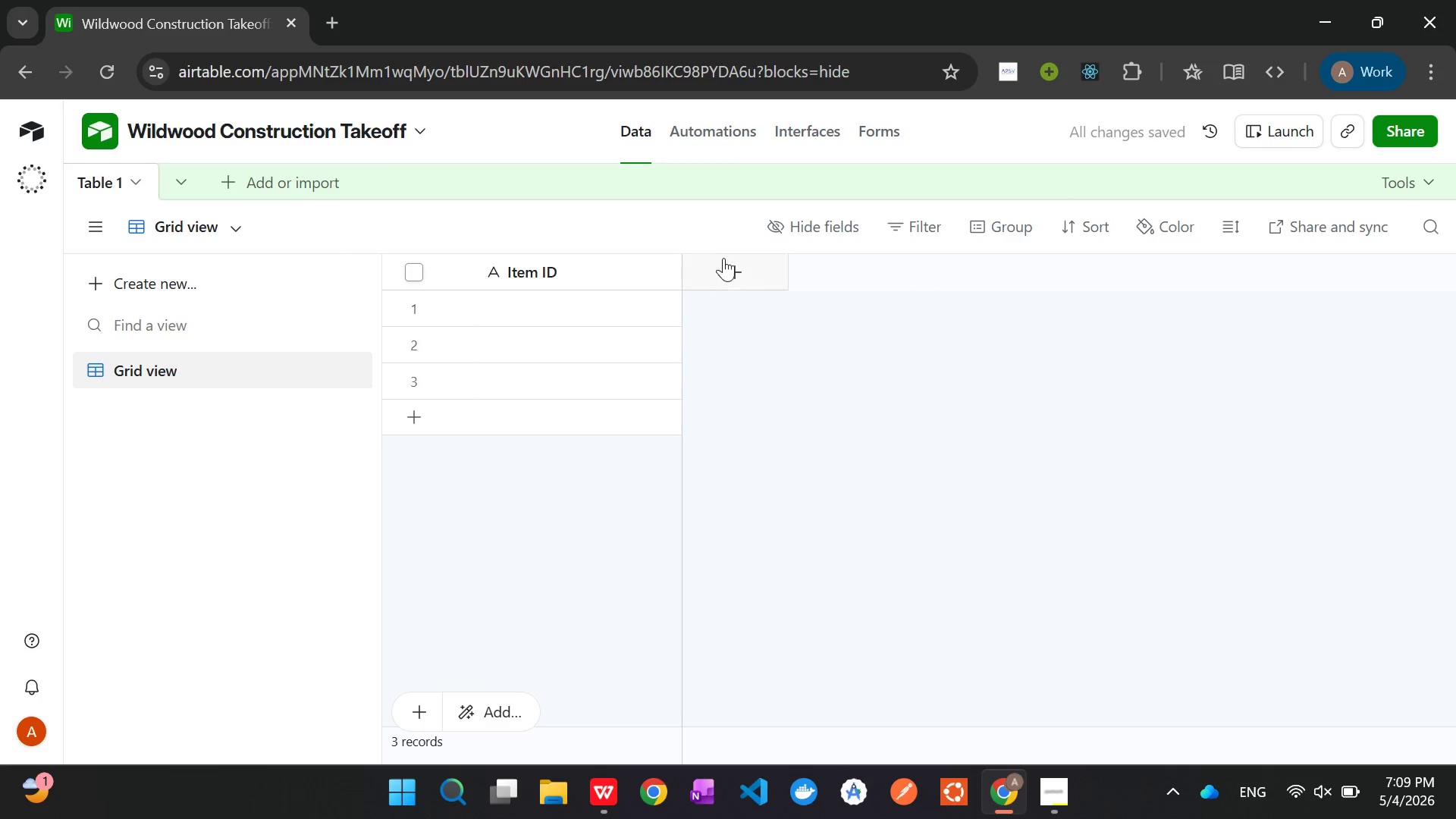 
left_click([726, 266])
 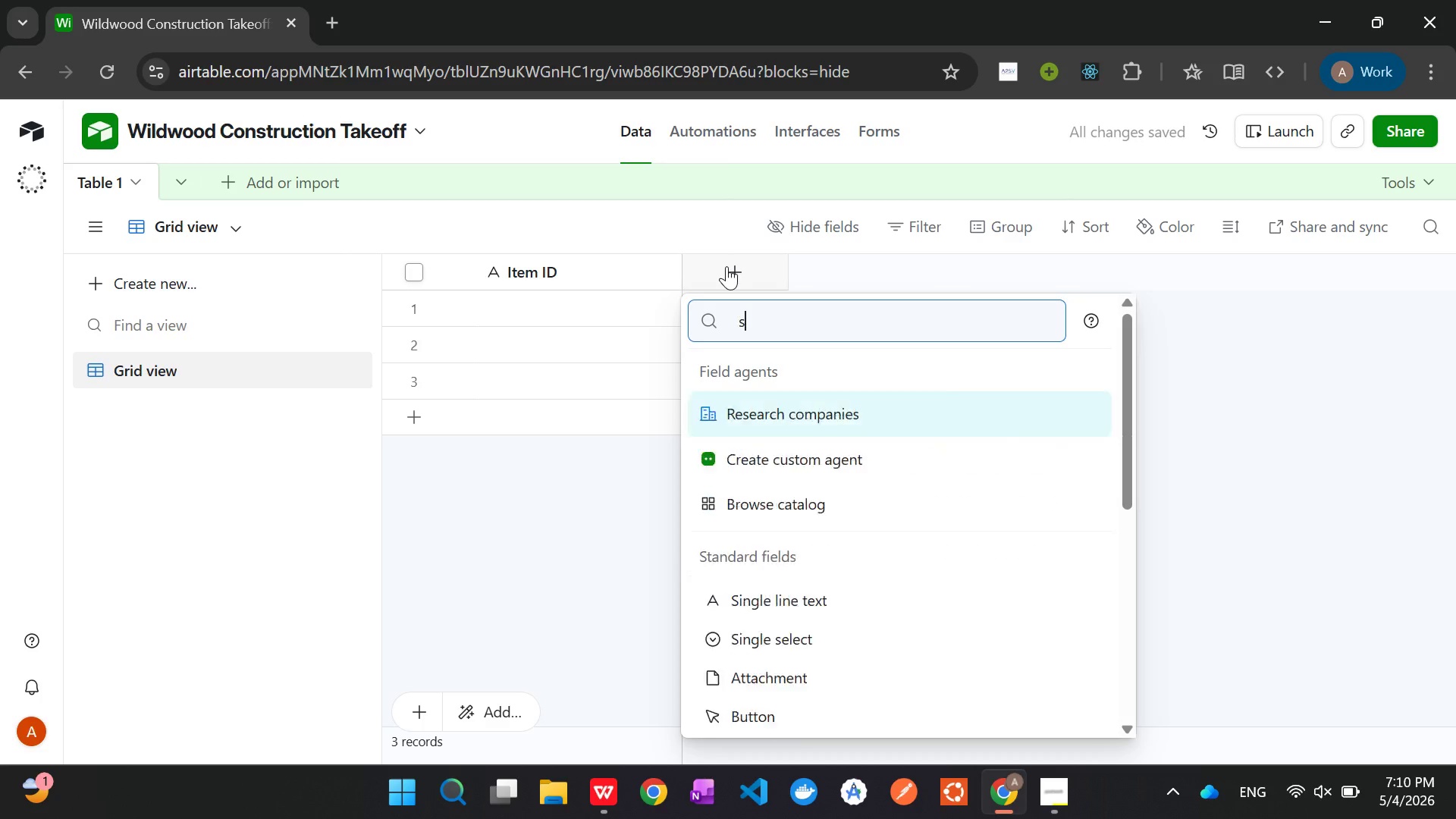 
type(sing)
 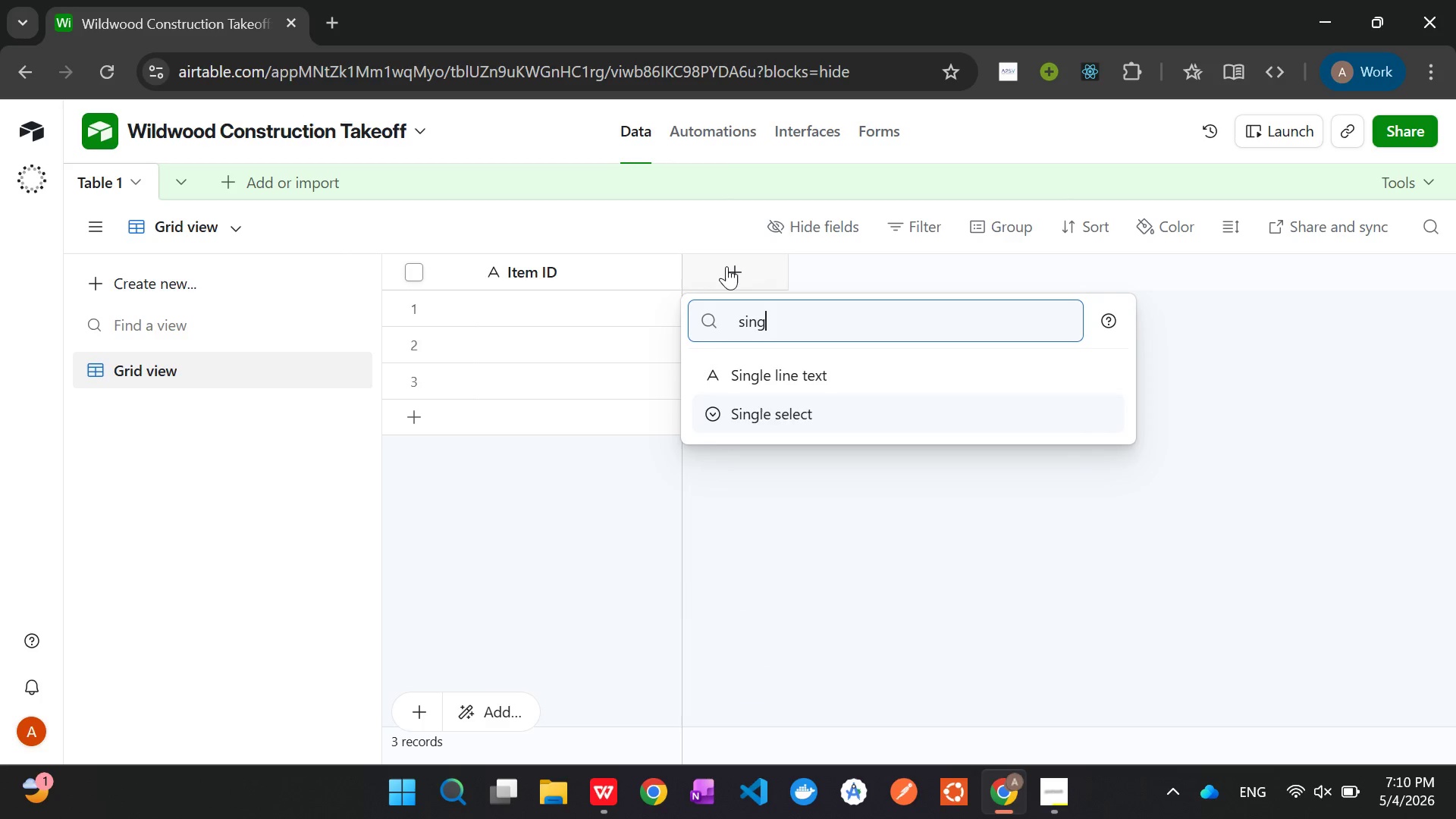 
key(ArrowDown)
 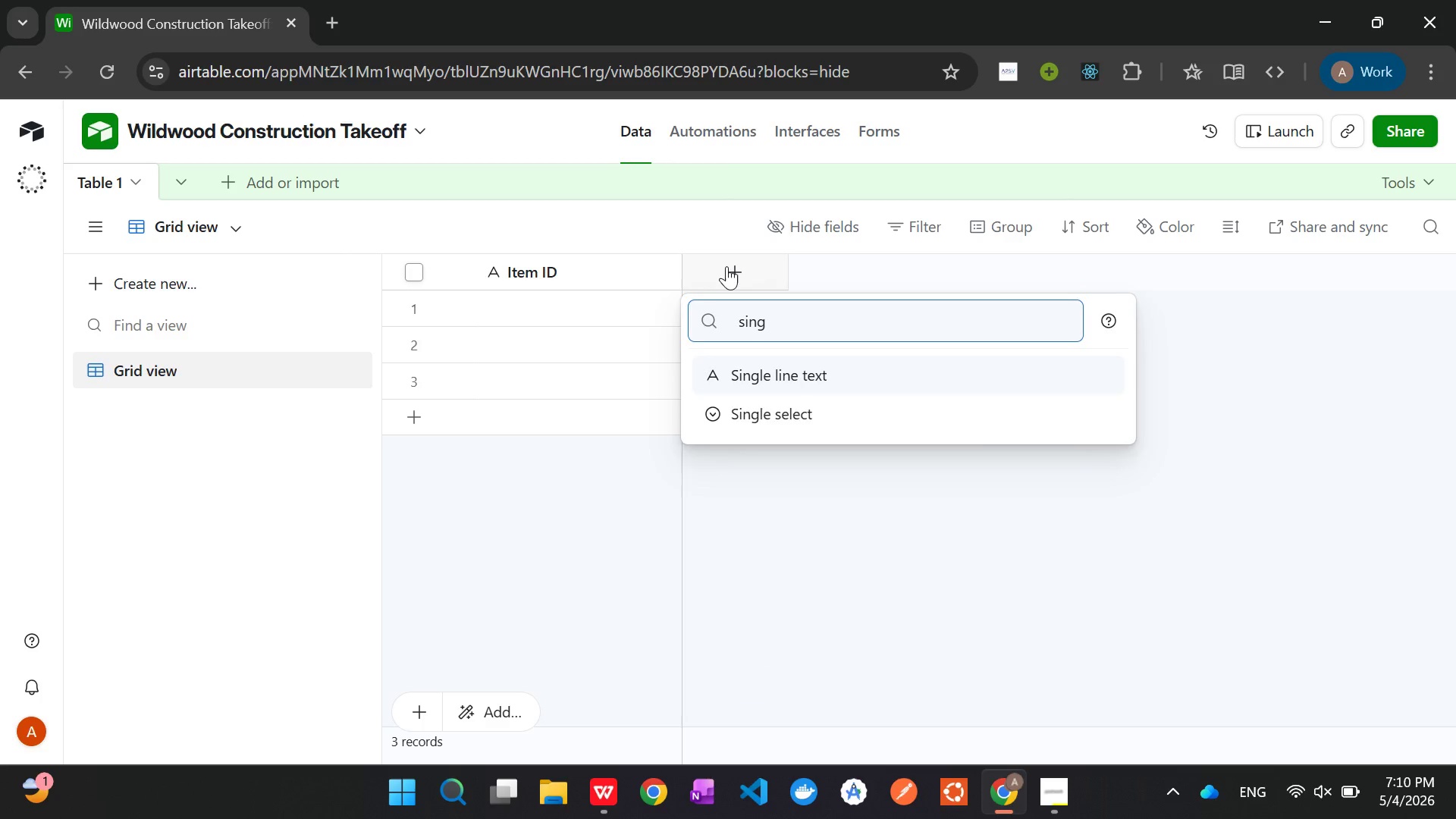 
key(ArrowUp)
 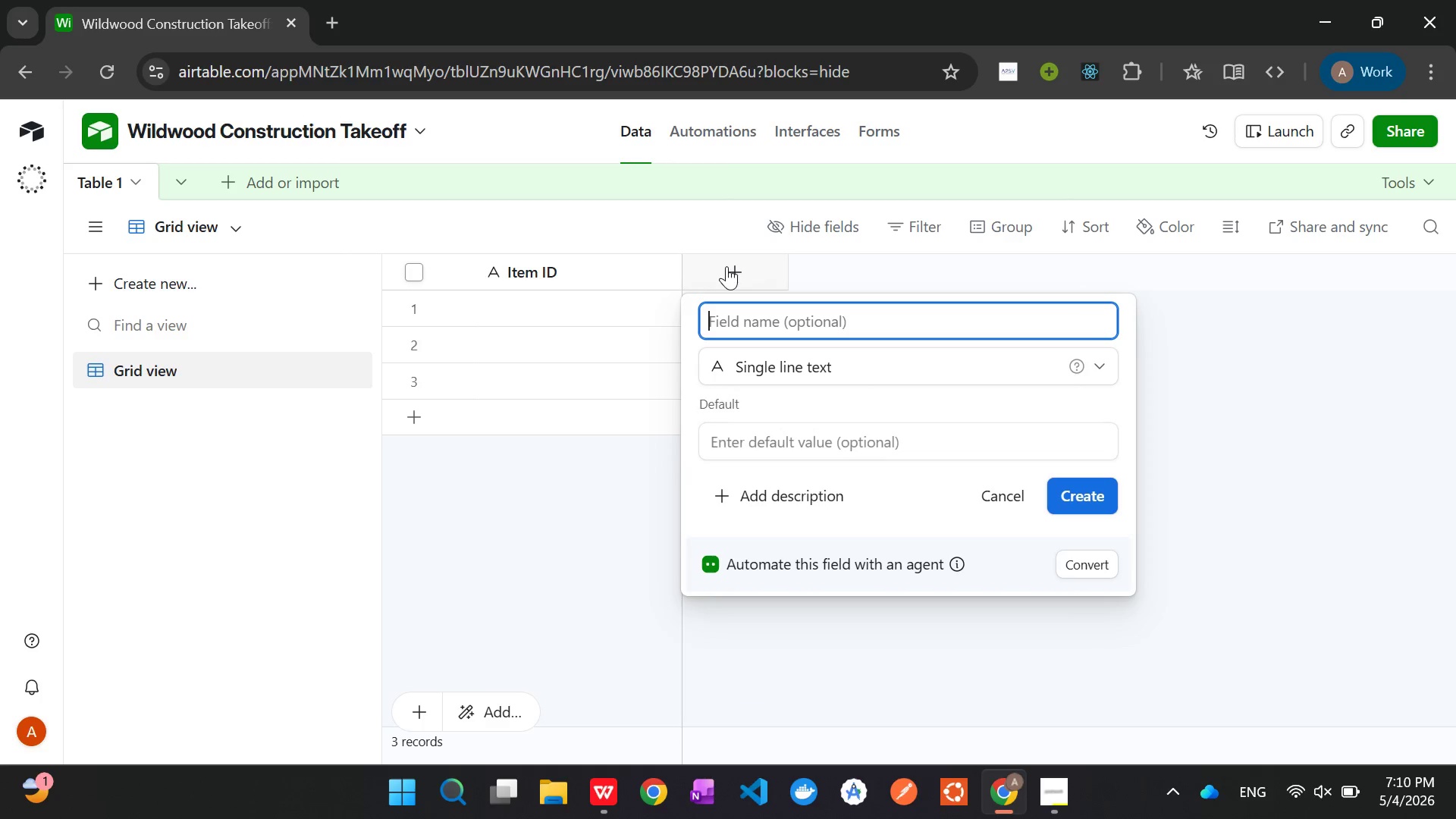 
key(Enter)
 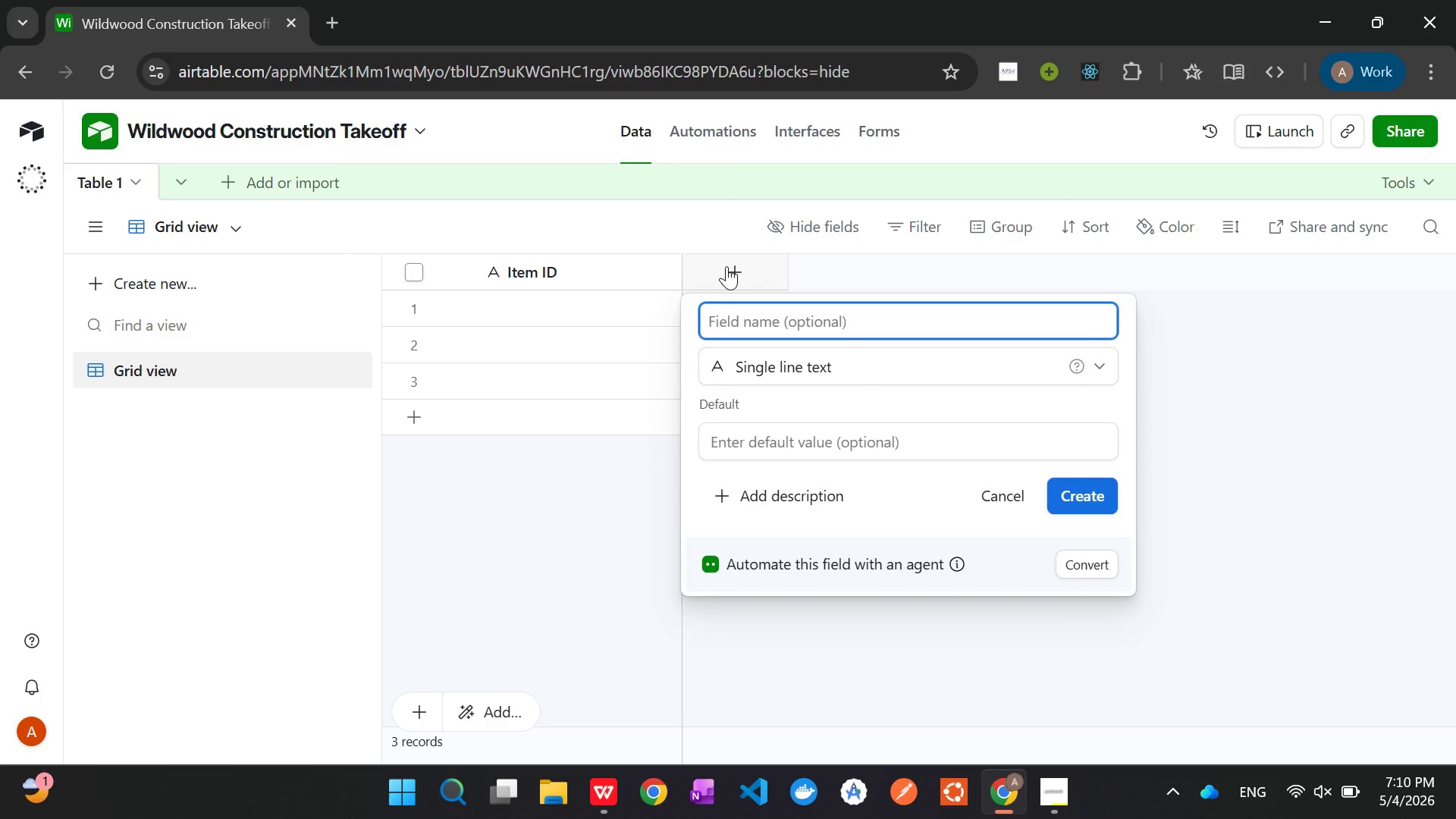 
type(Item NAm)
key(Backspace)
key(Backspace)
type(ame)
 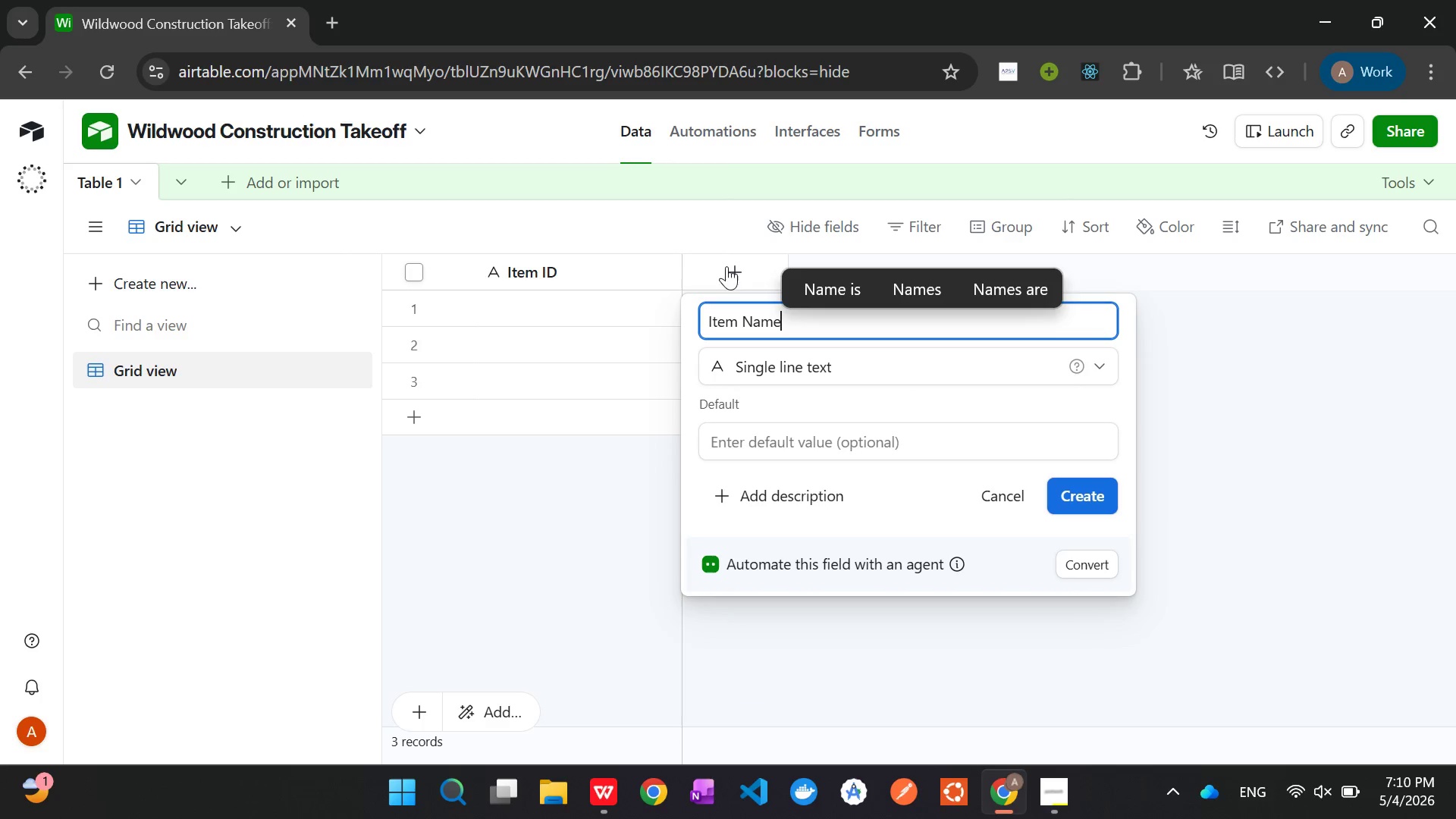 
left_click([1060, 497])
 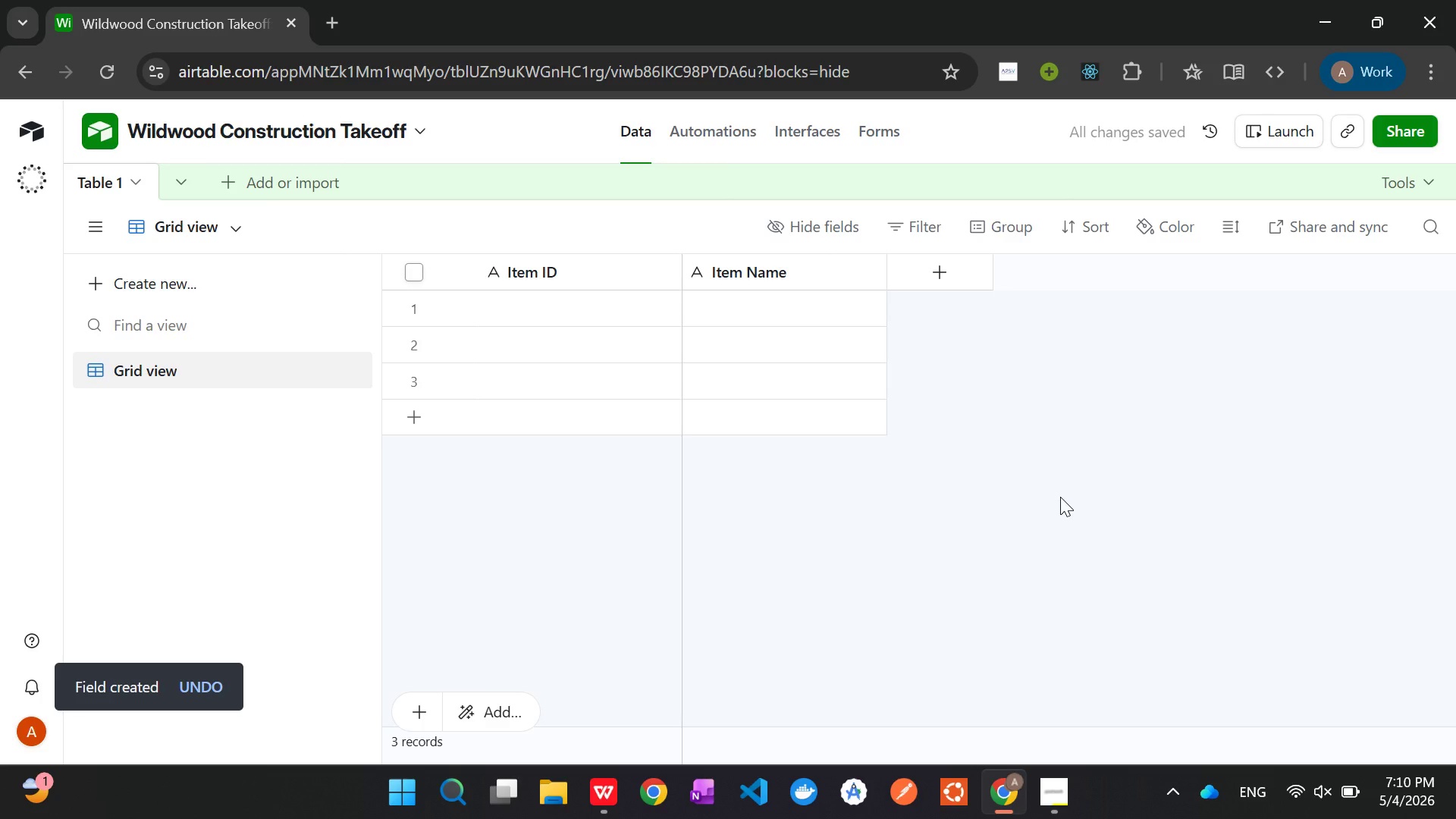 
wait(8.23)
 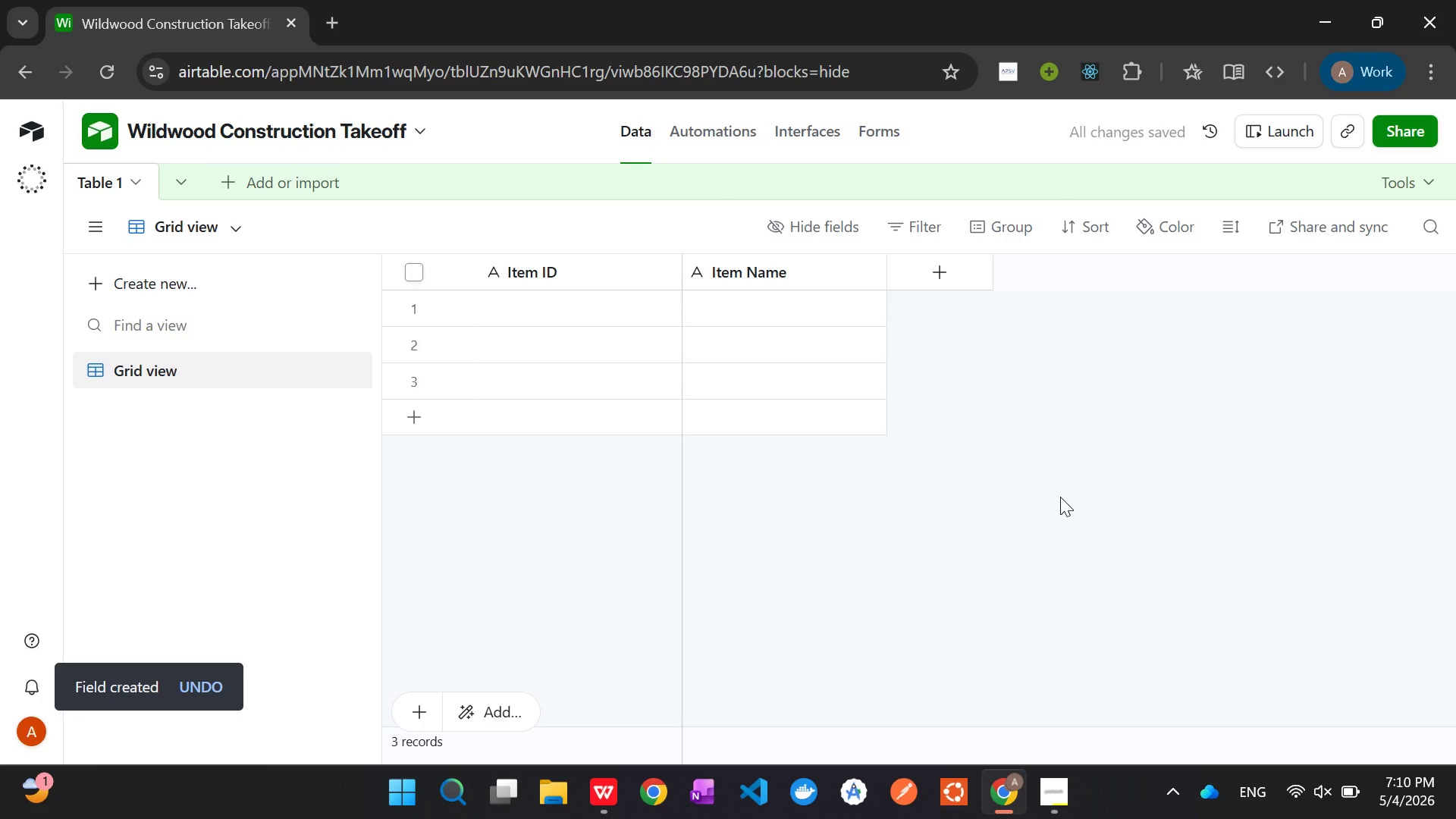 
left_click([947, 269])
 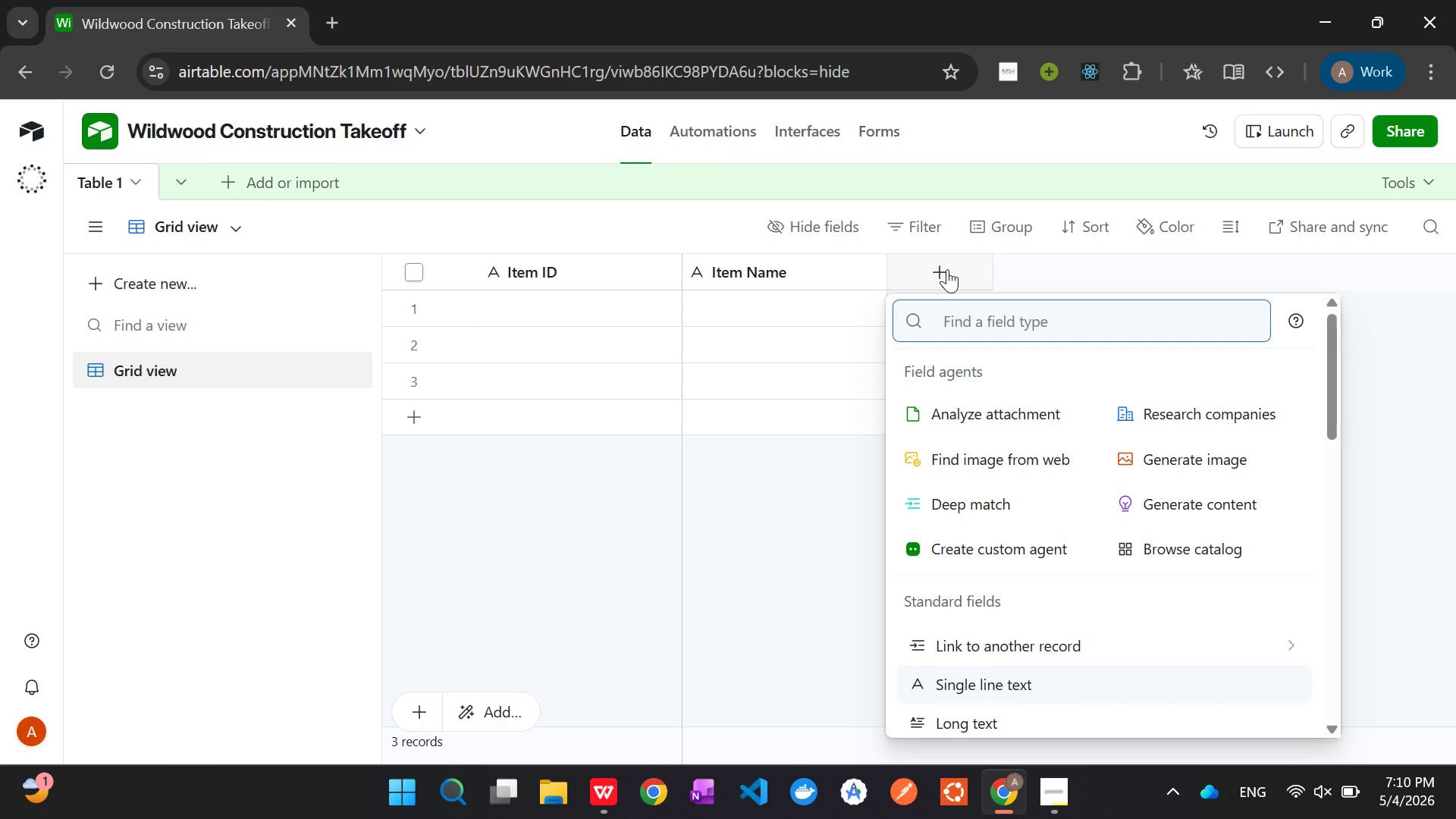 
type(C)
key(Backspace)
type(sing)
 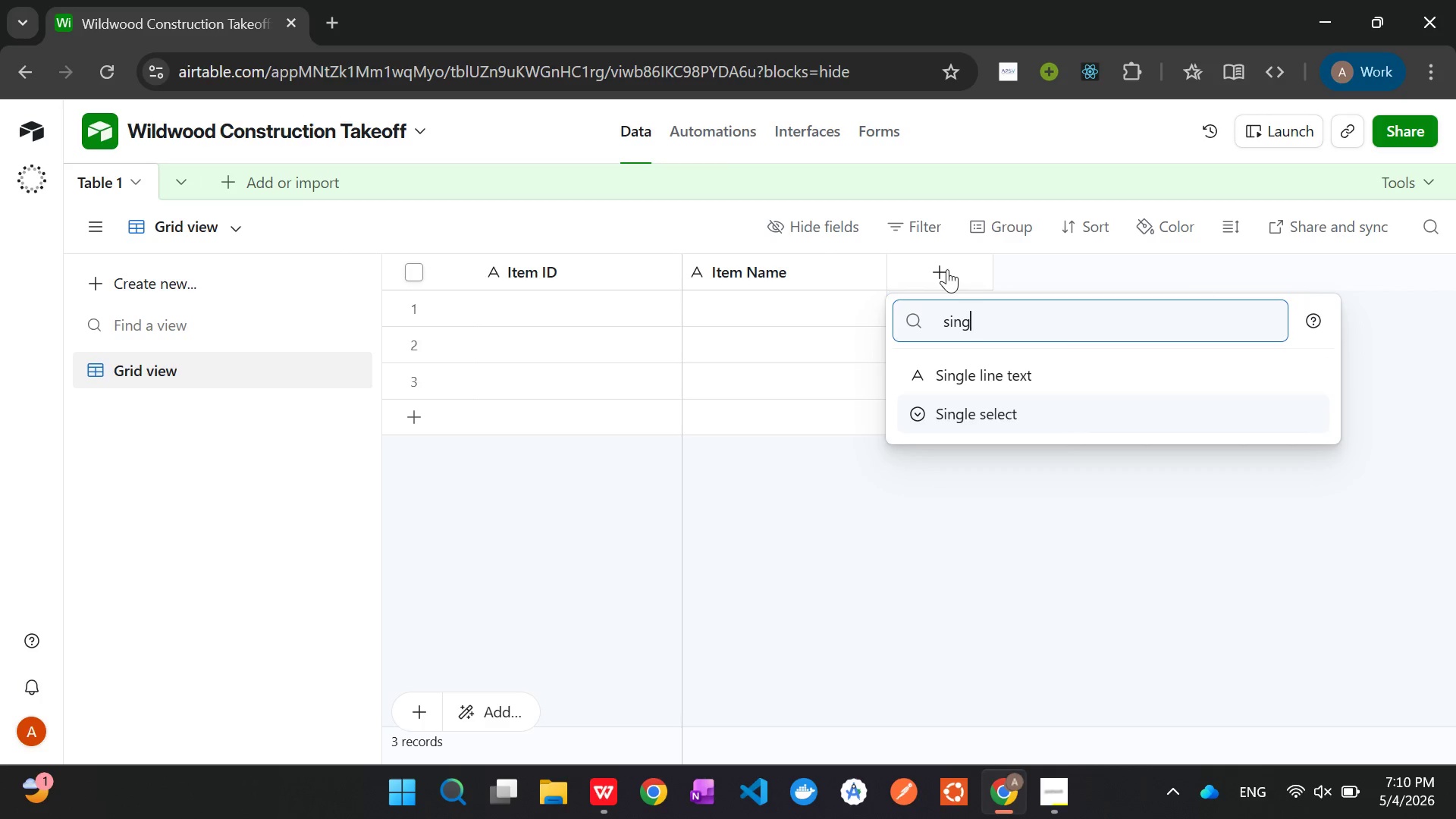 
key(ArrowDown)
 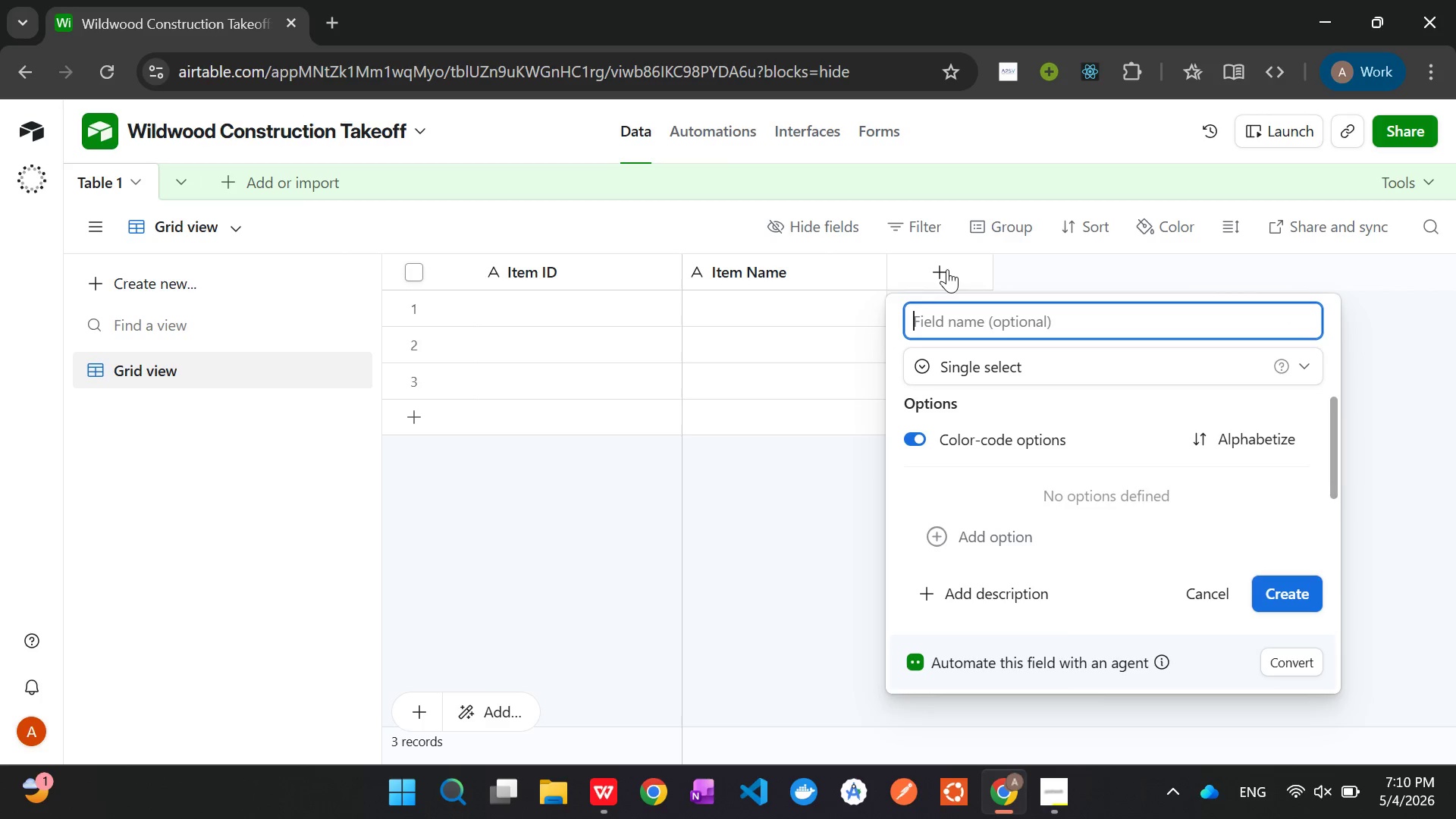 
key(Enter)
 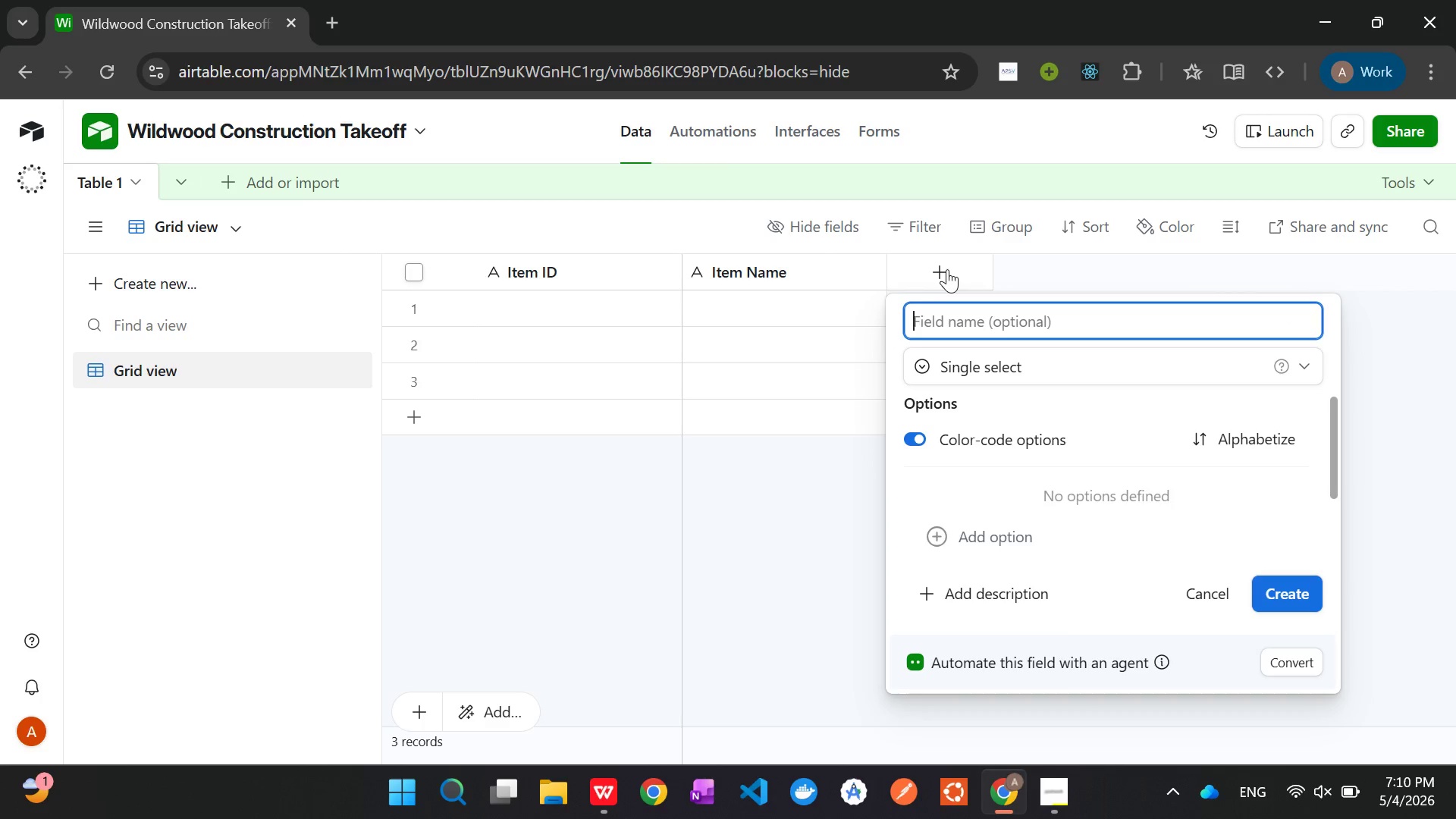 
type(Catagory)
 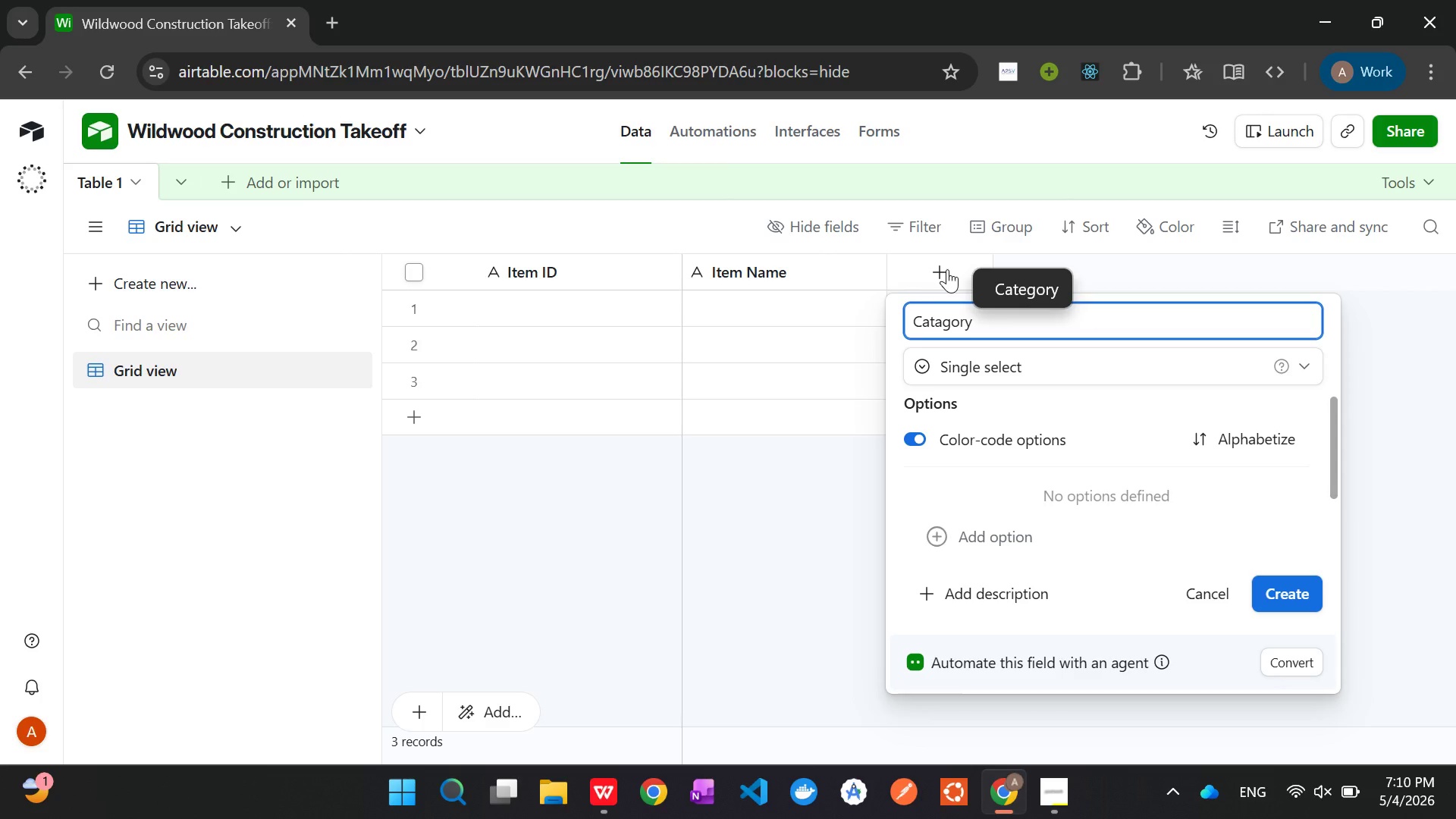 
wait(6.03)
 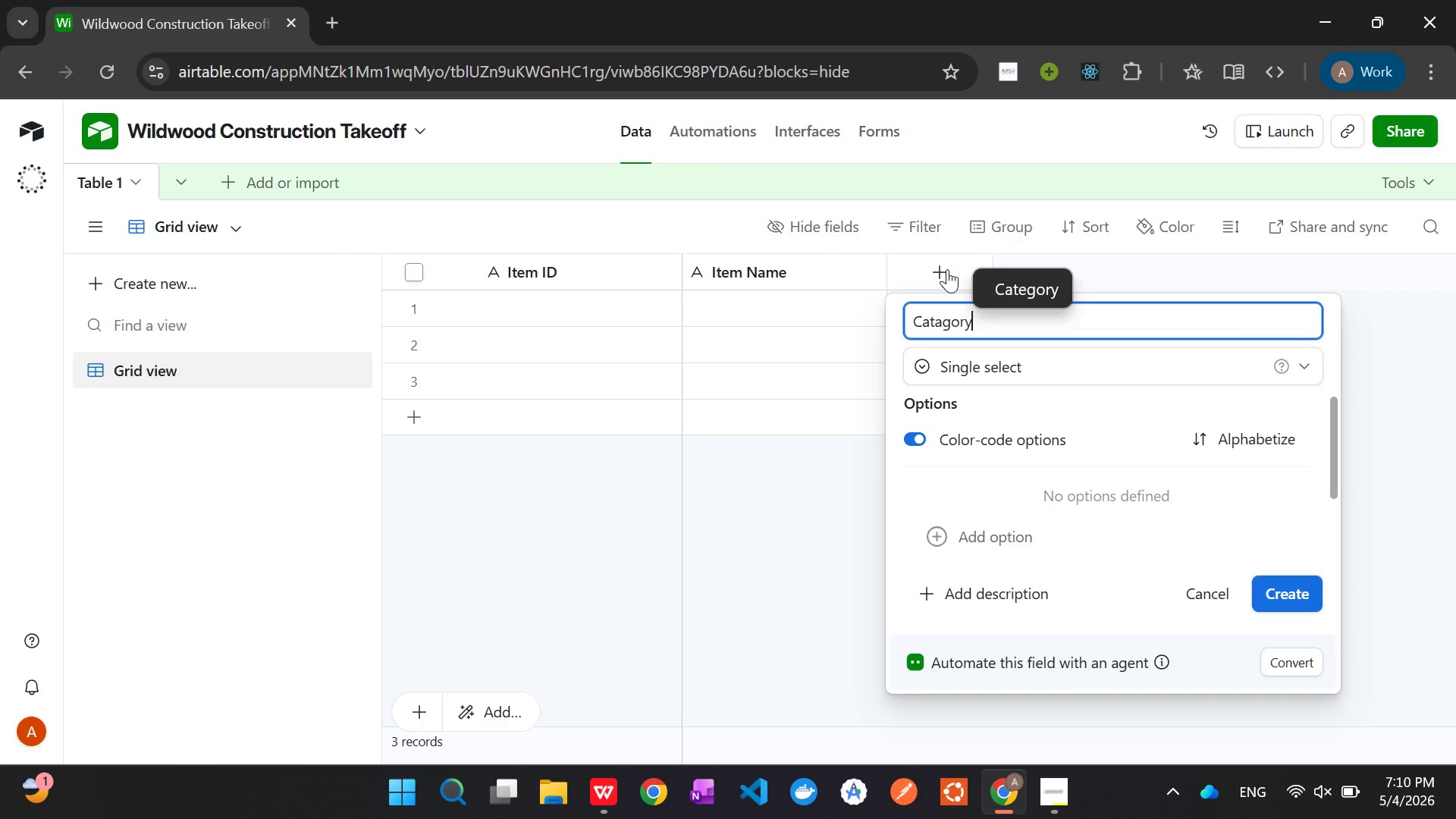 
key(Enter)
 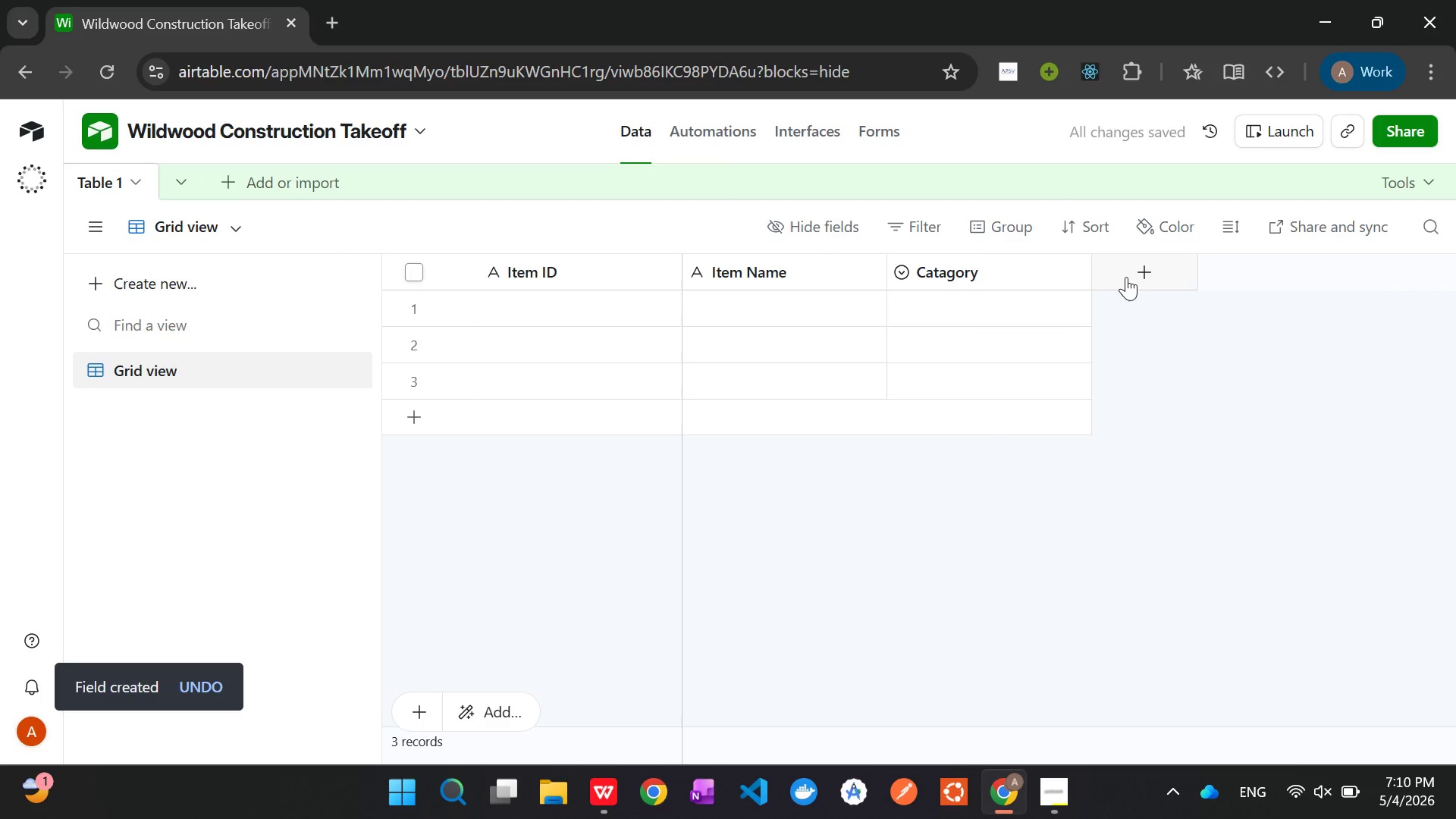 
left_click([1126, 277])
 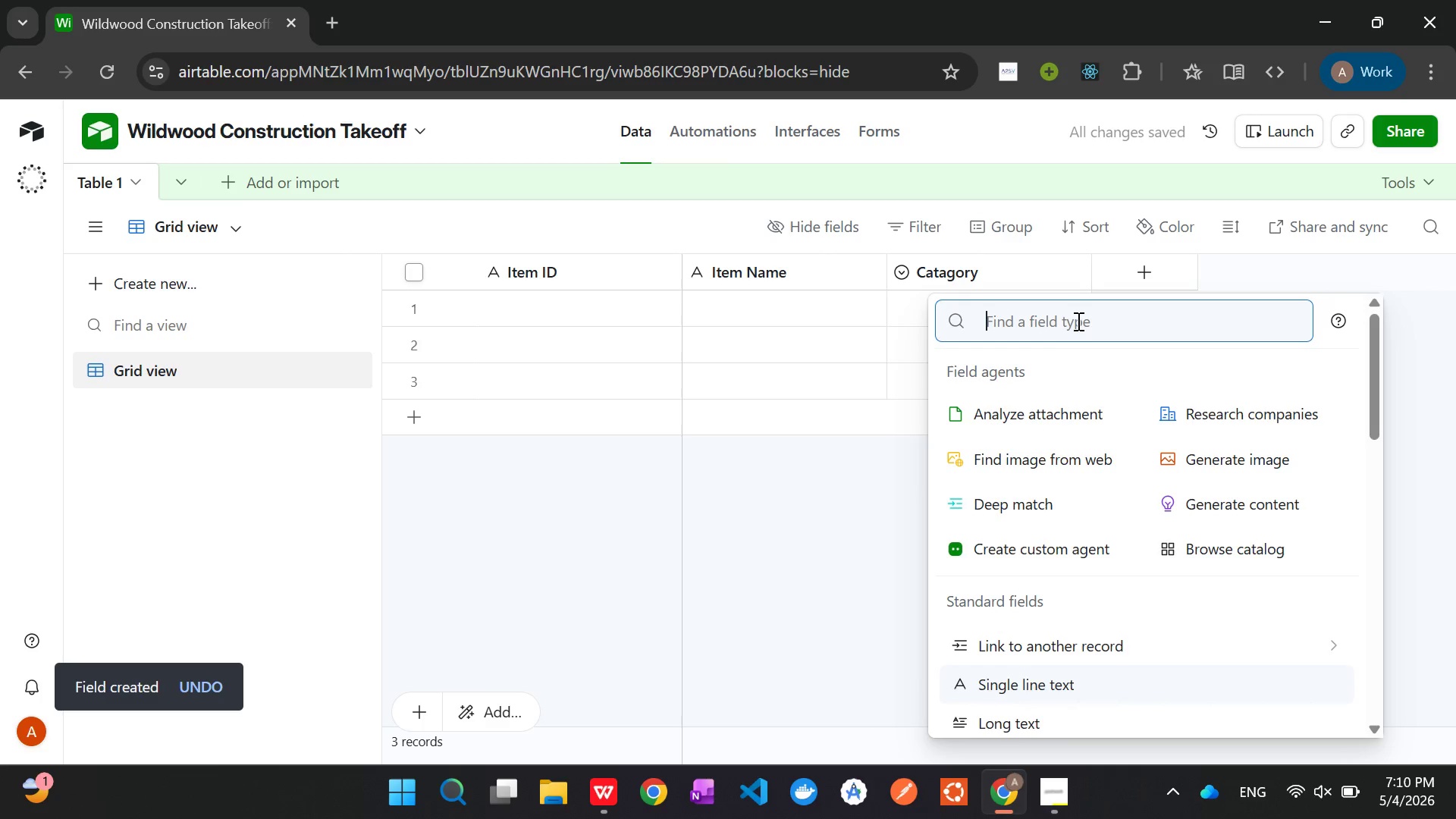 
type(sing)
 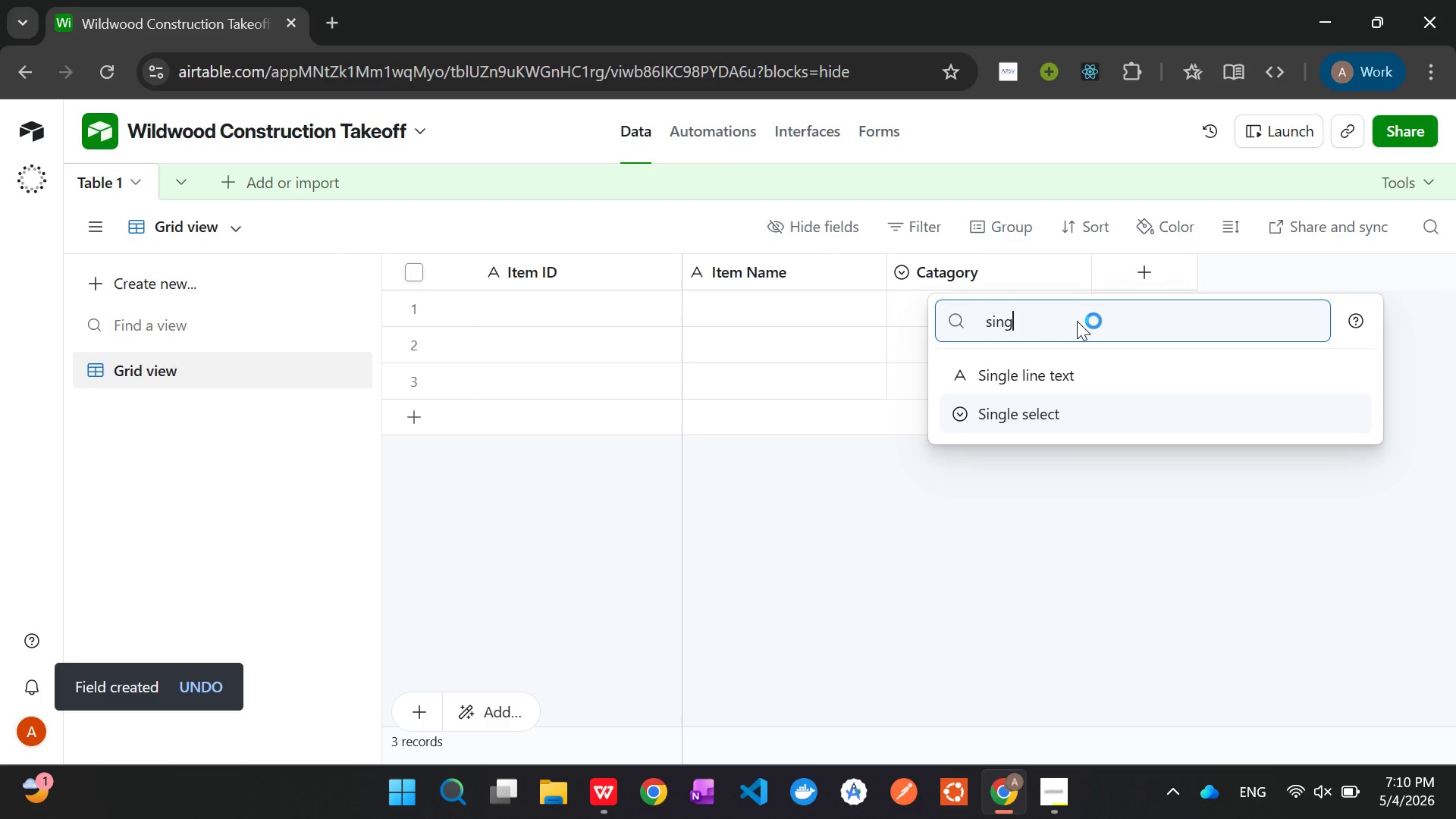 
key(ArrowDown)
 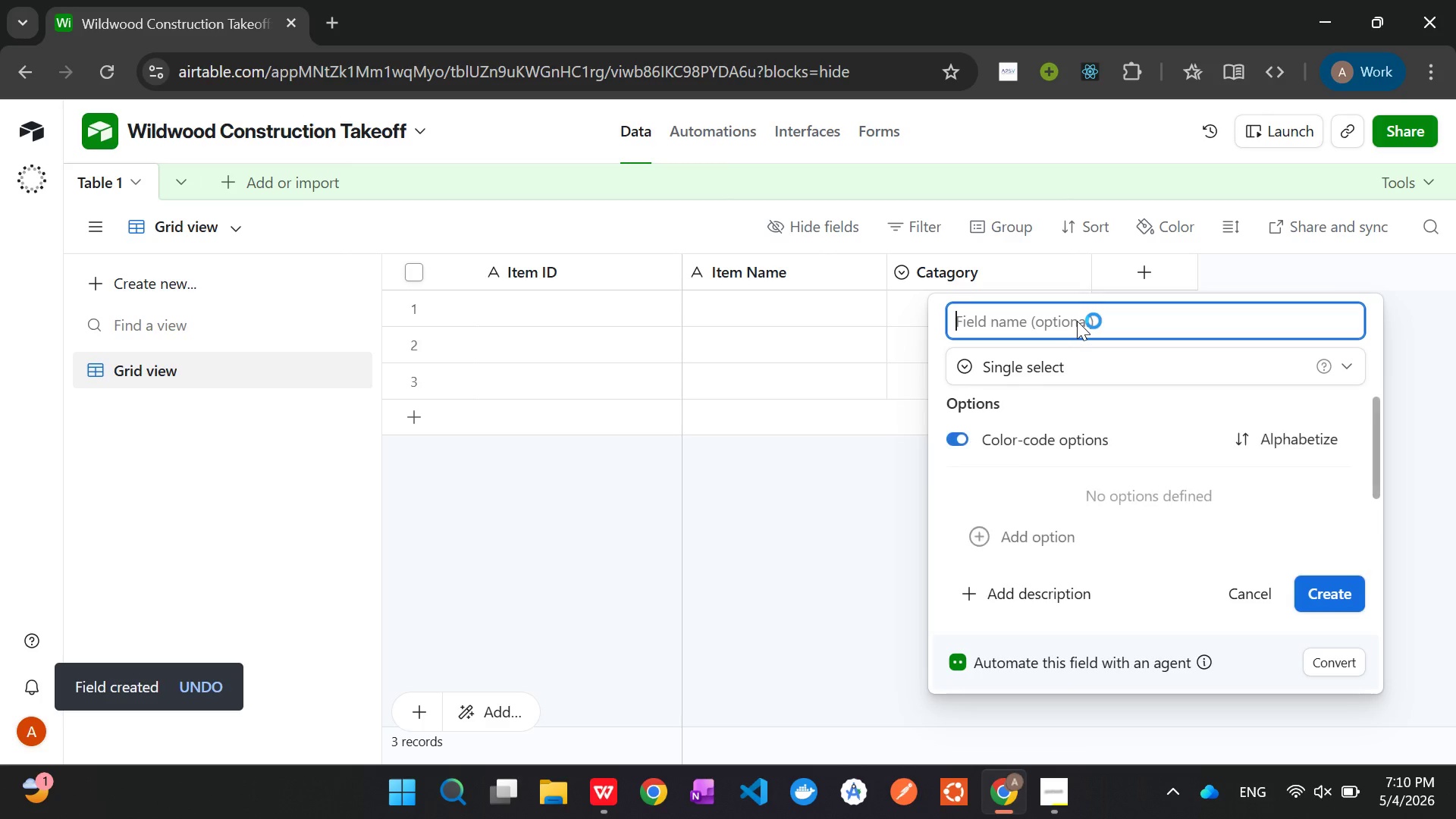 
key(Enter)
 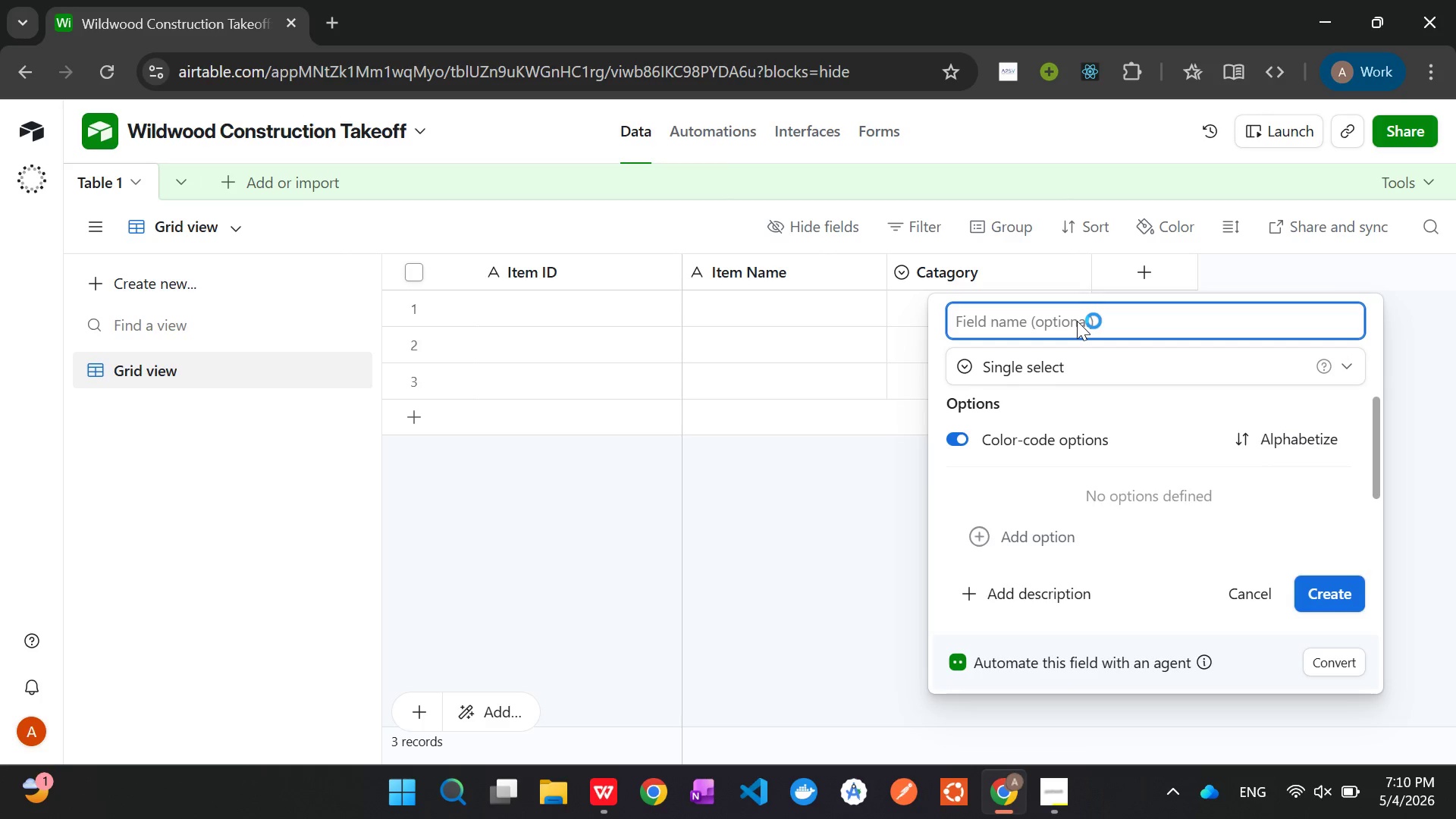 
type(Unit Type)
 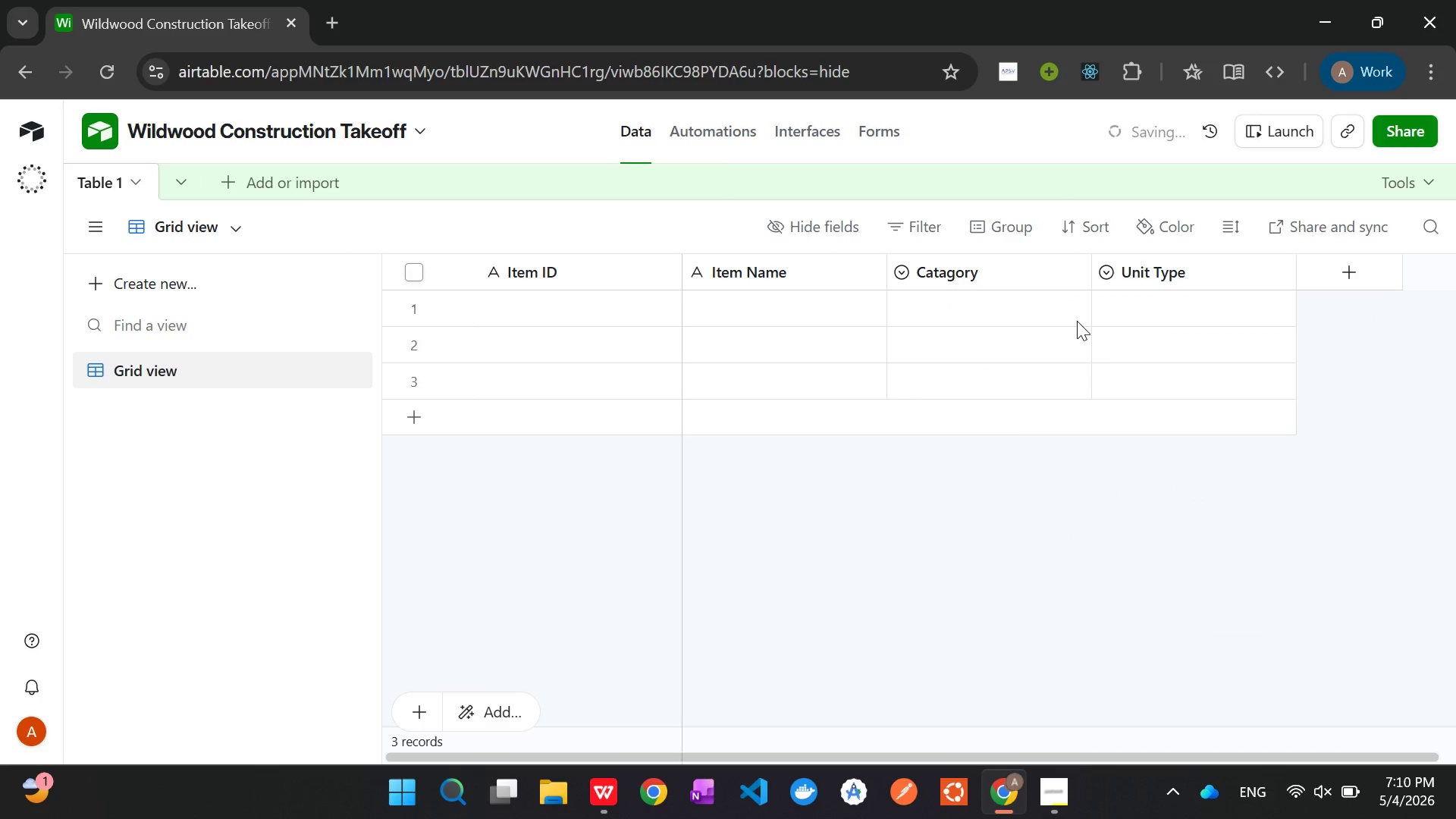 
key(Enter)
 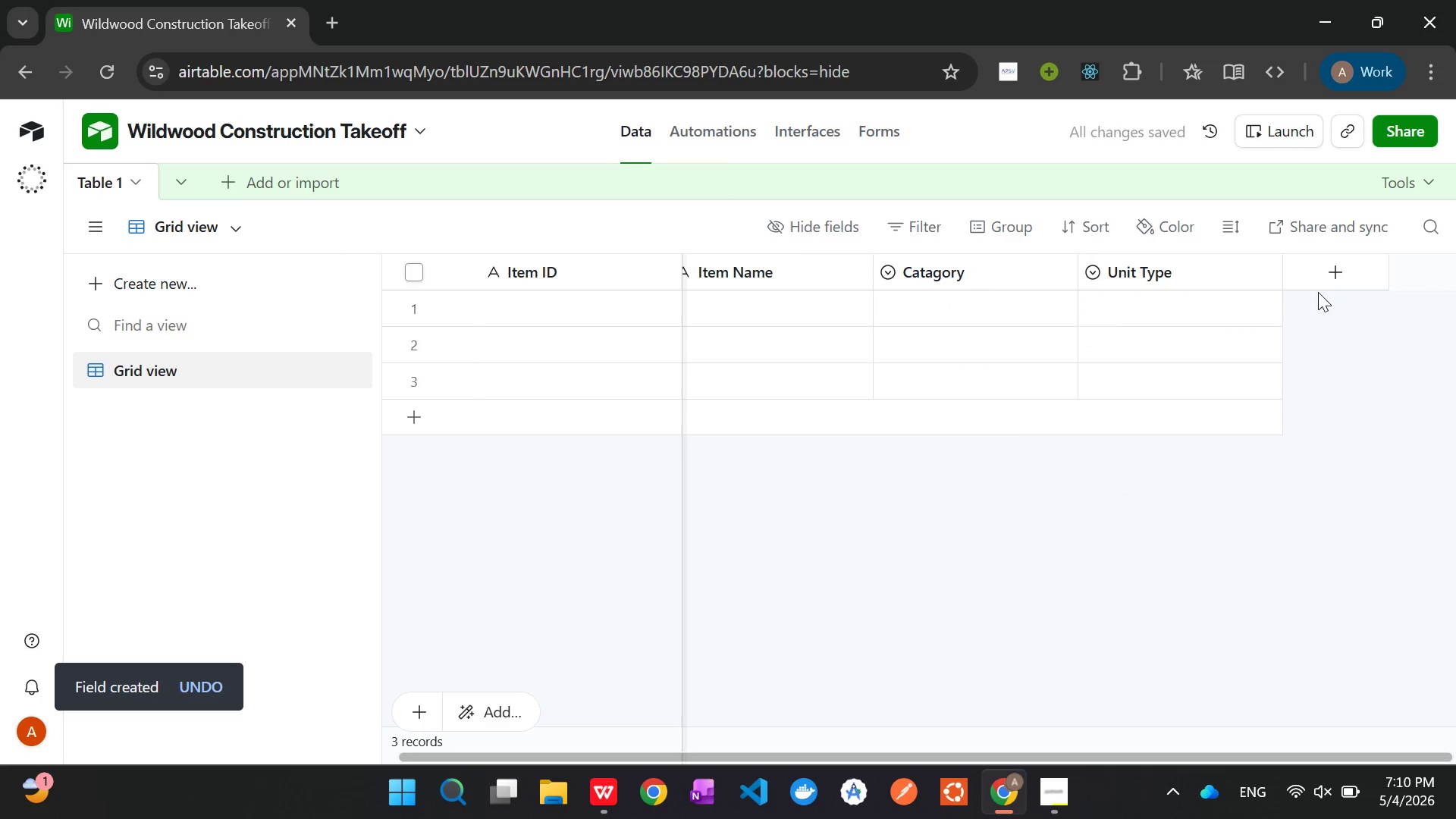 
left_click([1335, 278])
 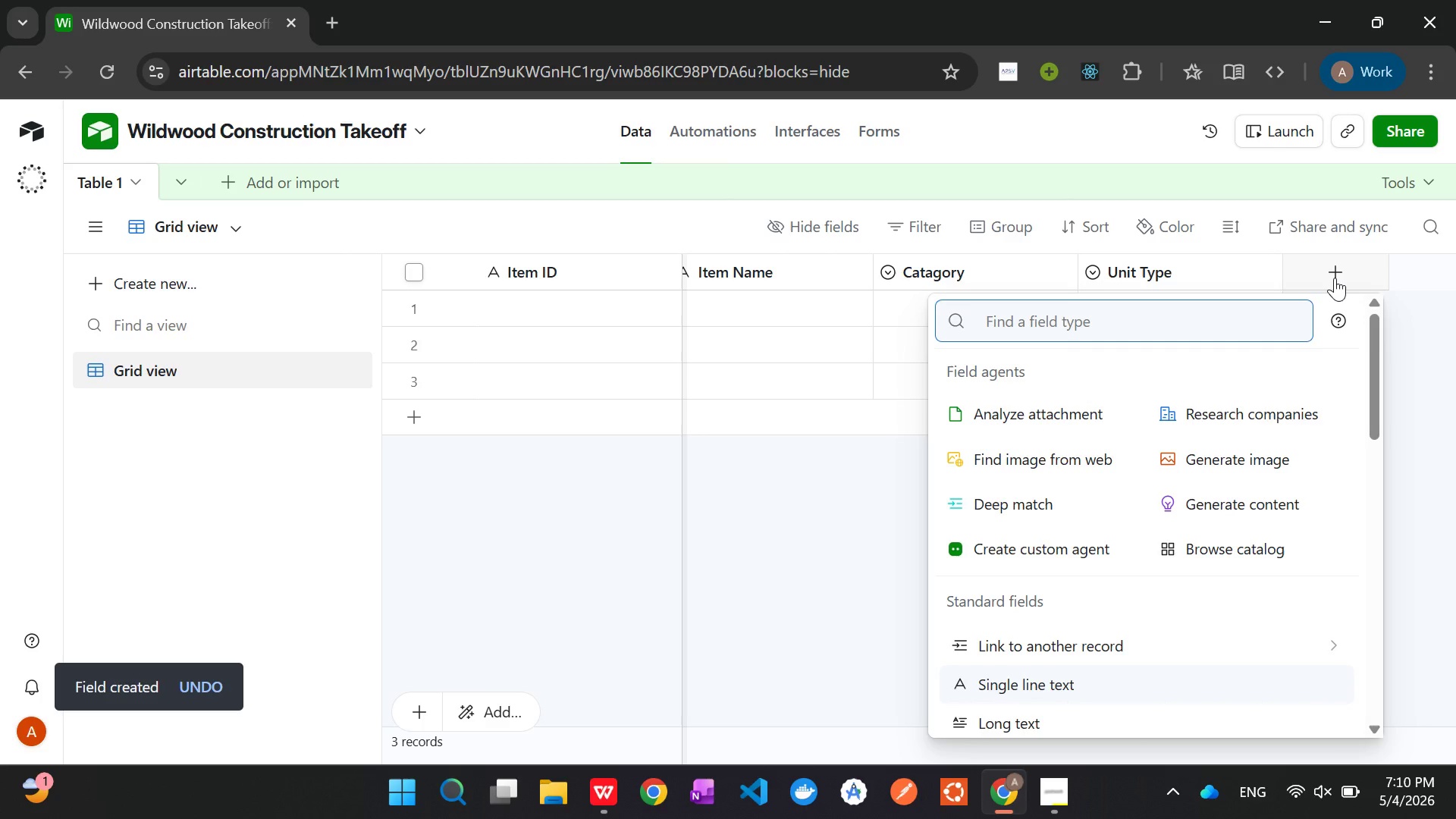 
wait(8.81)
 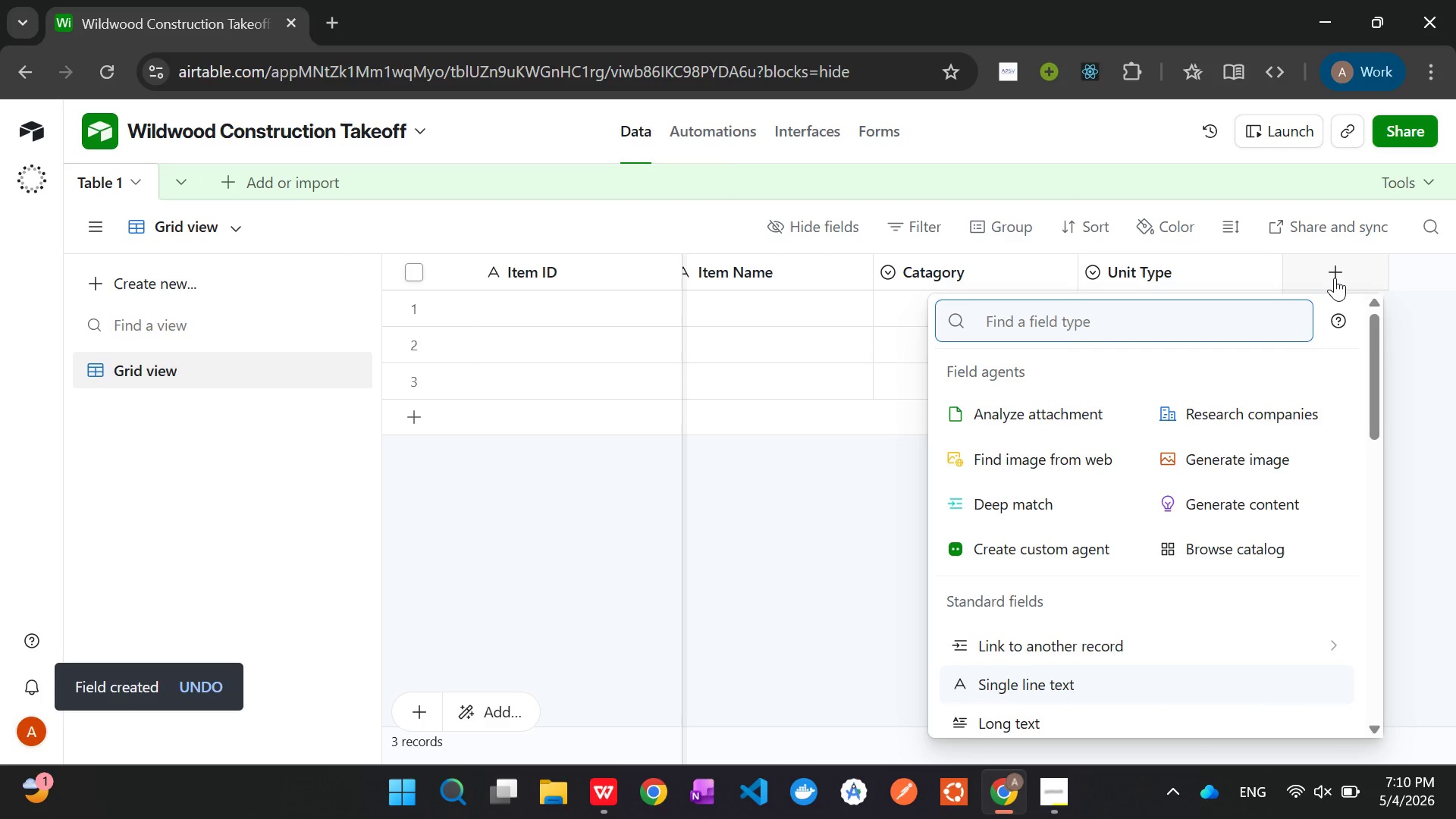 
type(U)
key(Backspace)
type(curr)
 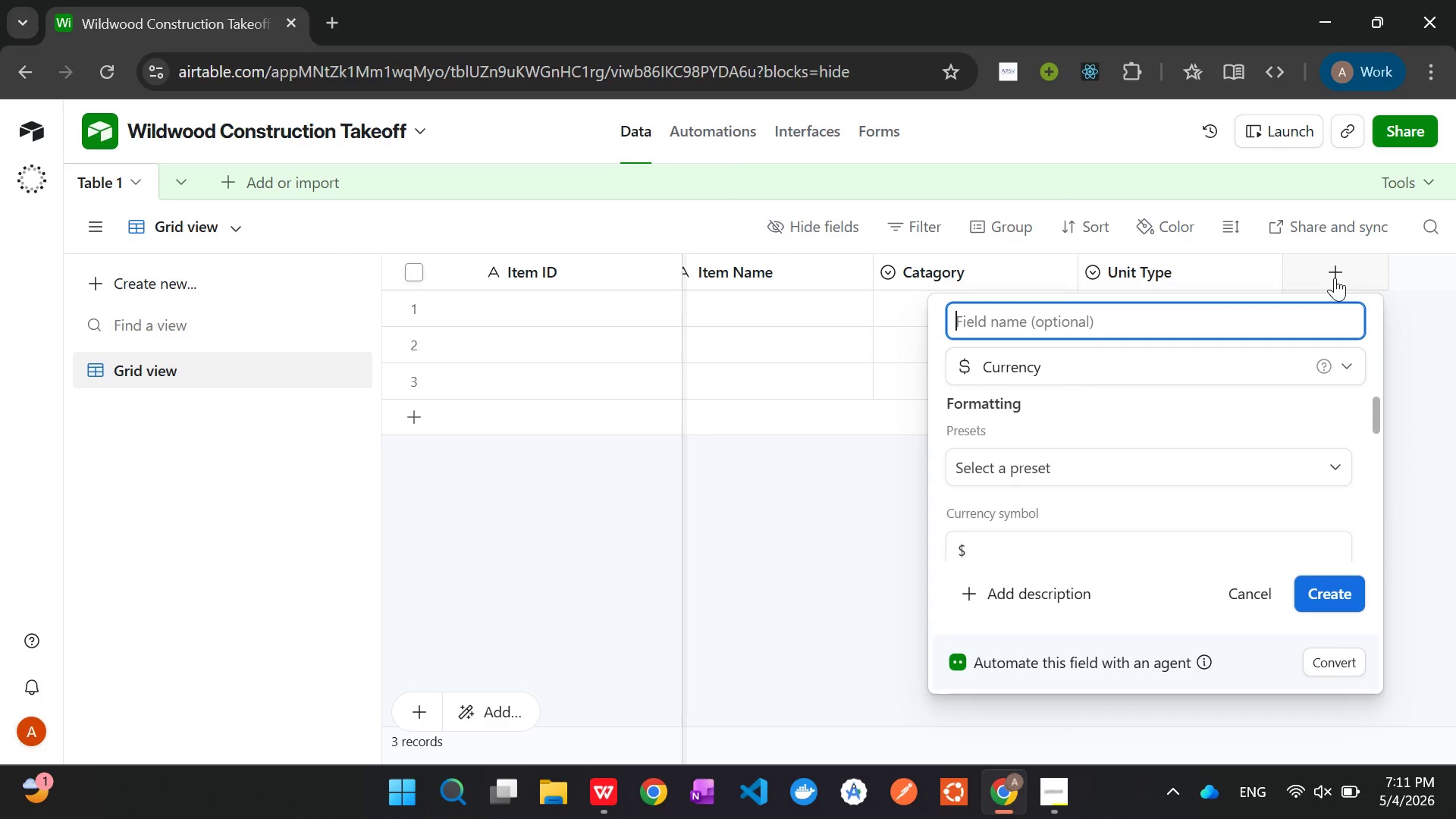 
key(Enter)
 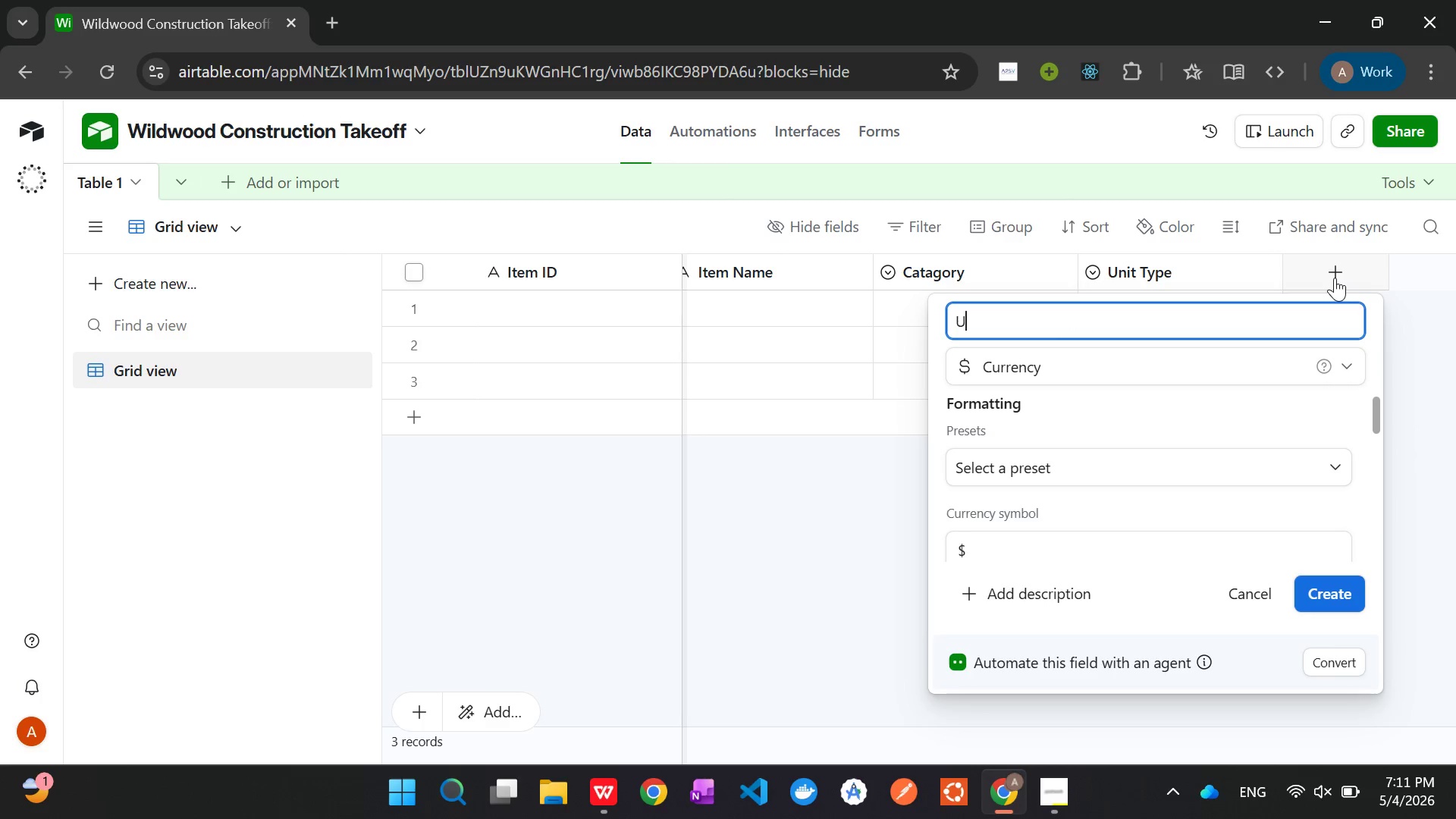 
type(Unit Price )
key(Backspace)
 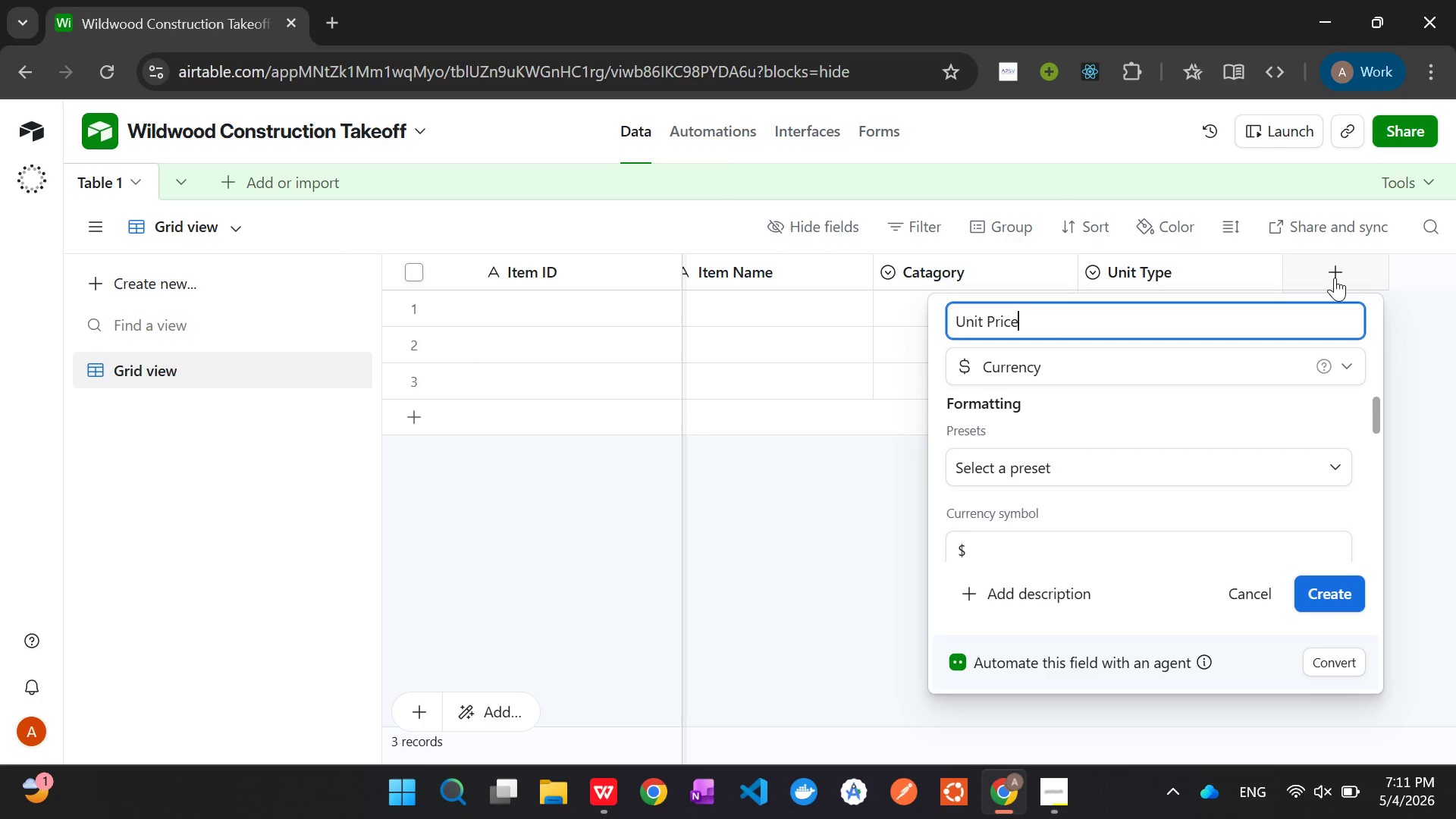 
wait(7.95)
 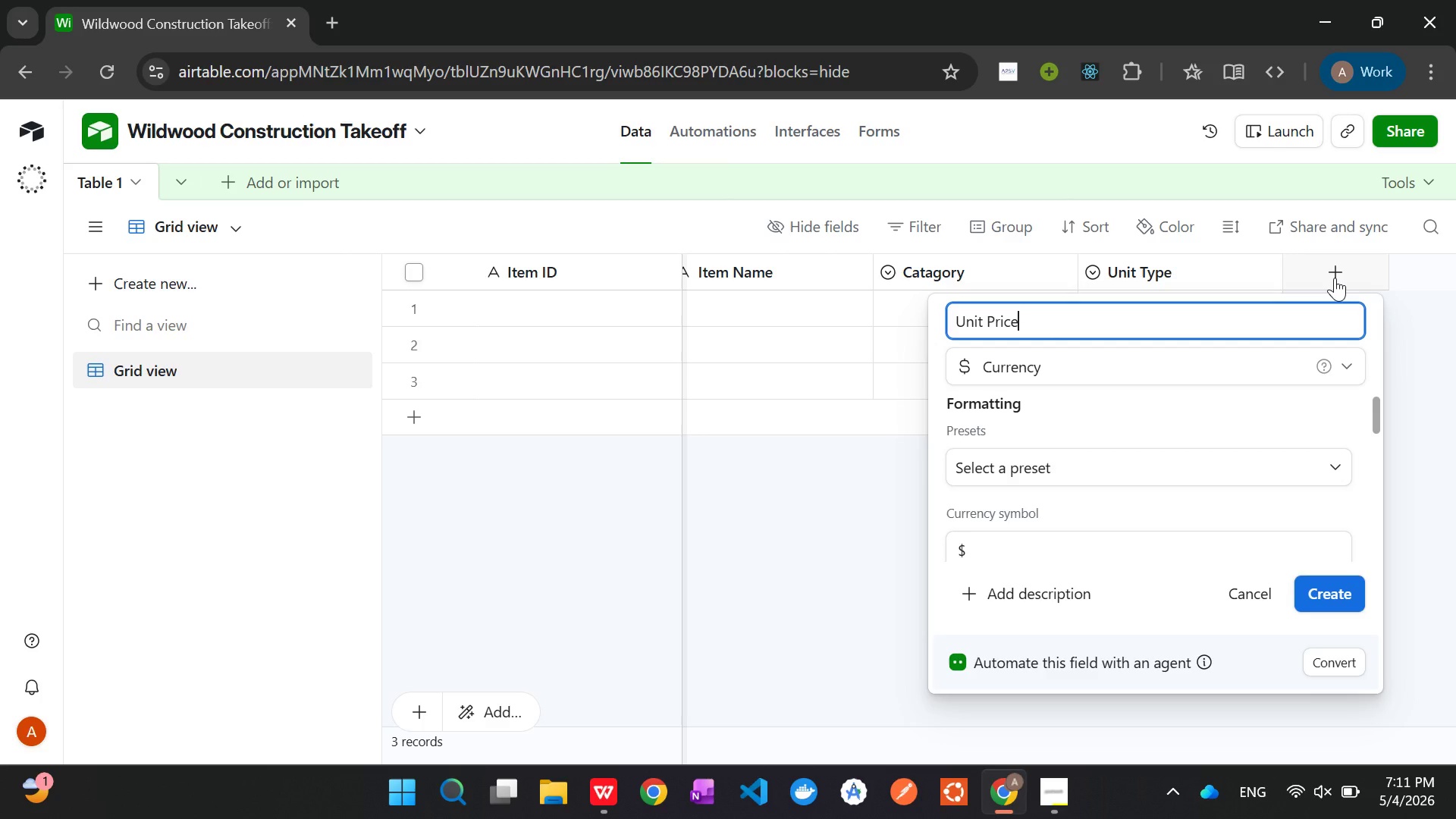 
key(Enter)
 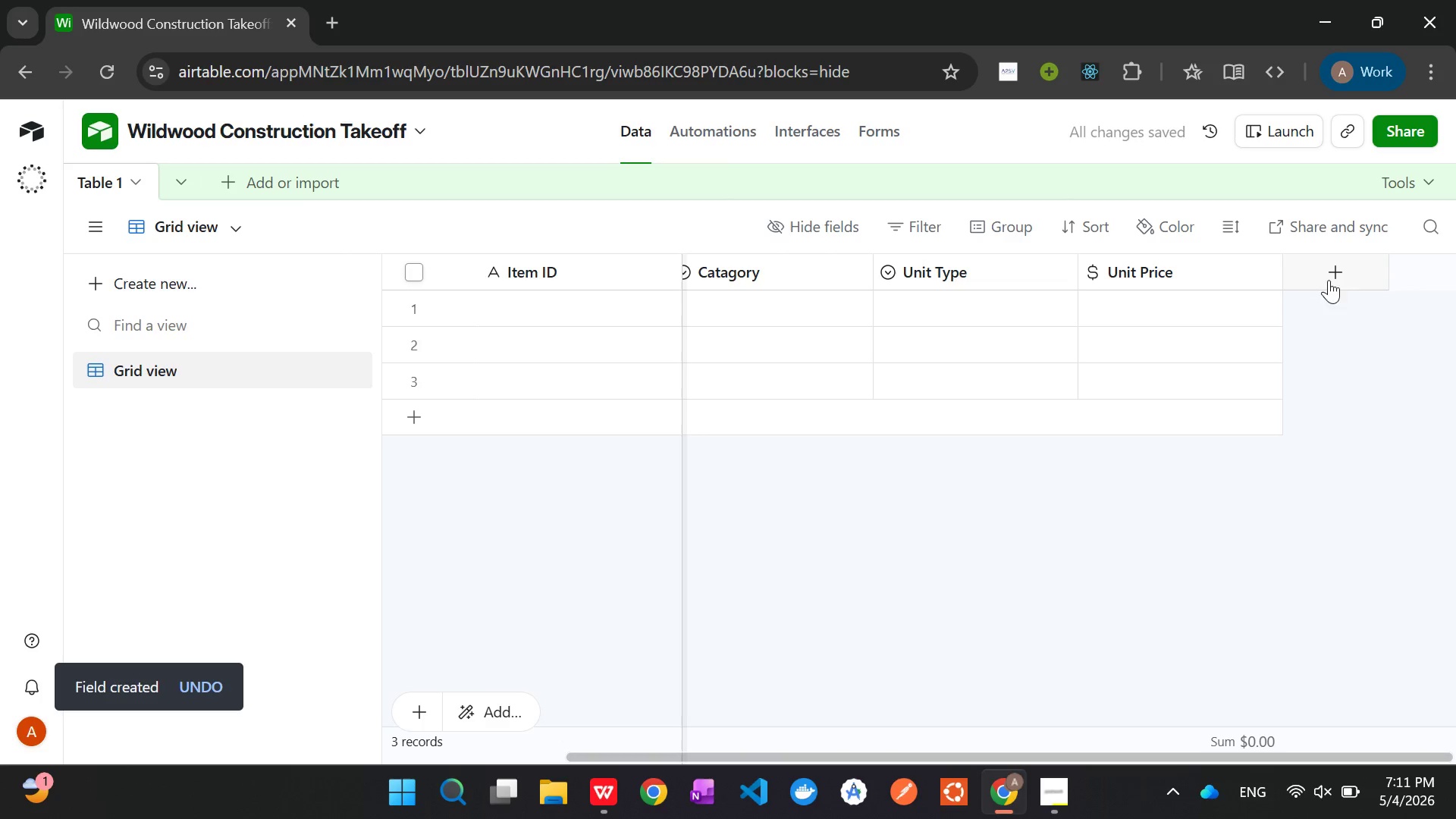 
left_click([1338, 262])
 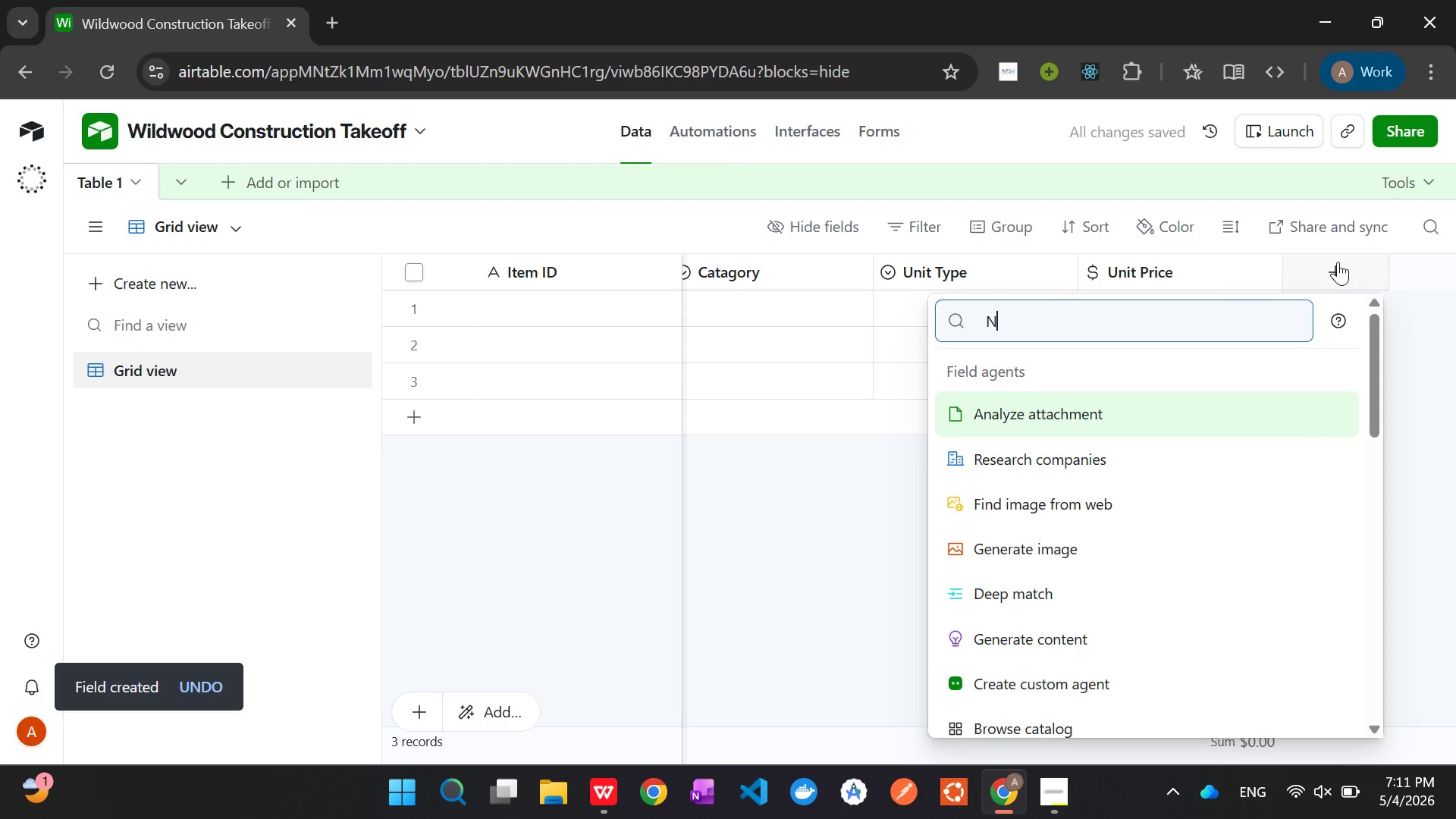 
type(Num)
 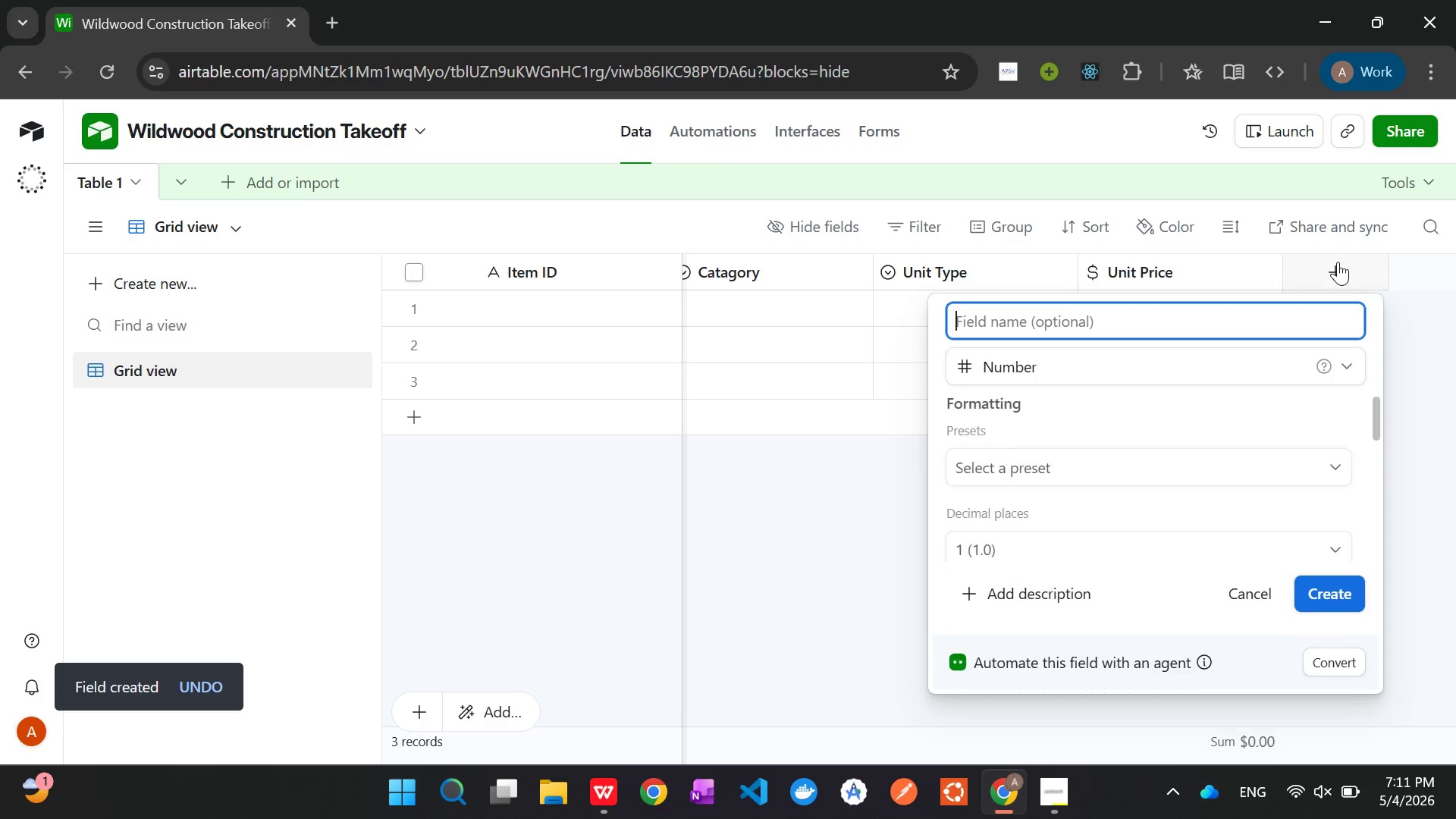 
key(Enter)
 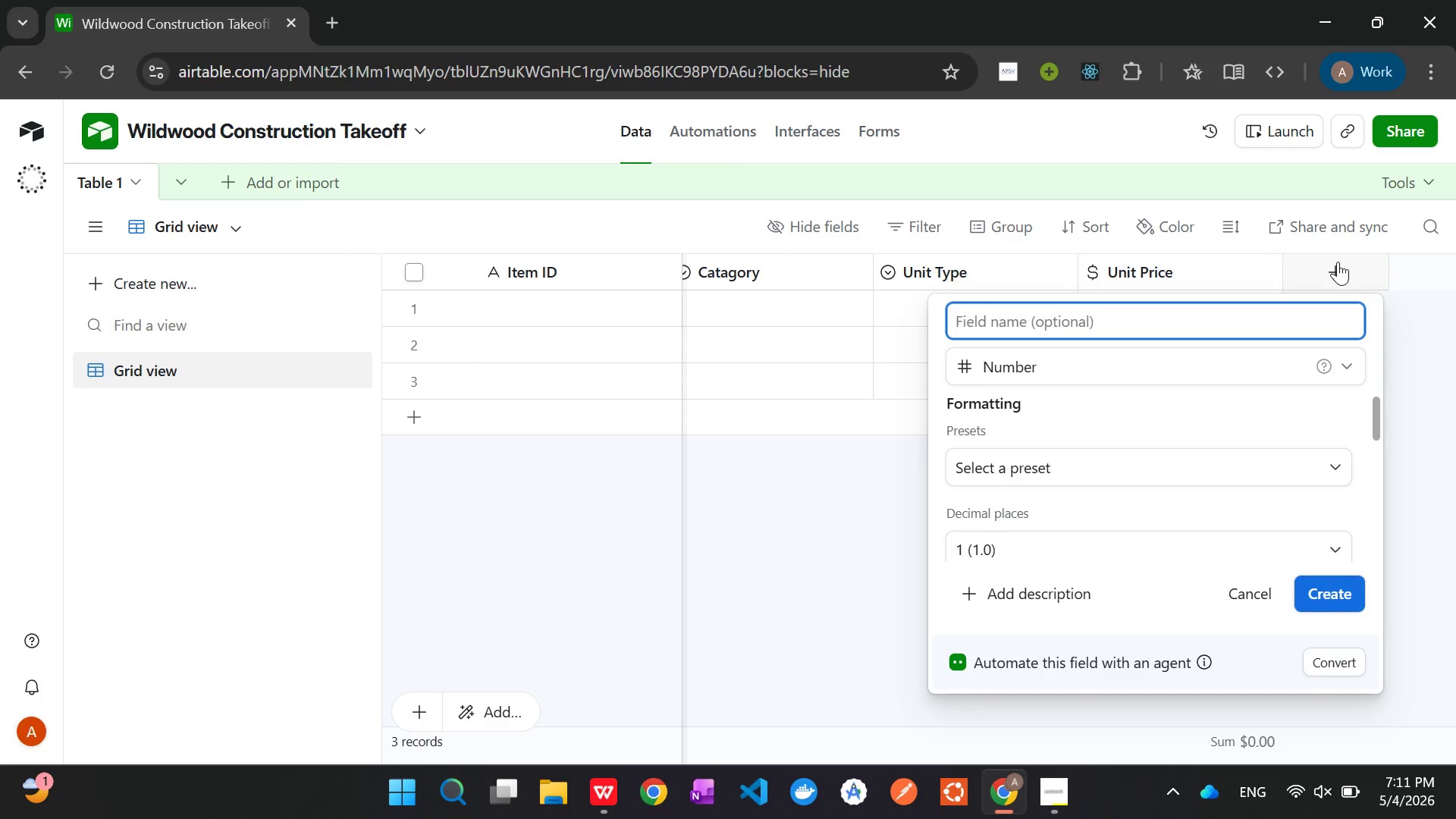 
type(Lead Time (Days))
 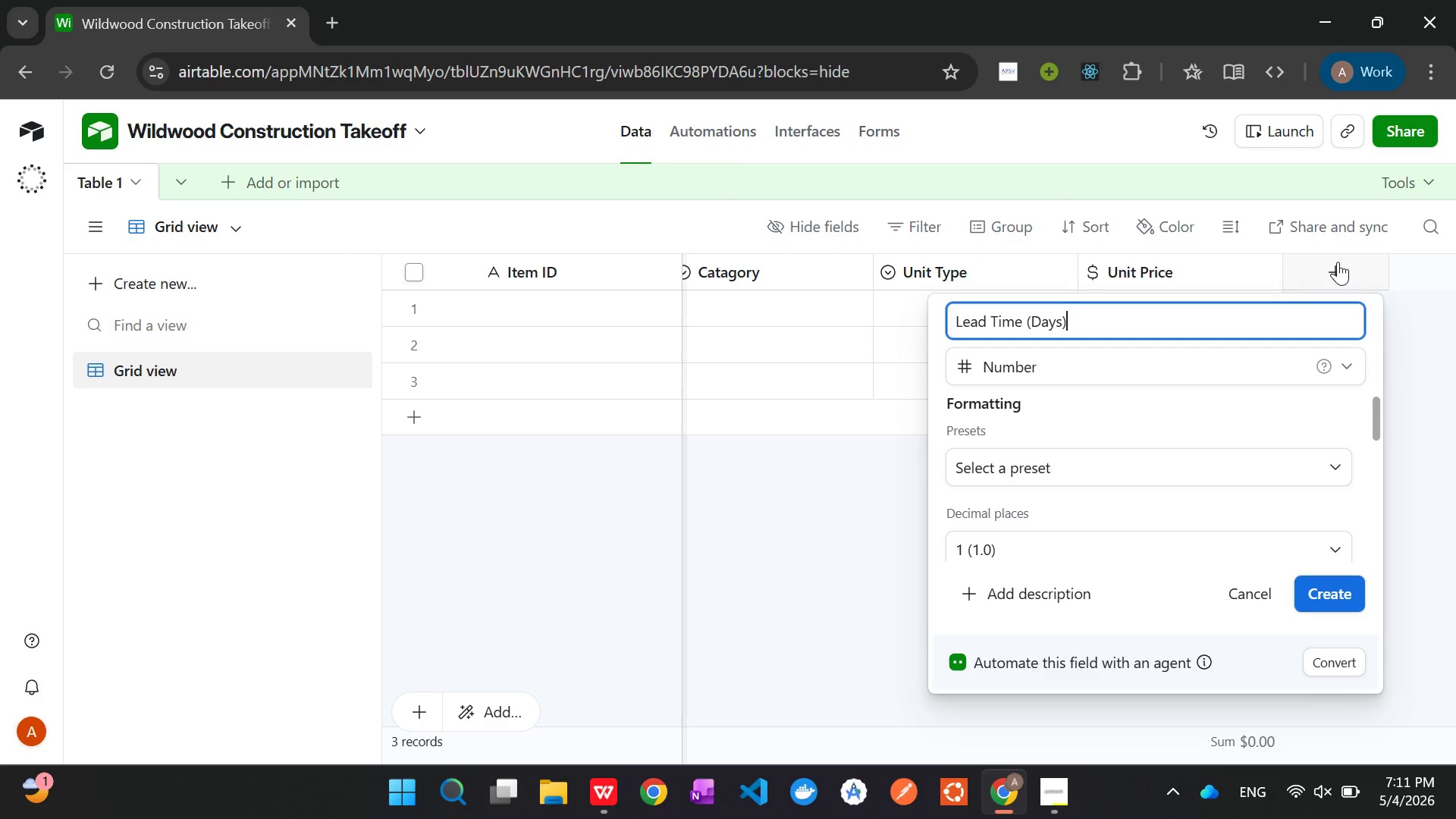 
key(Enter)
 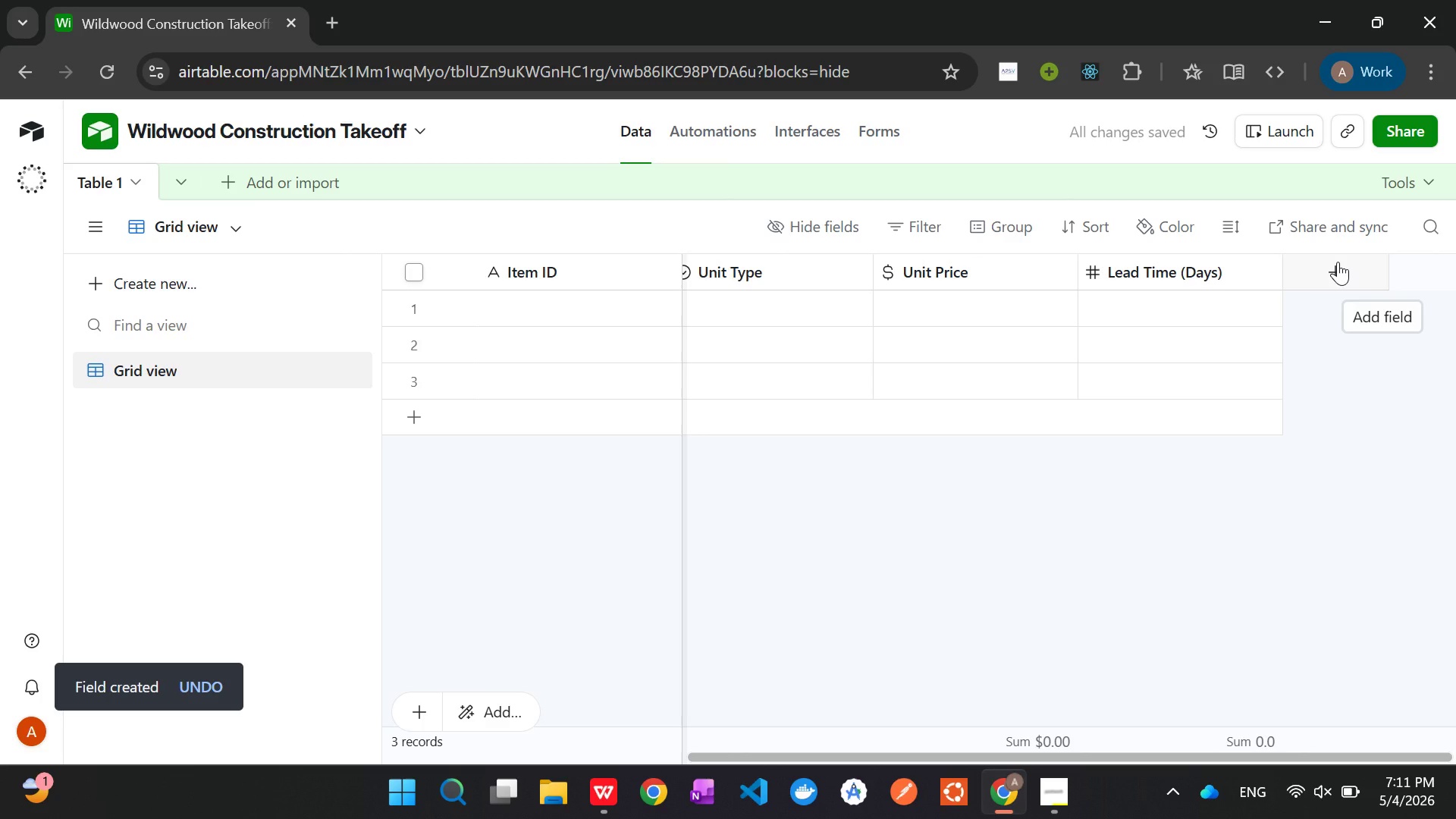 
left_click([1338, 262])
 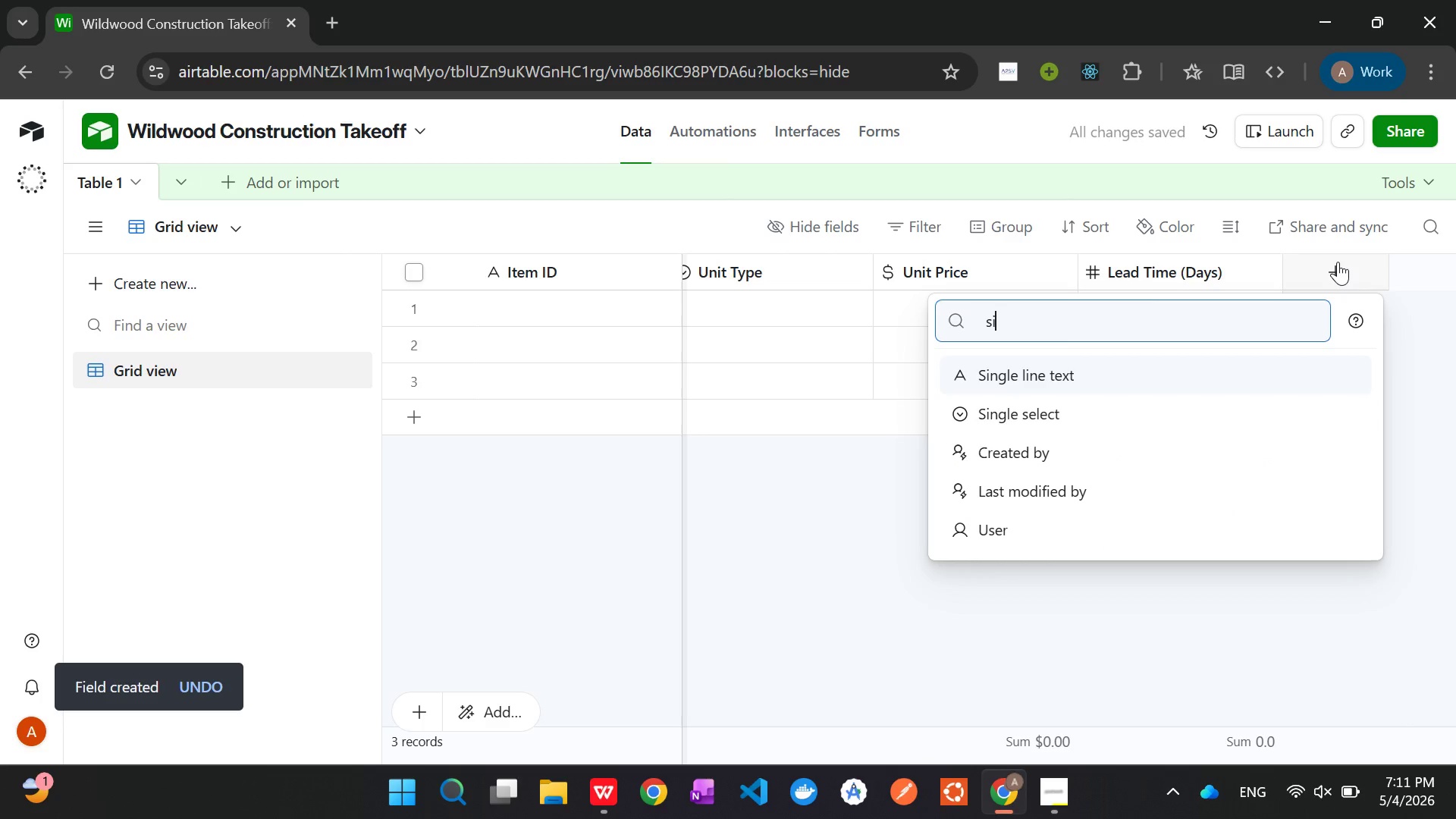 
type(singl)
 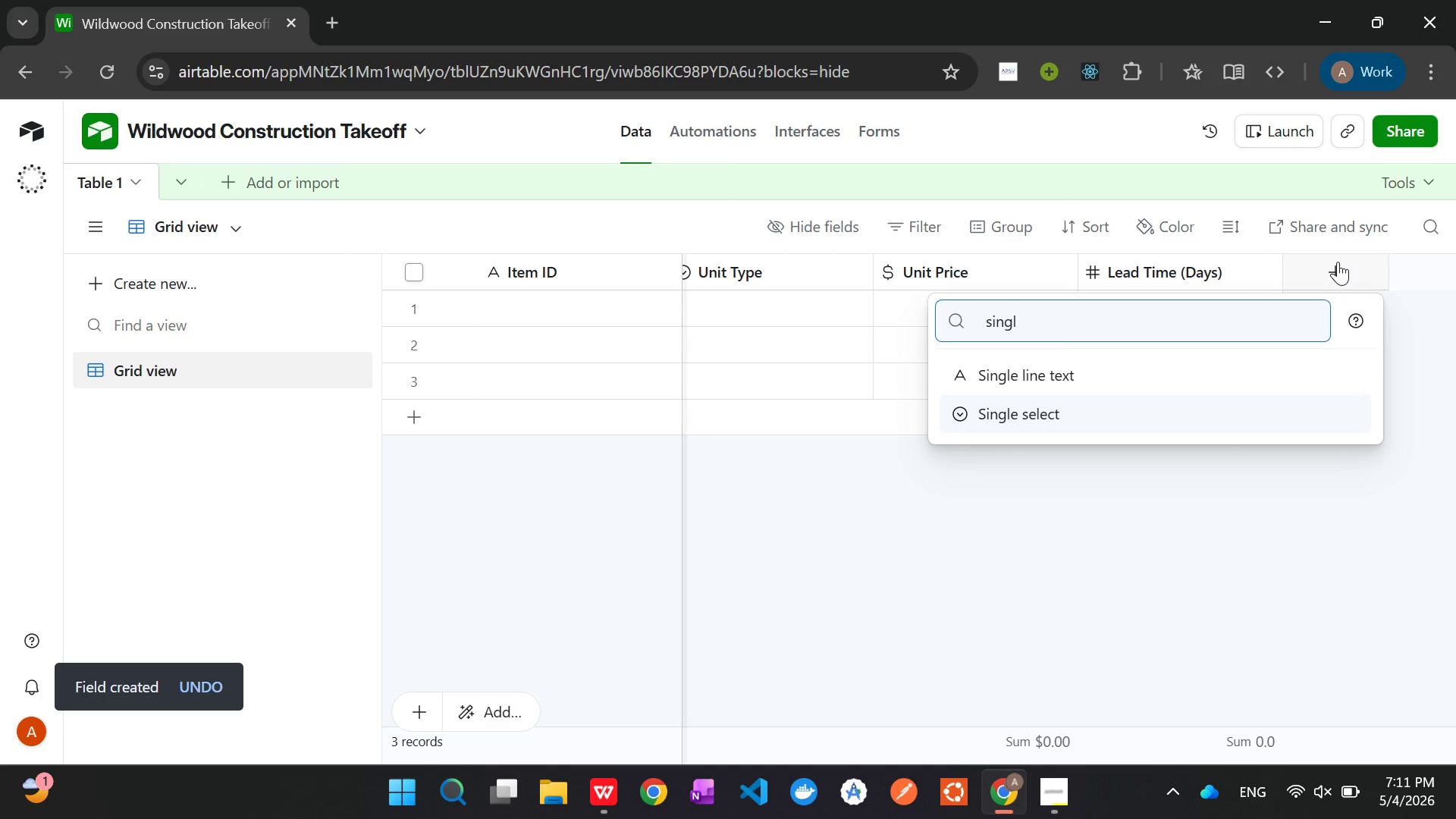 
key(ArrowDown)
 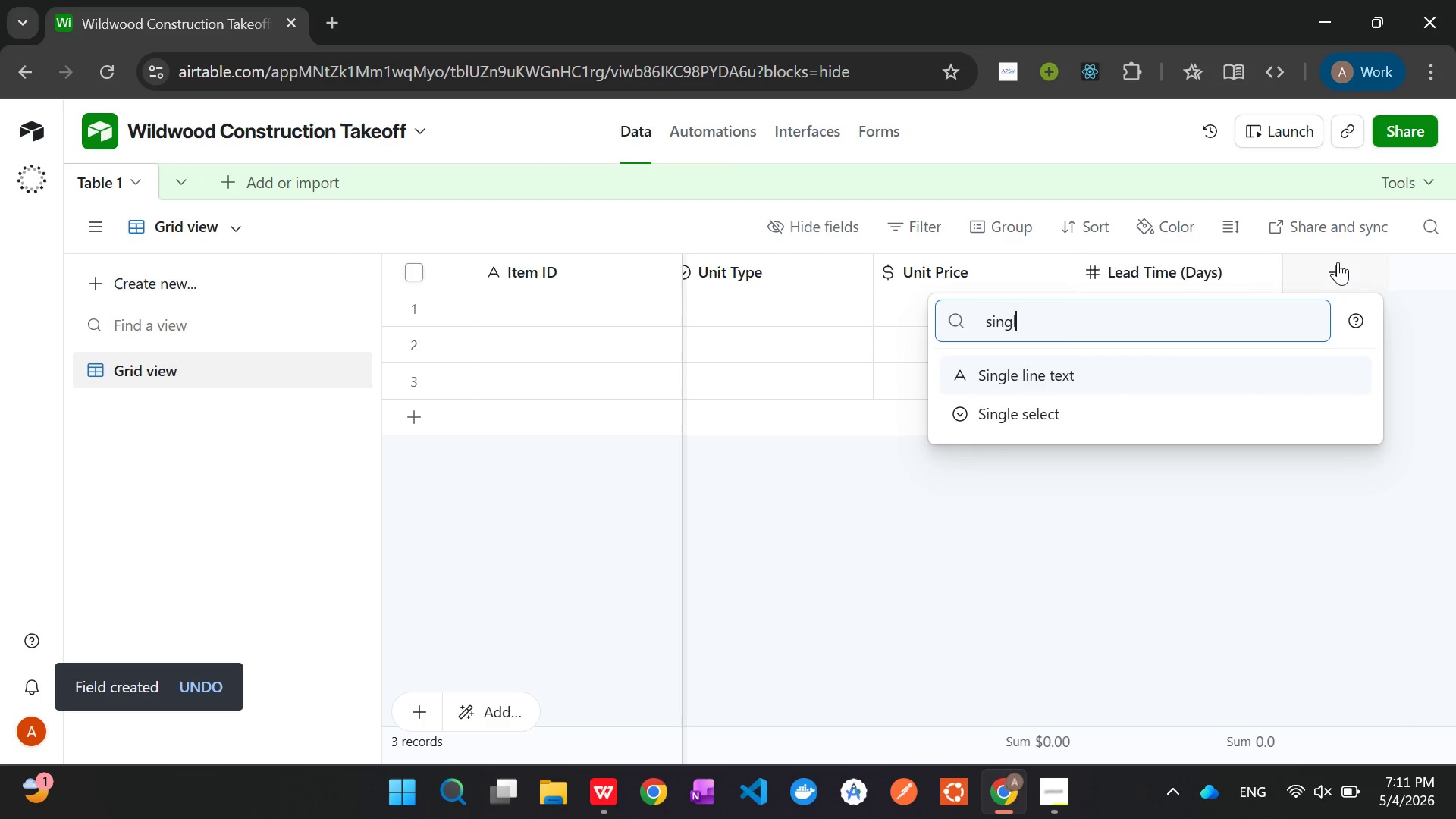 
key(ArrowUp)
 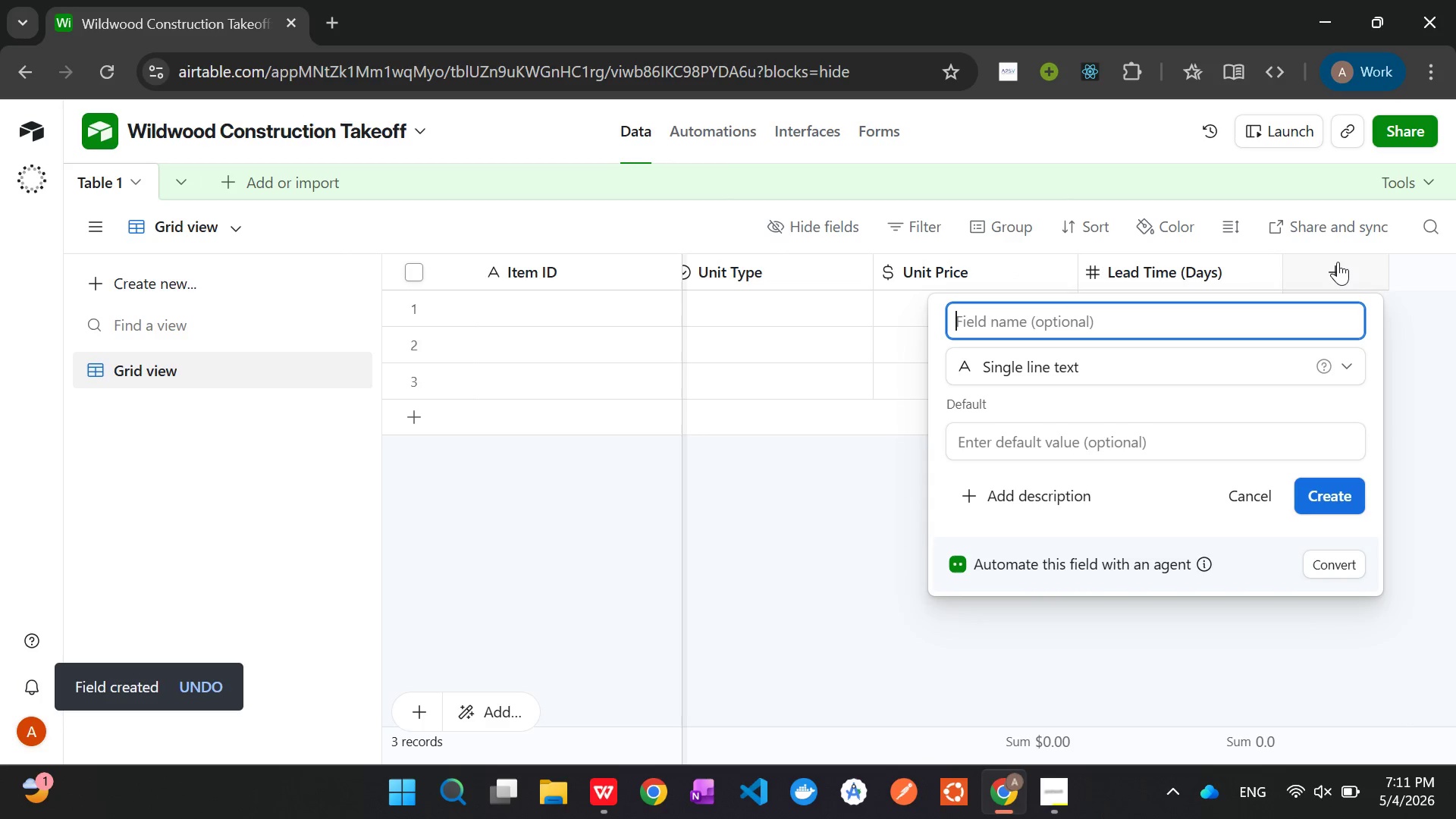 
key(Enter)
 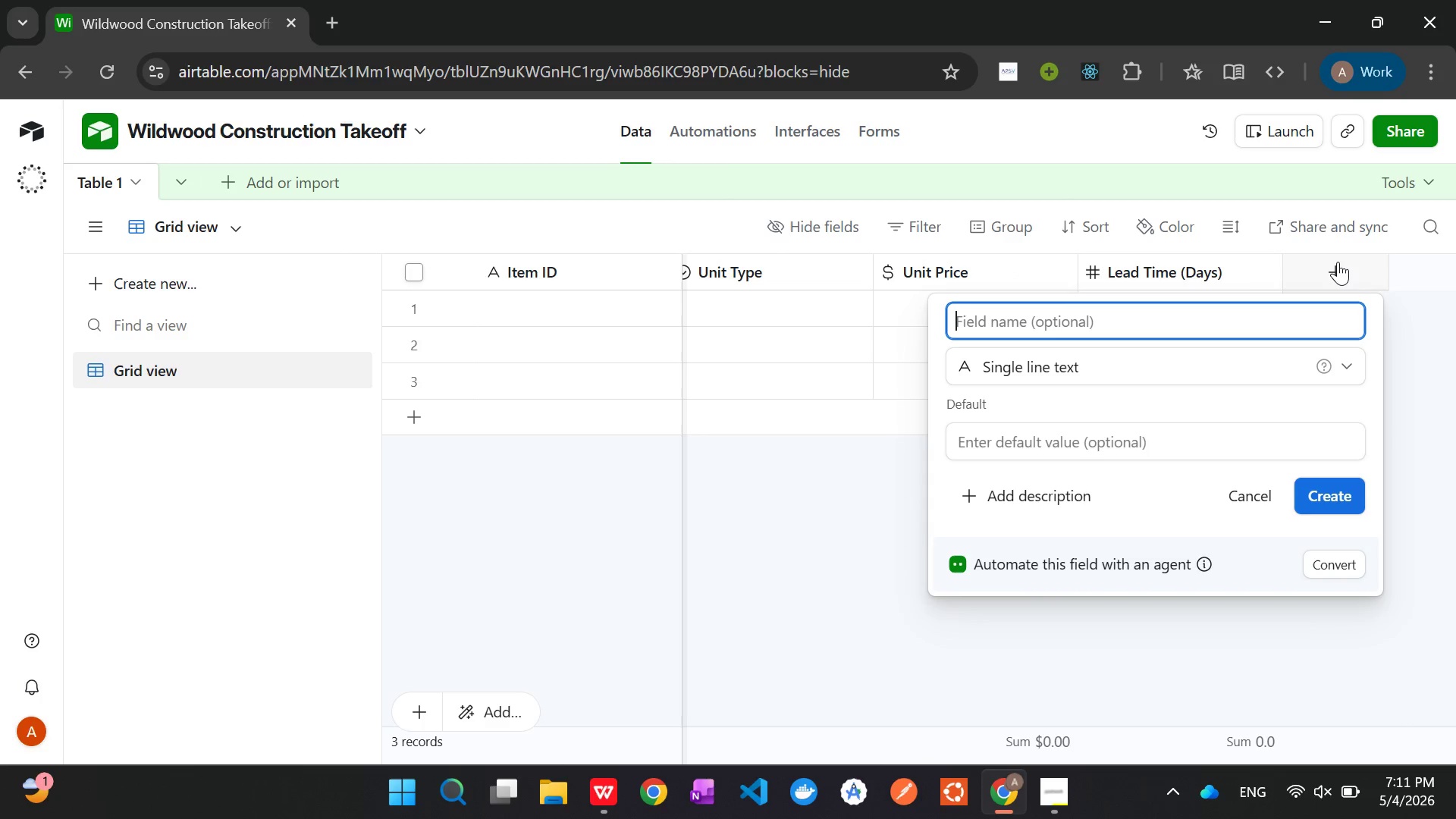 
type(Vendor Name)
 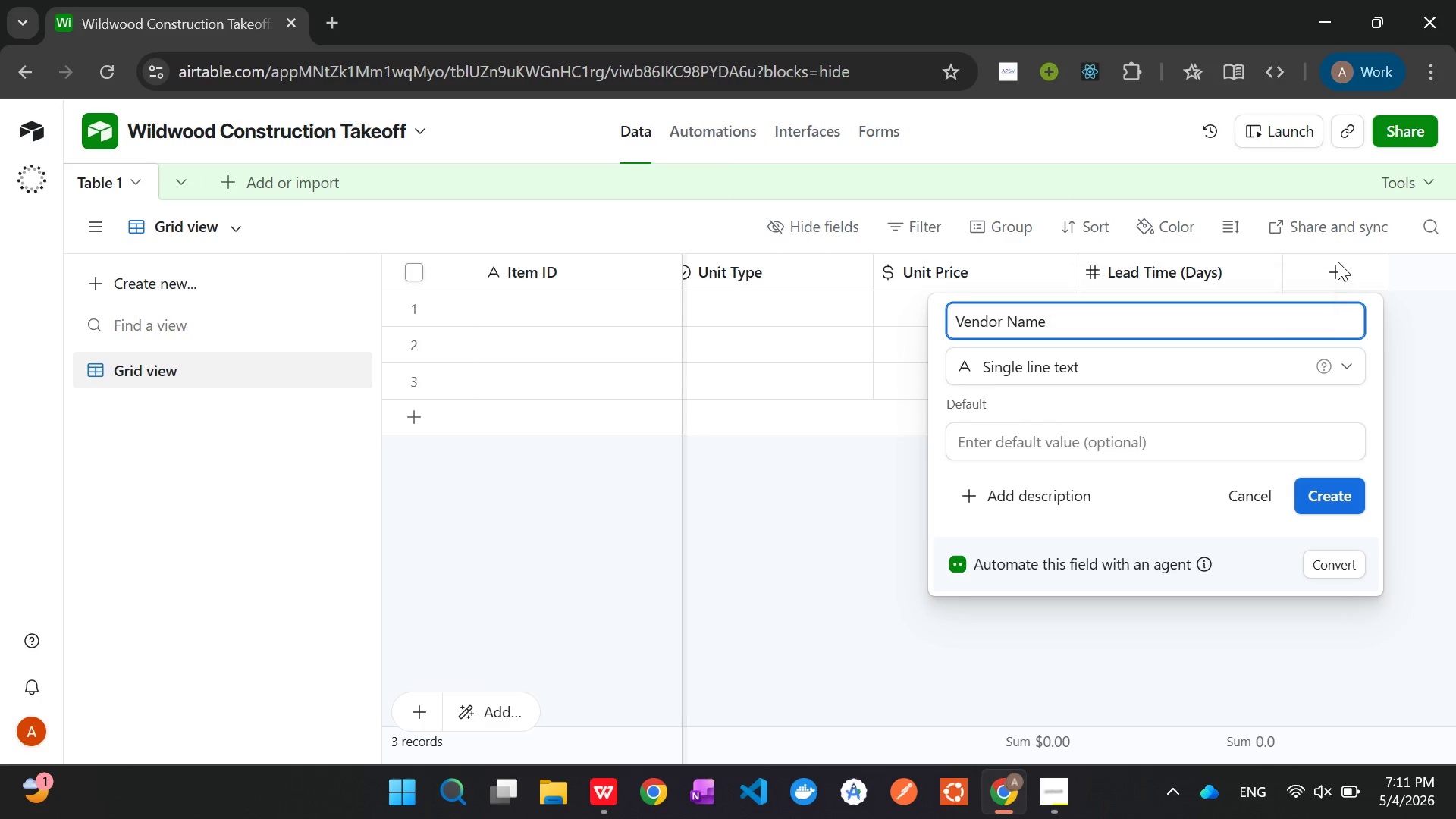 
key(Enter)
 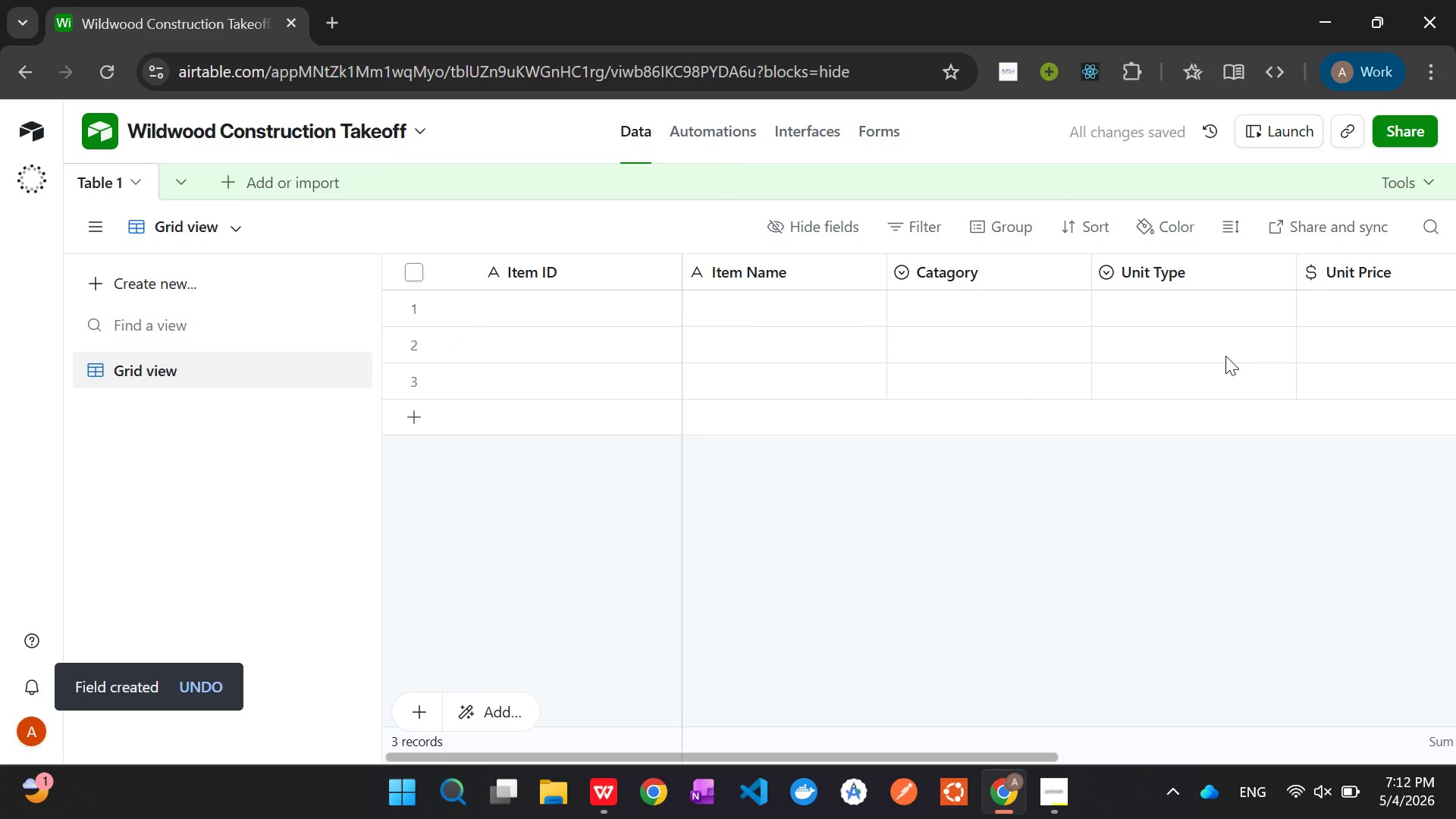 
wait(10.59)
 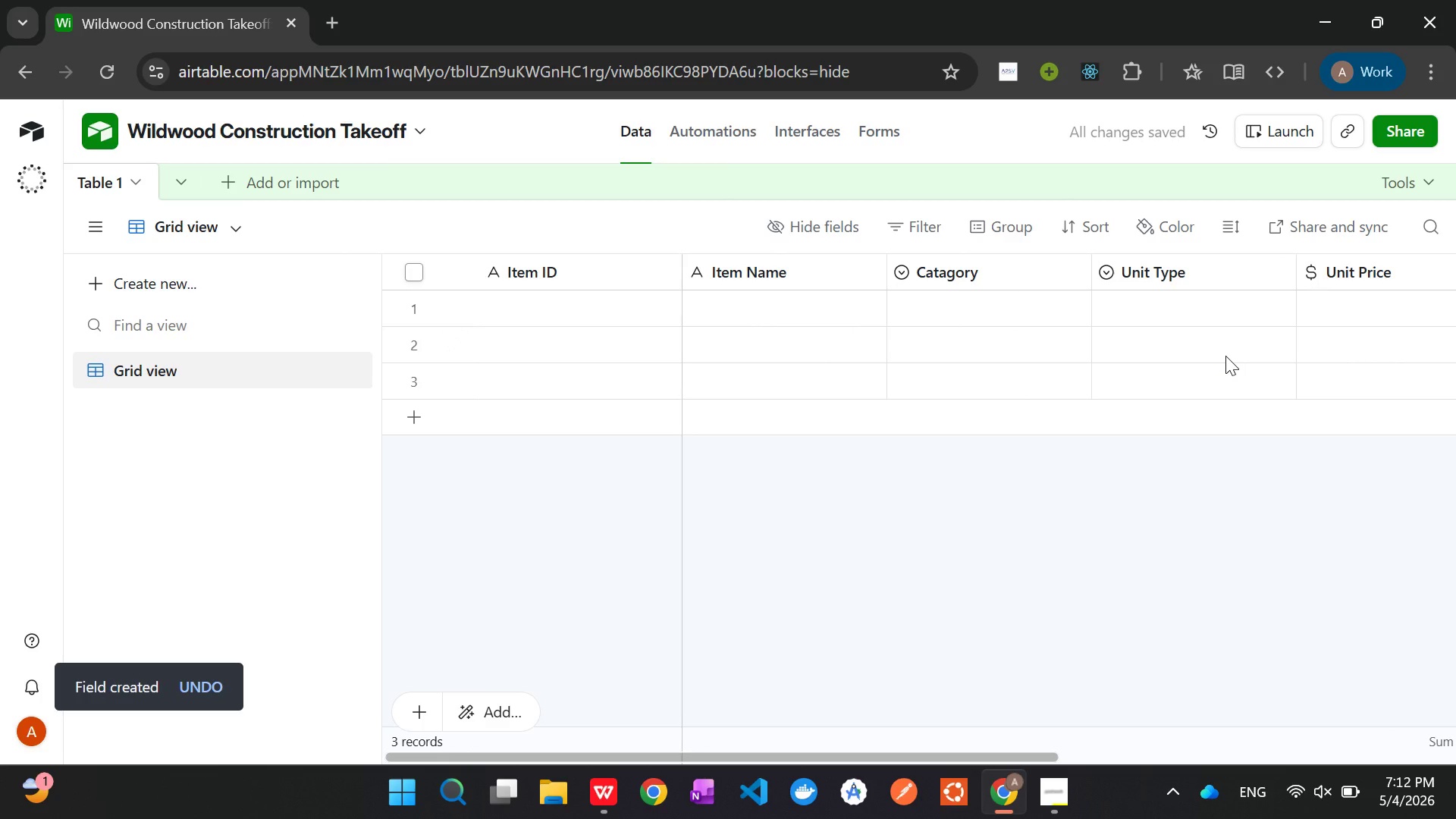 
left_click([610, 801])
 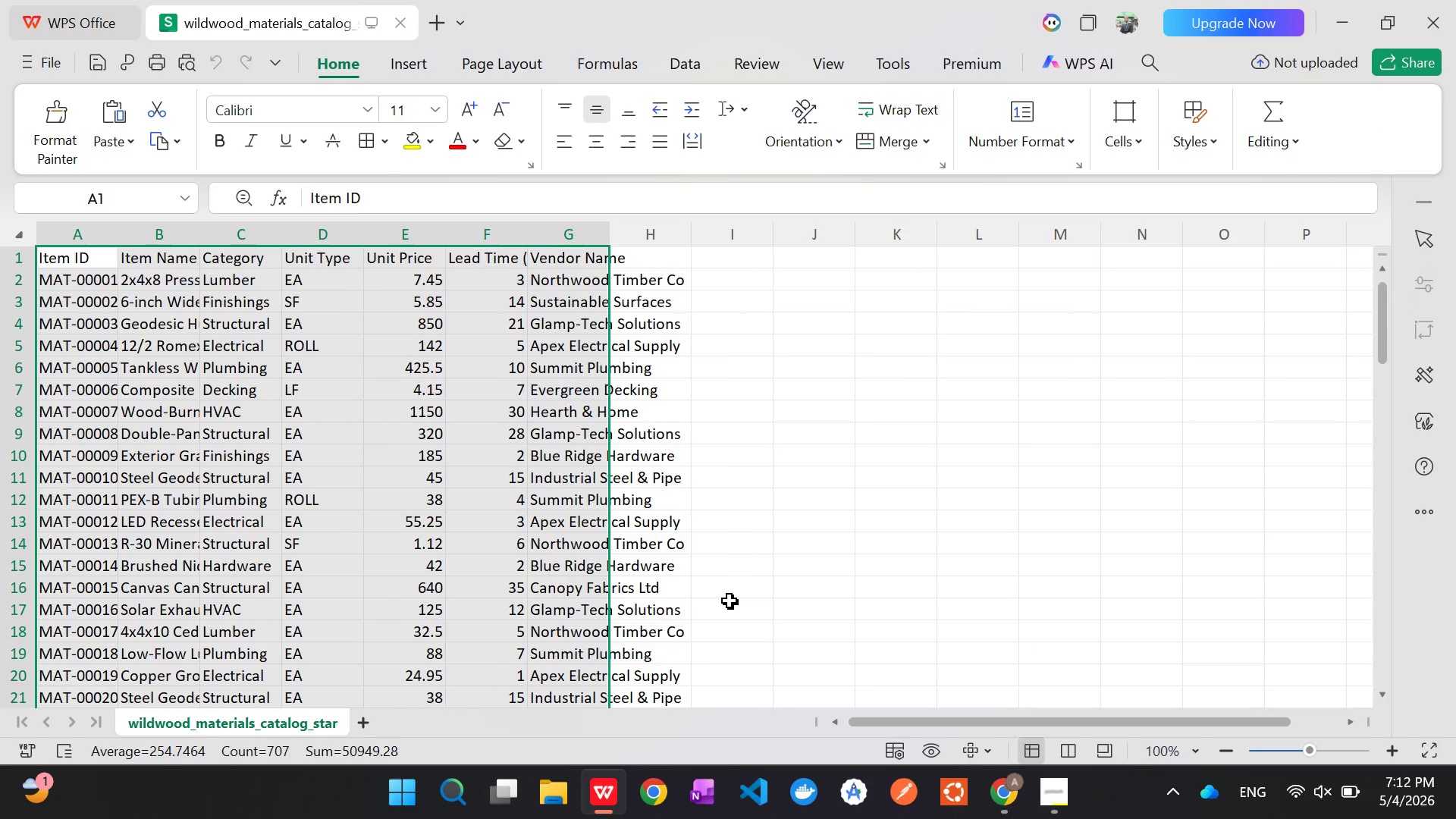 
wait(15.56)
 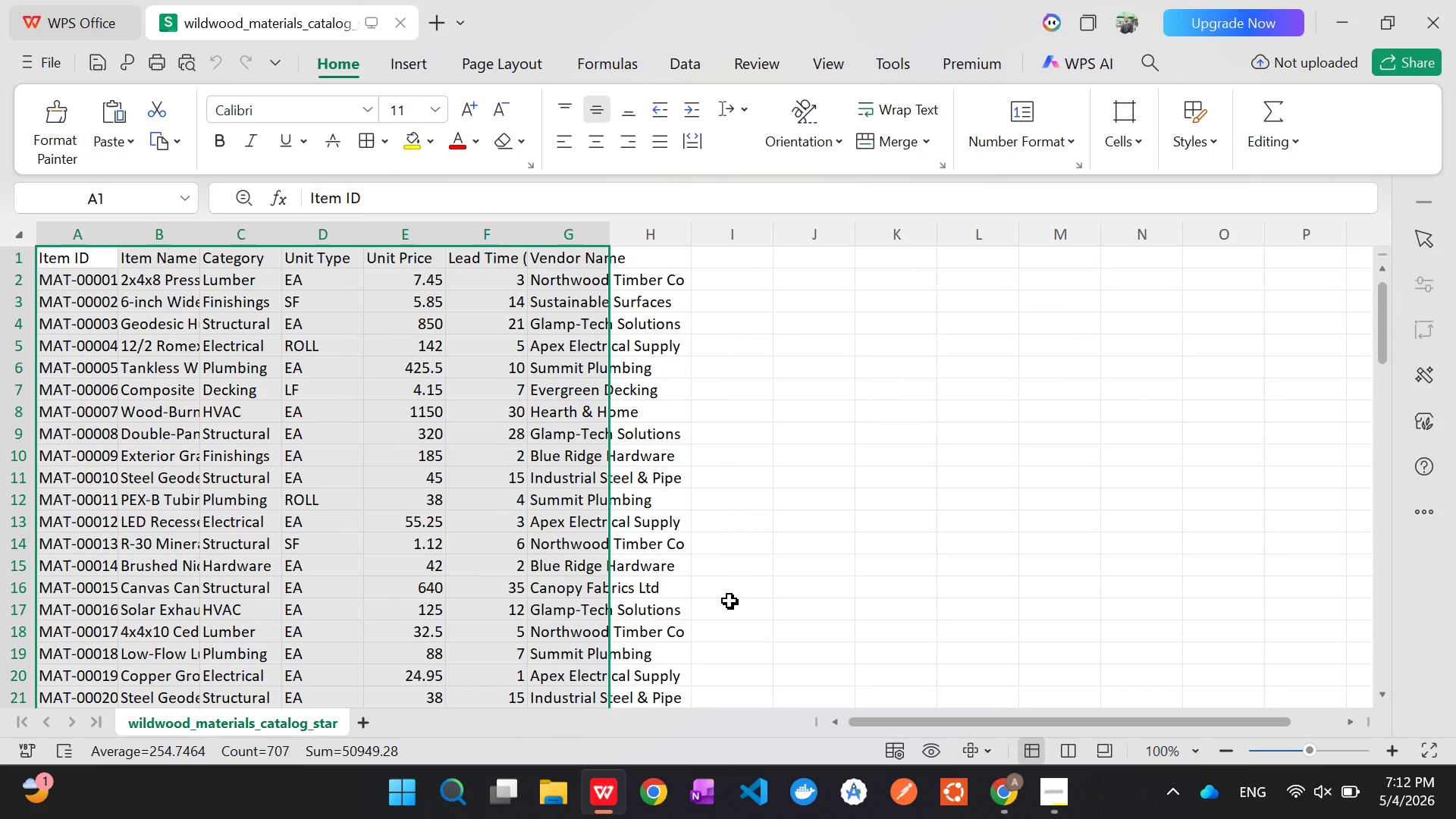 
key(Control+C)
 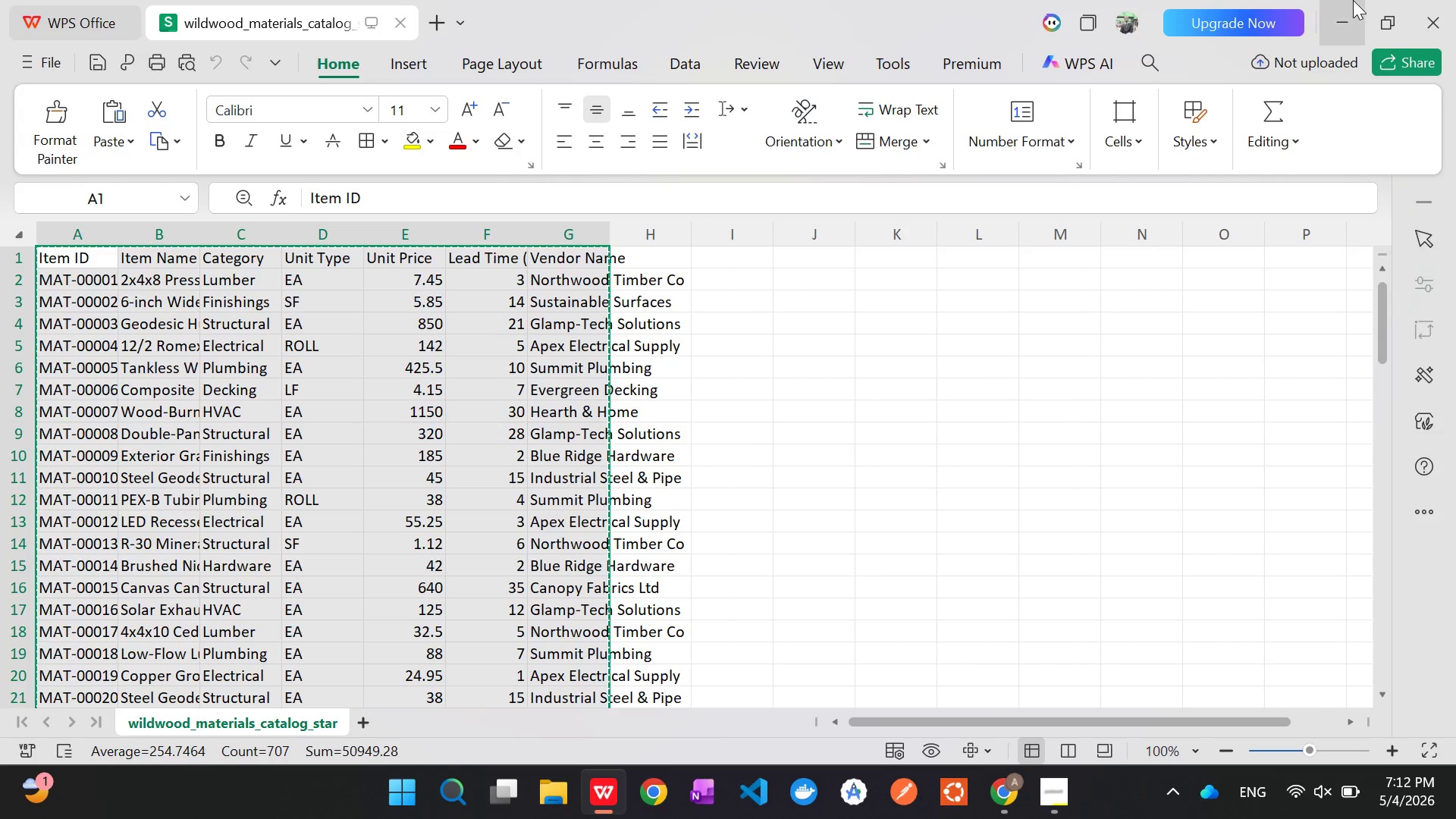 
left_click([1353, 0])
 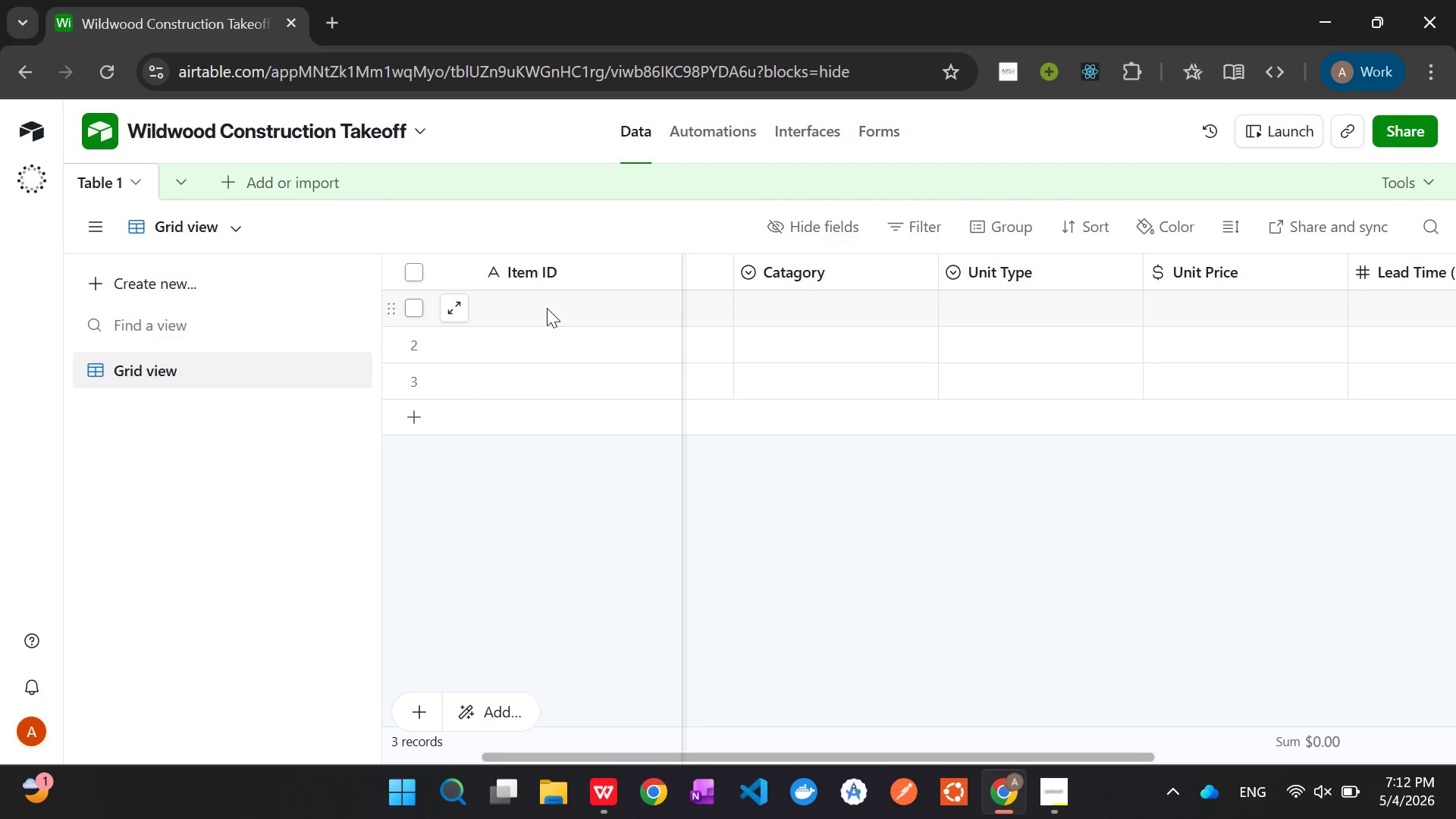 
left_click([547, 308])
 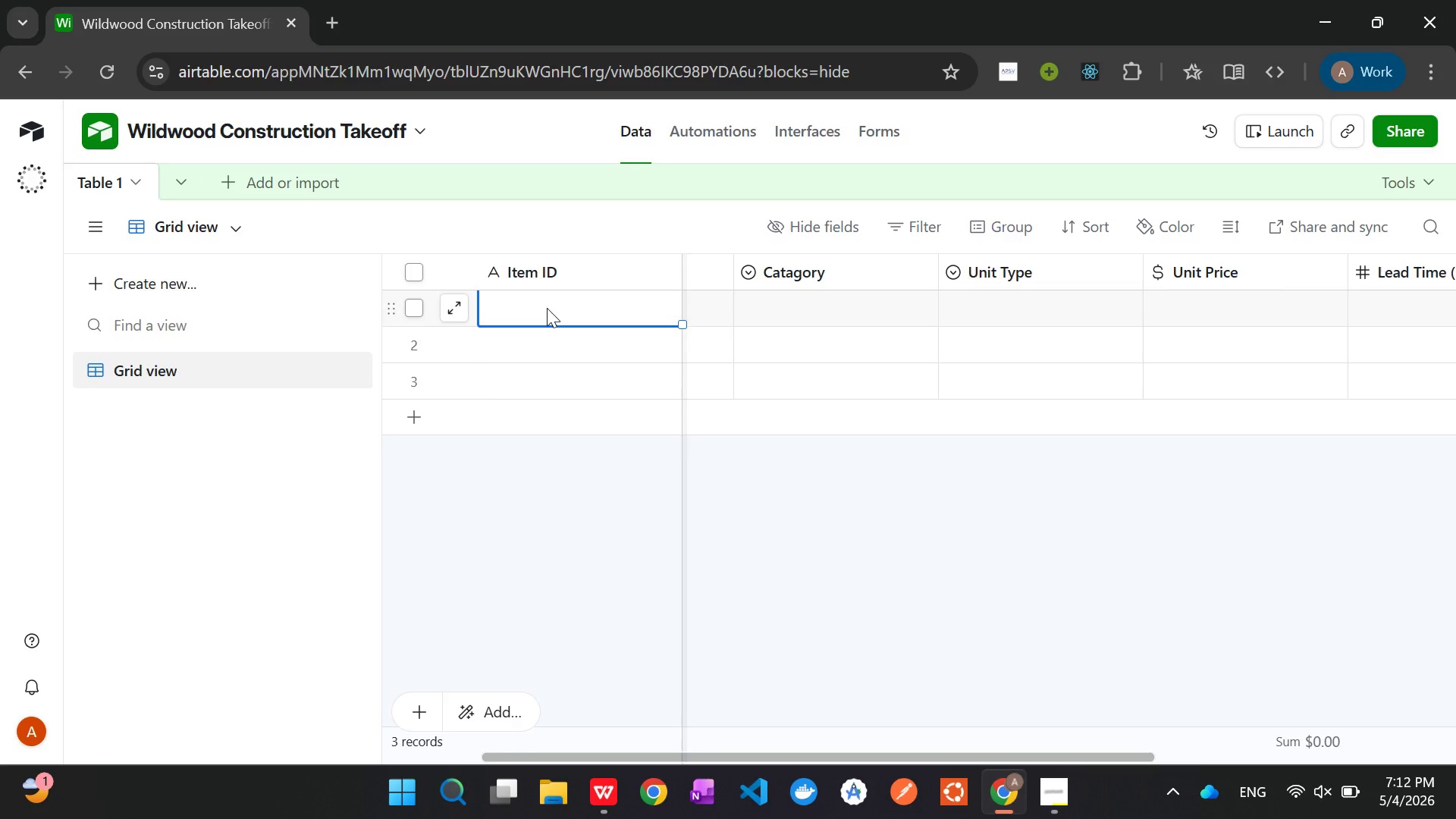 
key(Control+V)
 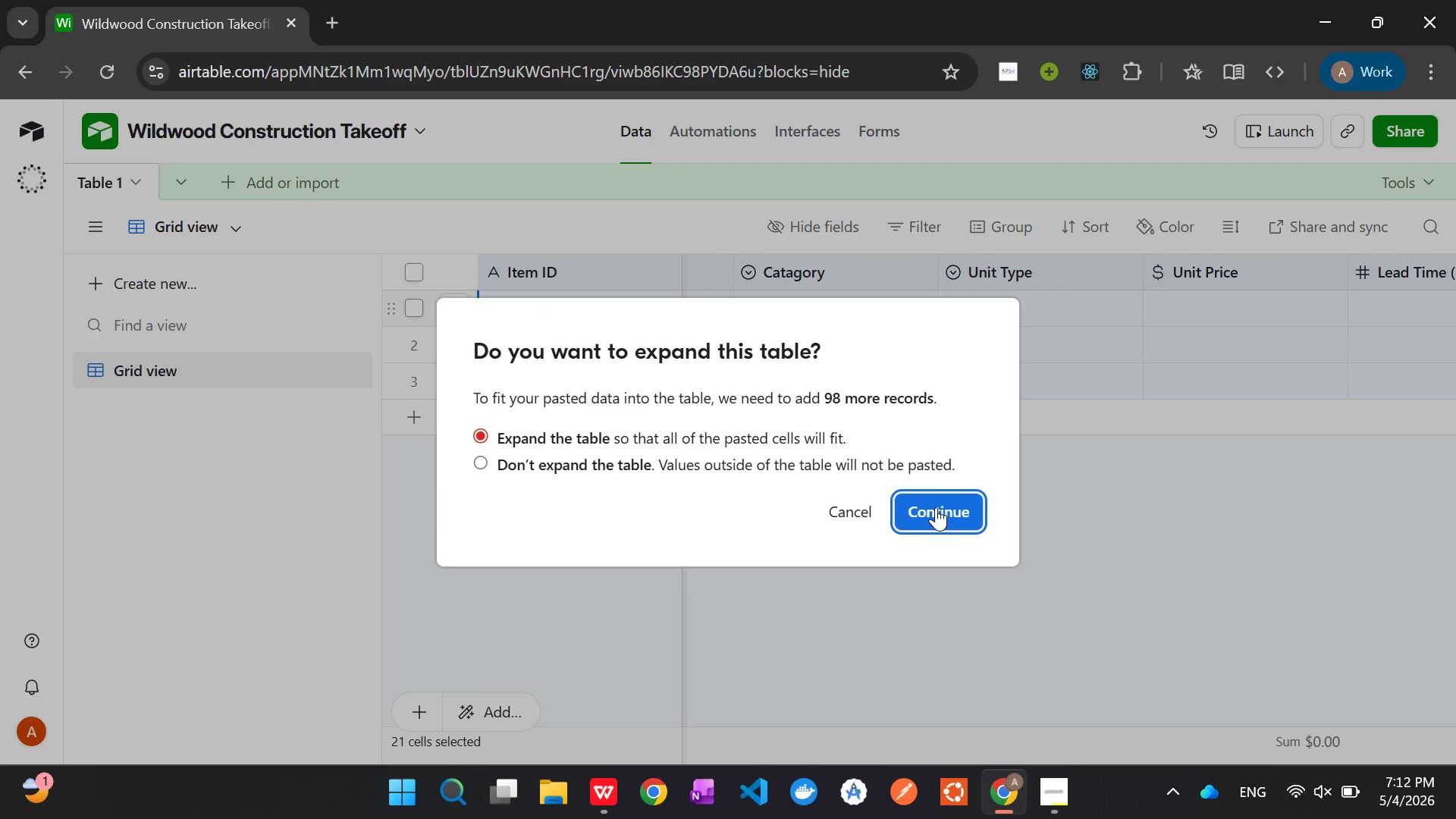 
left_click([936, 507])
 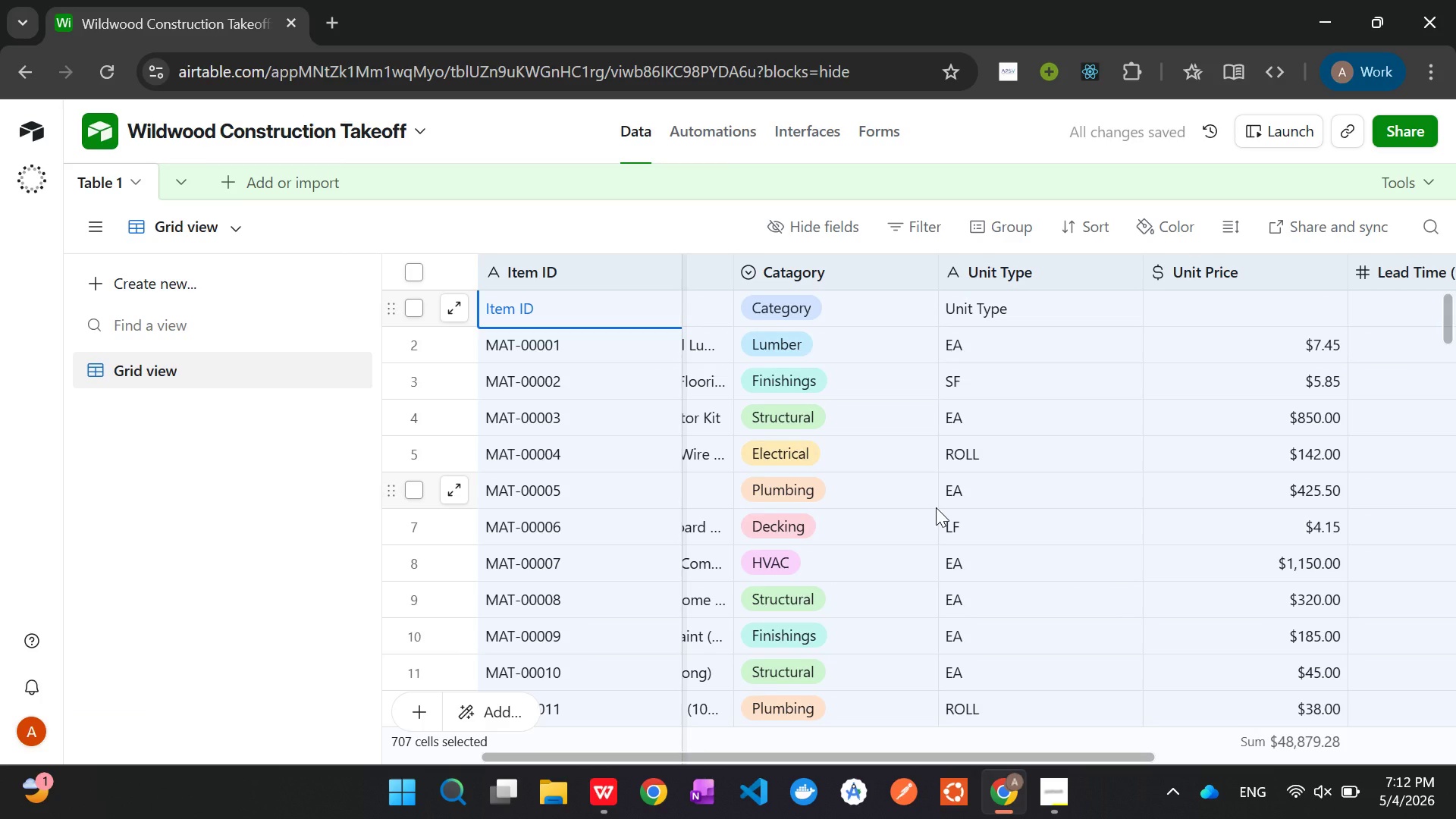 
wait(5.31)
 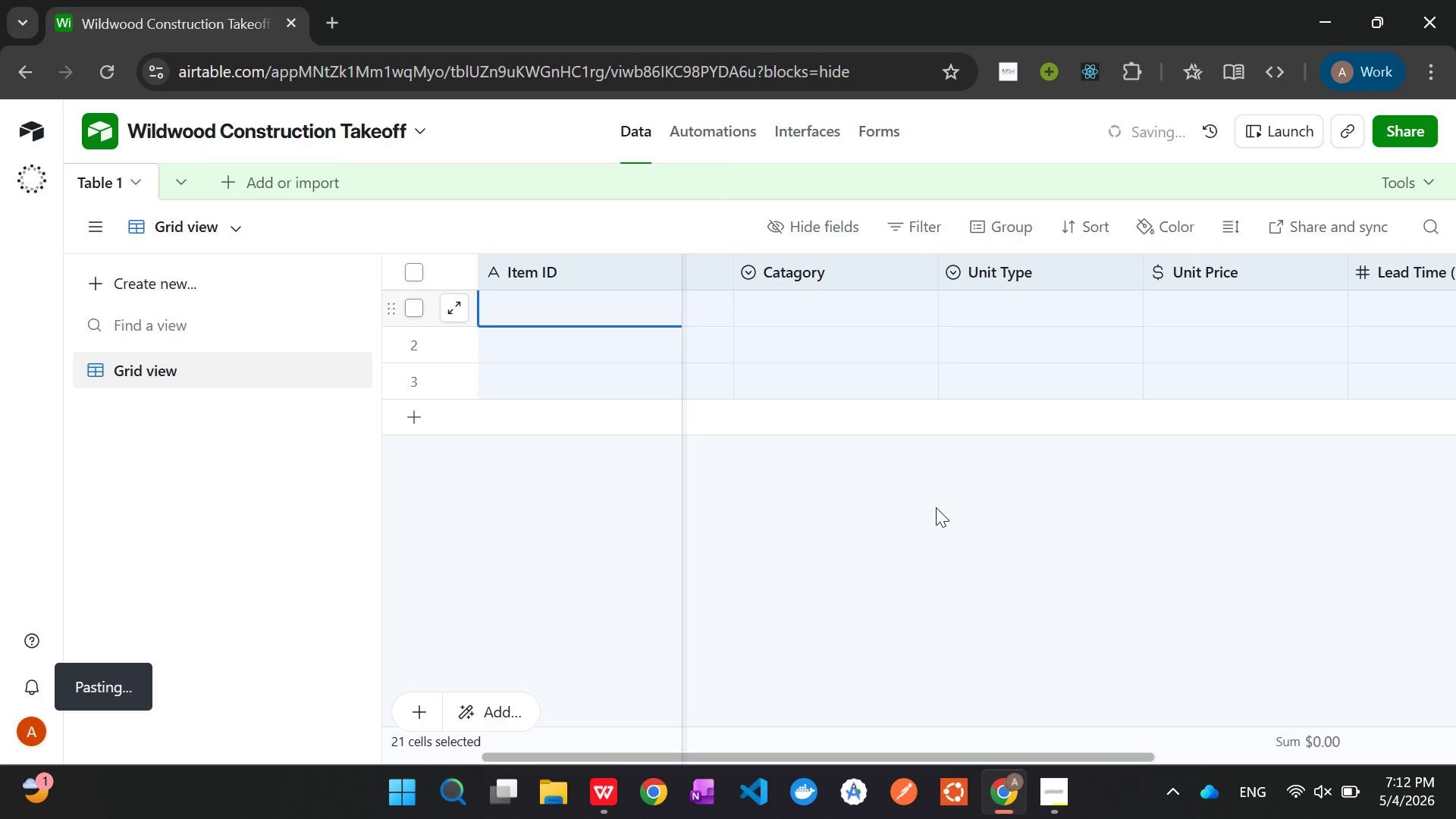 
key(Control+Z)
 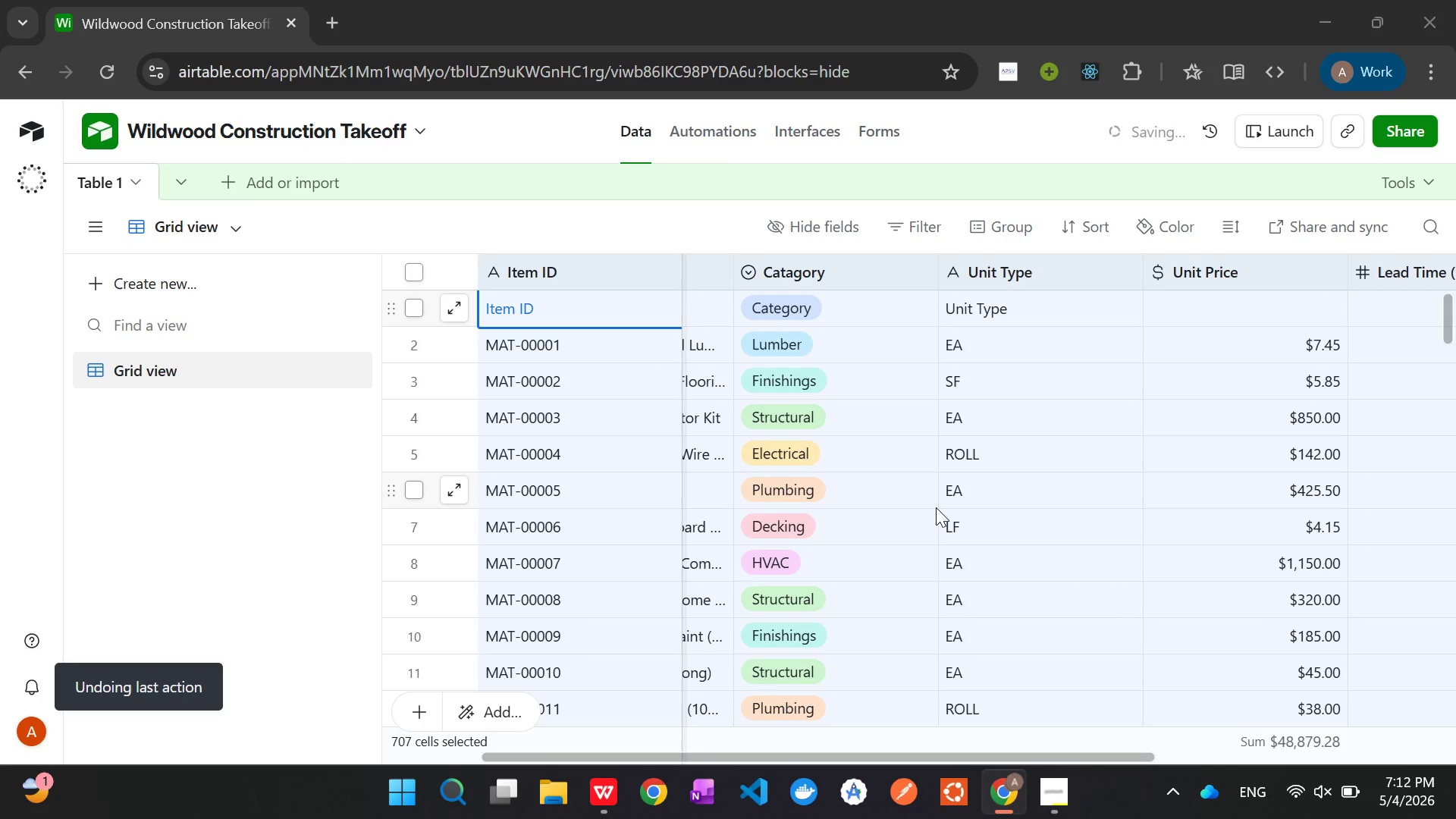 
key(Alt+AltLeft)
 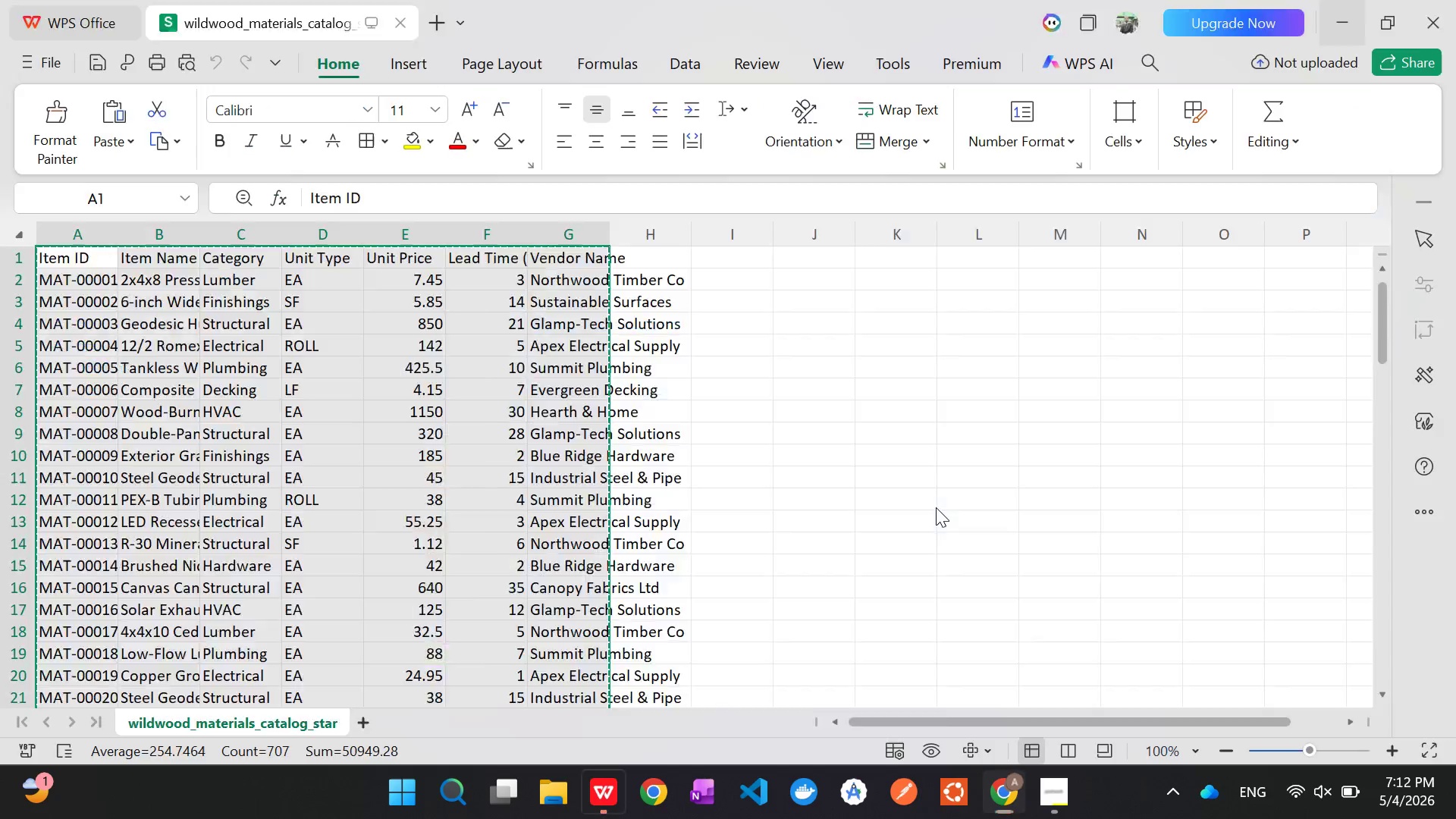 
key(Alt+Tab)
 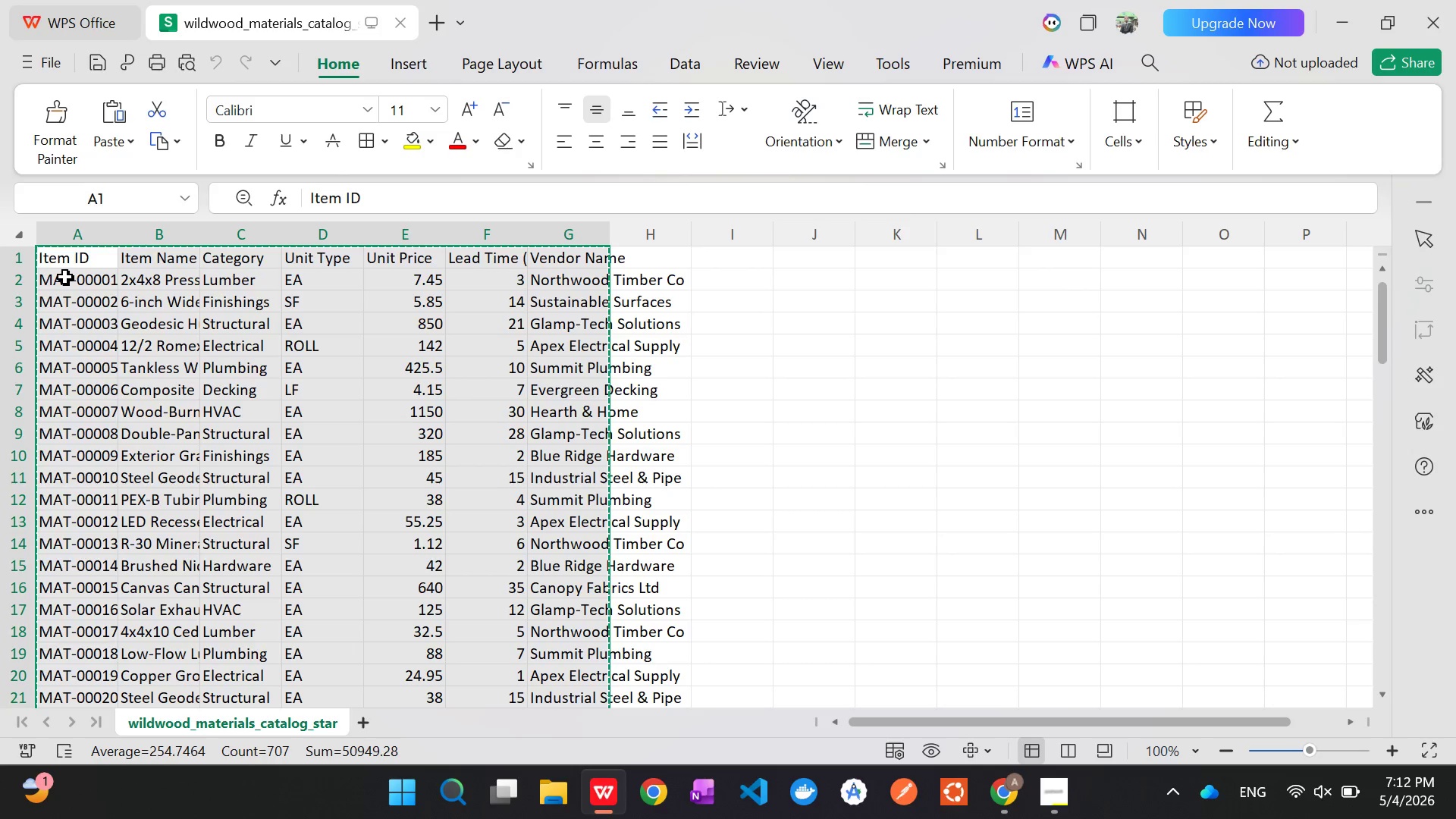 
key(Alt+AltLeft)
 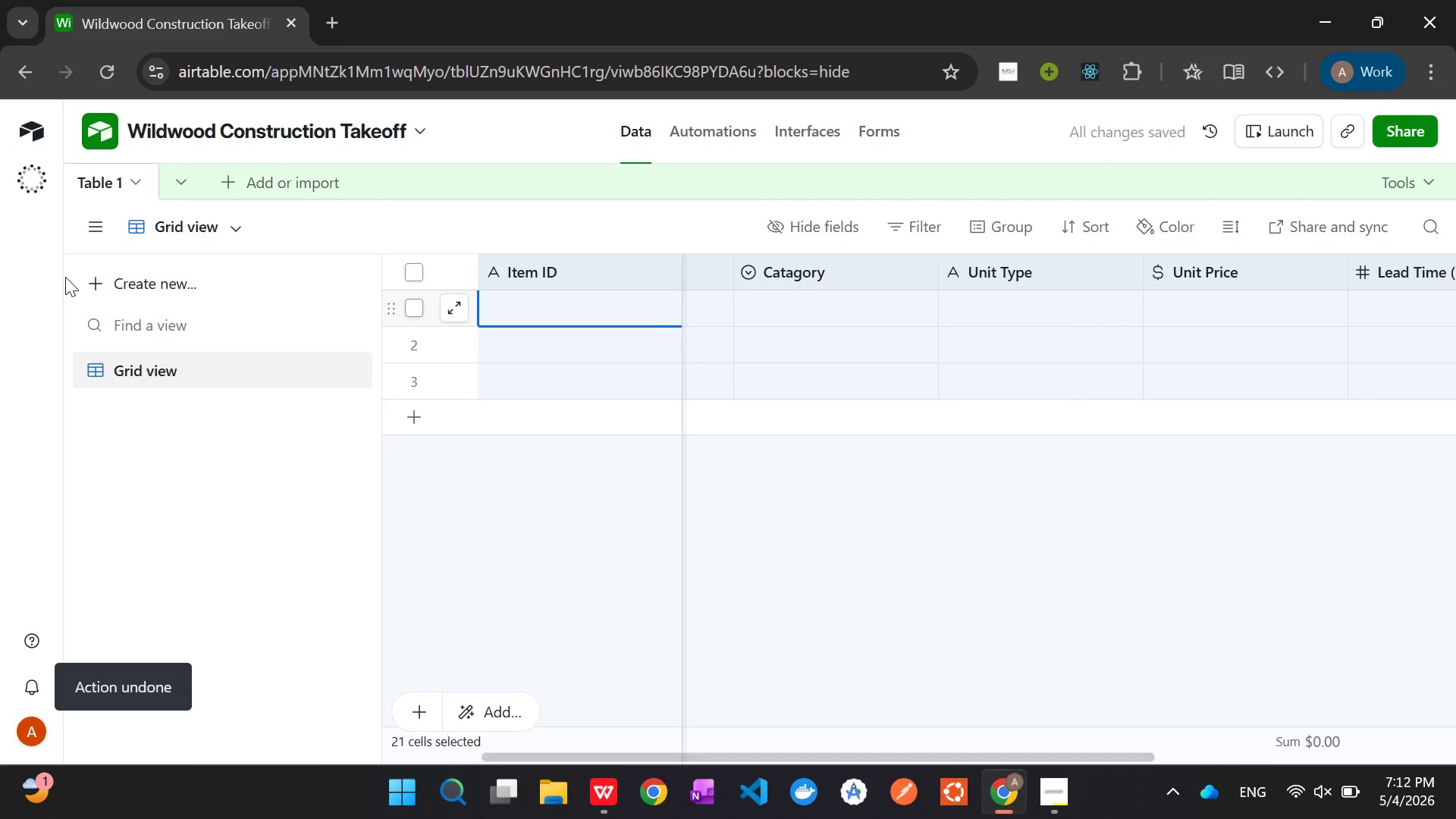 
key(Alt+Tab)
 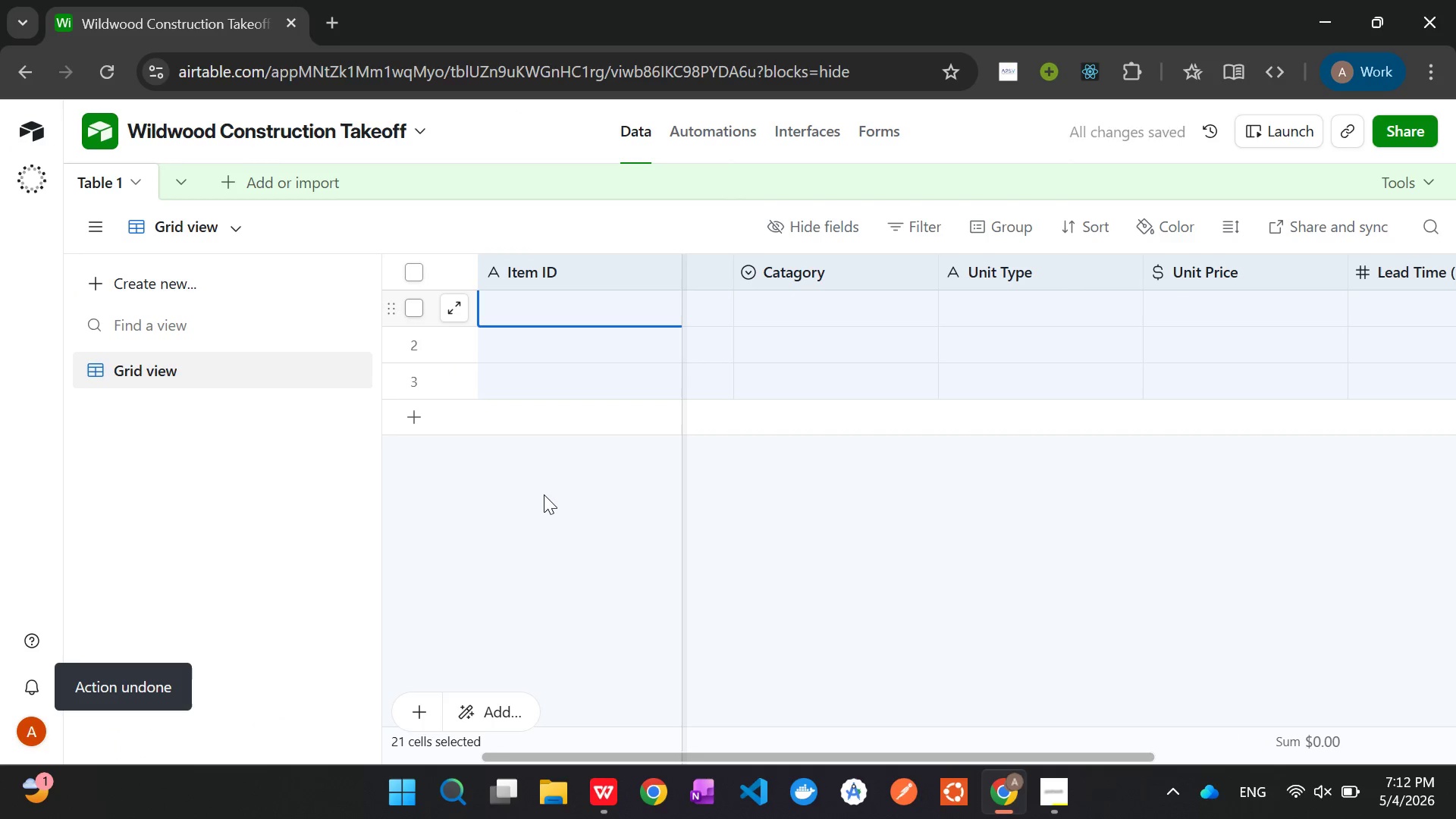 
key(Control+Y)
 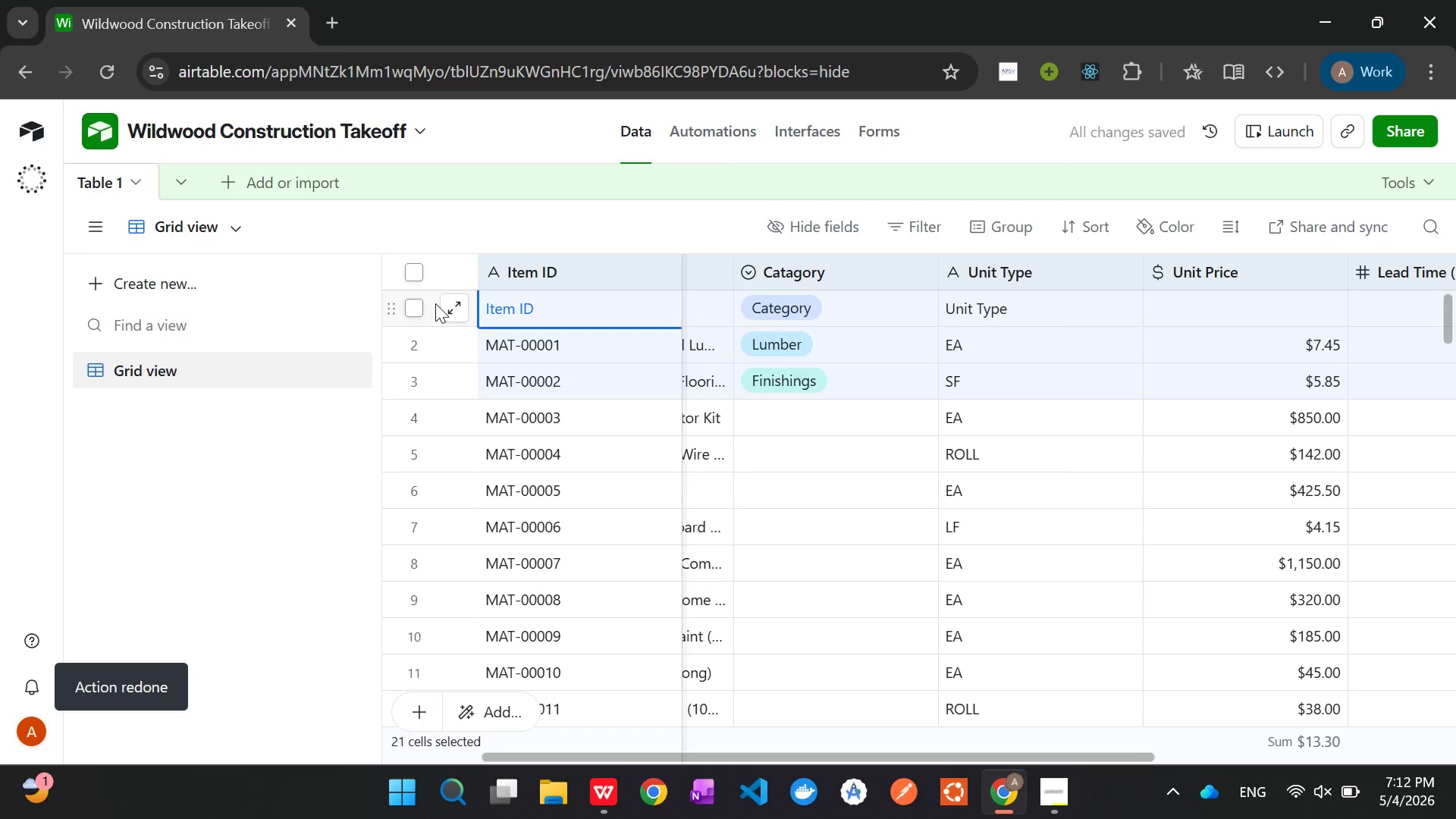 
left_click([410, 306])
 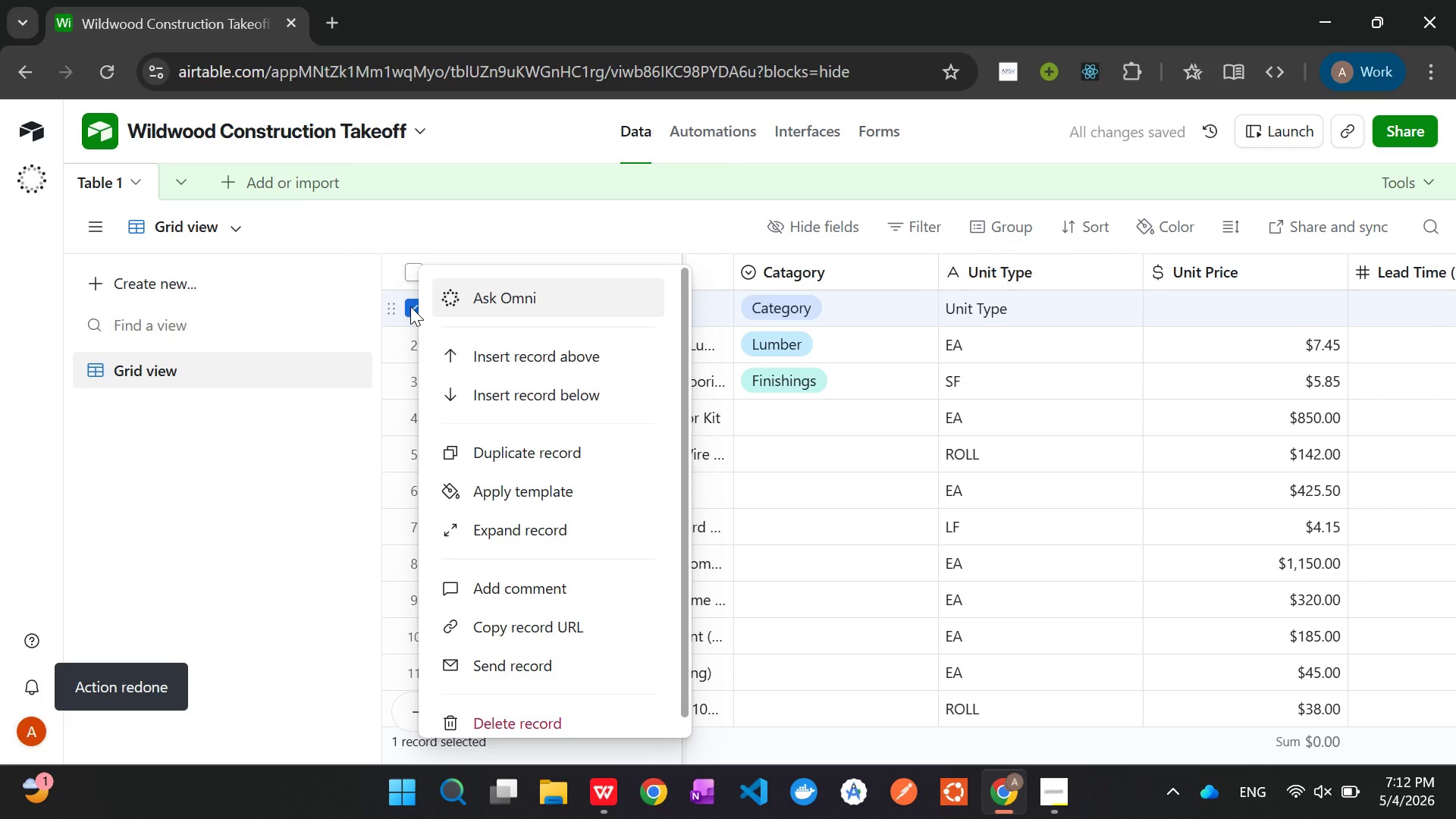 
right_click([410, 306])
 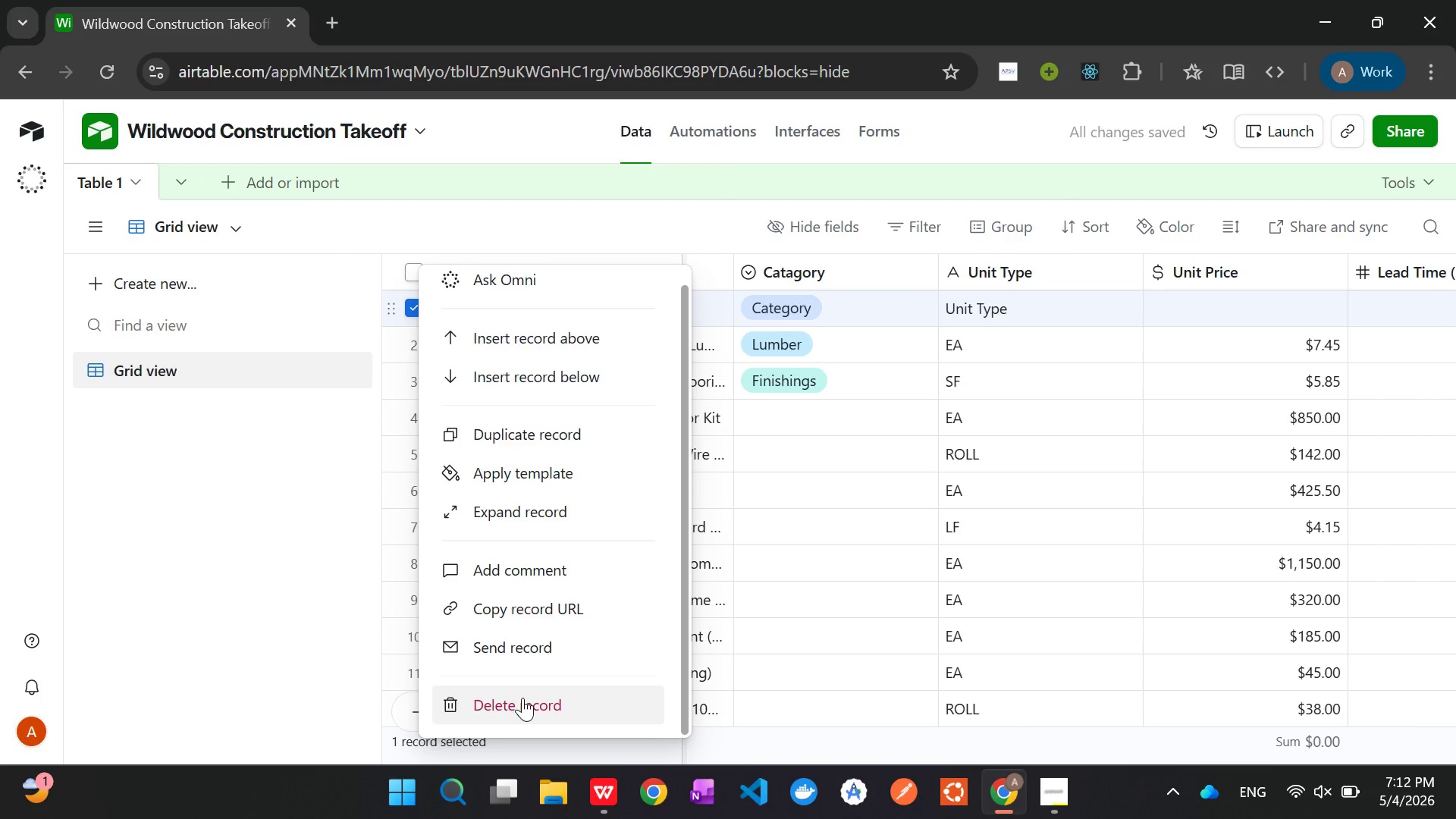 
left_click([522, 698])
 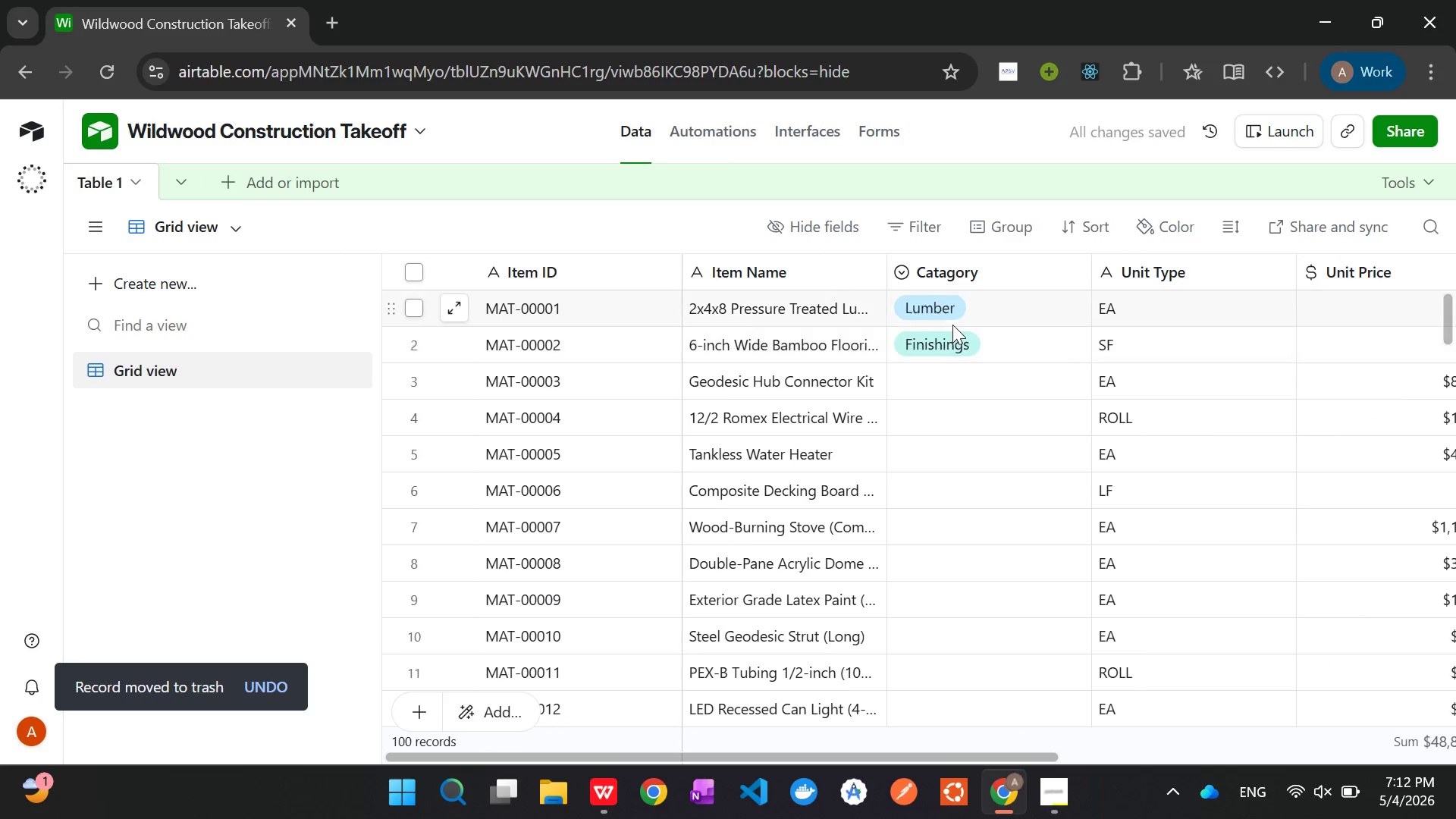 
left_click([956, 385])
 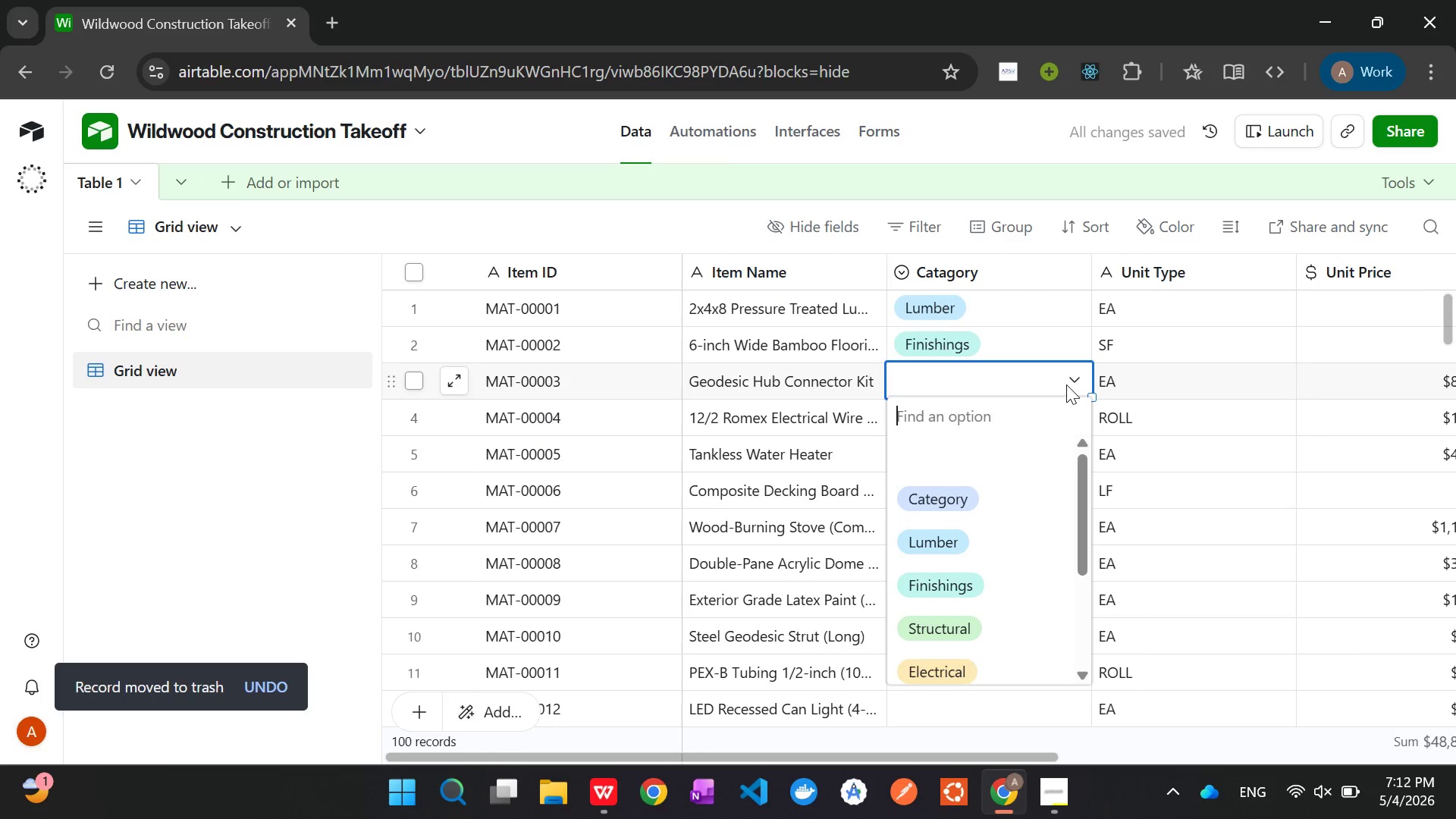 
left_click([1066, 384])
 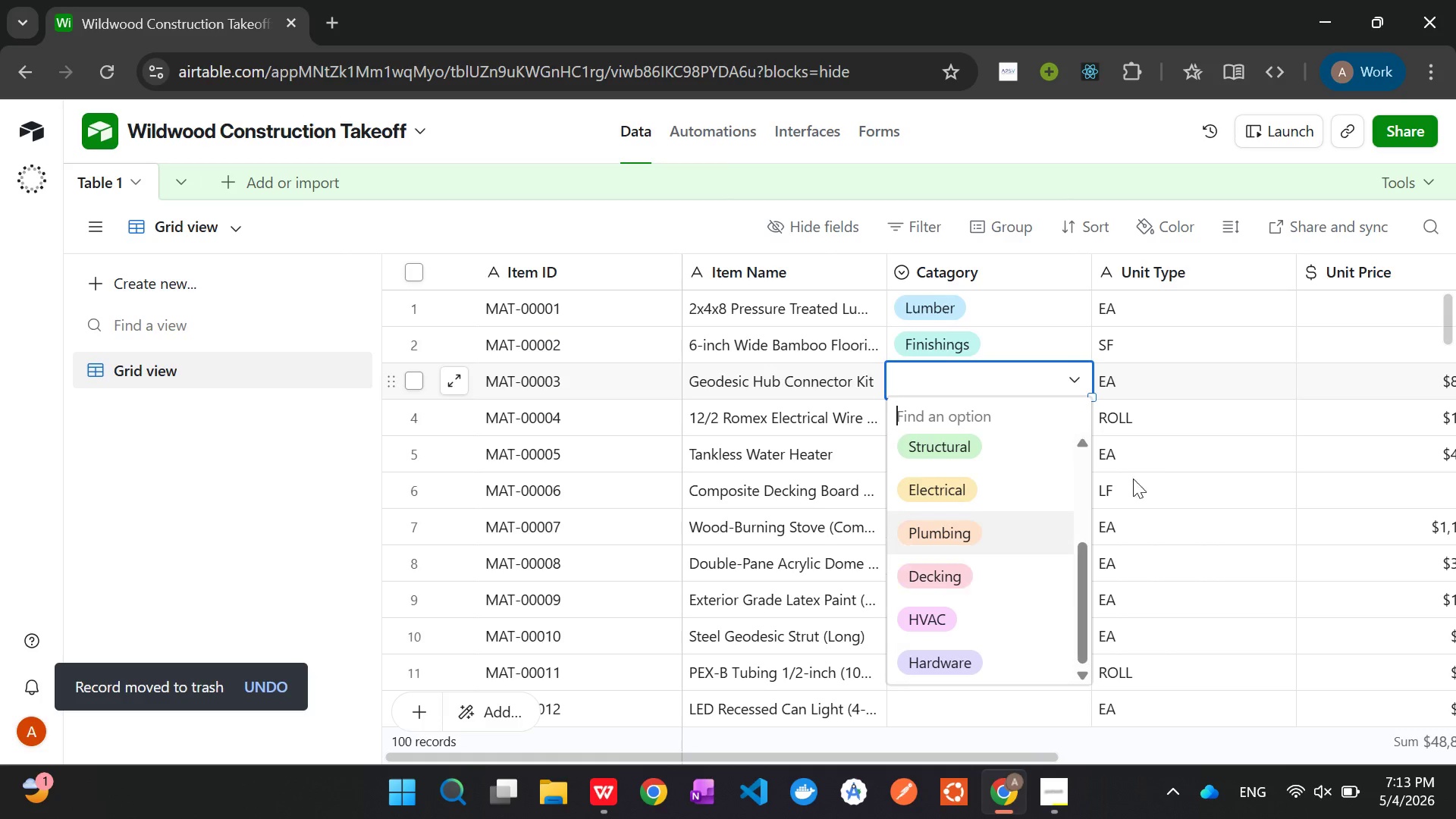 
left_click([1201, 486])
 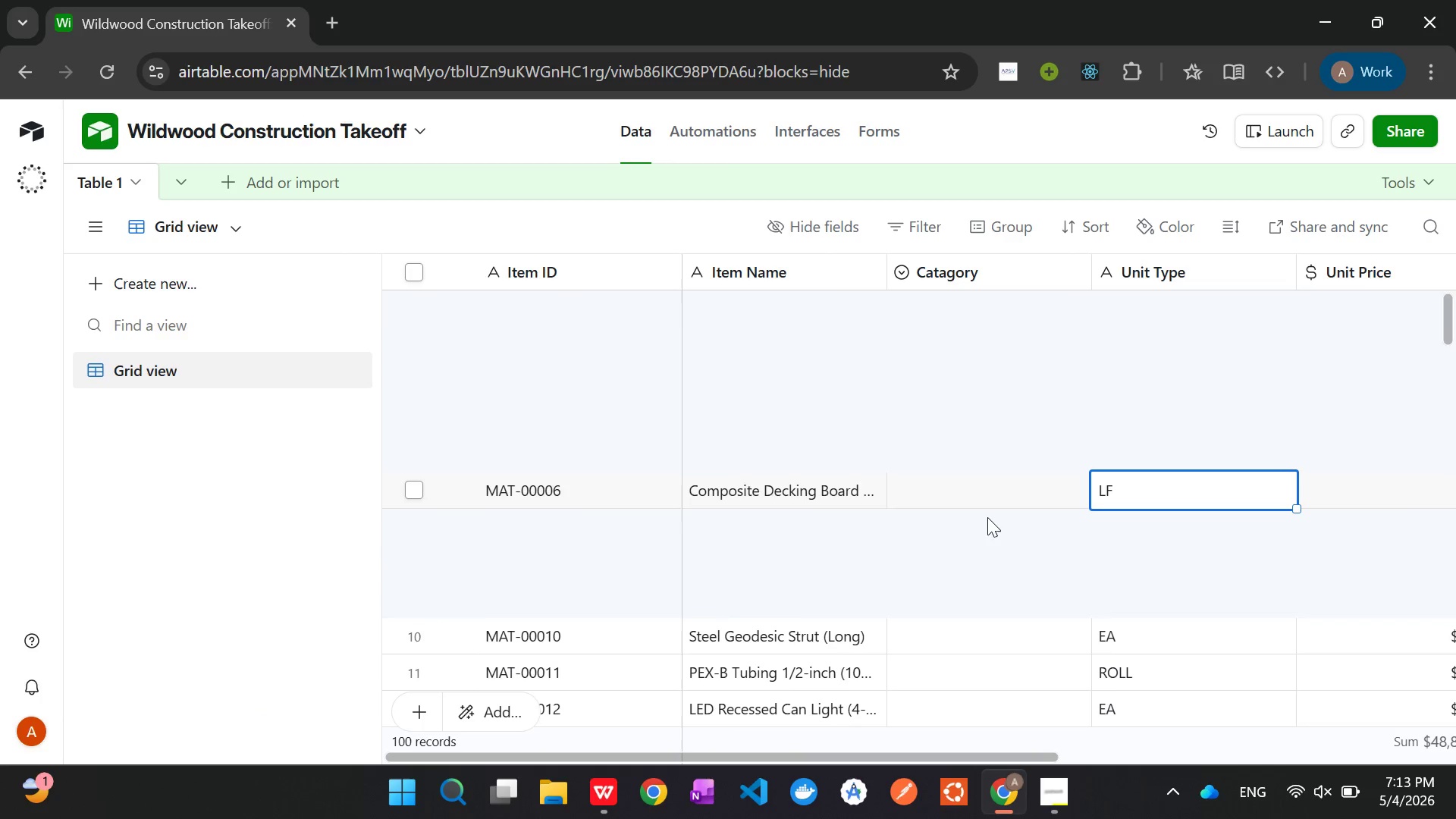 
key(Alt+AltLeft)
 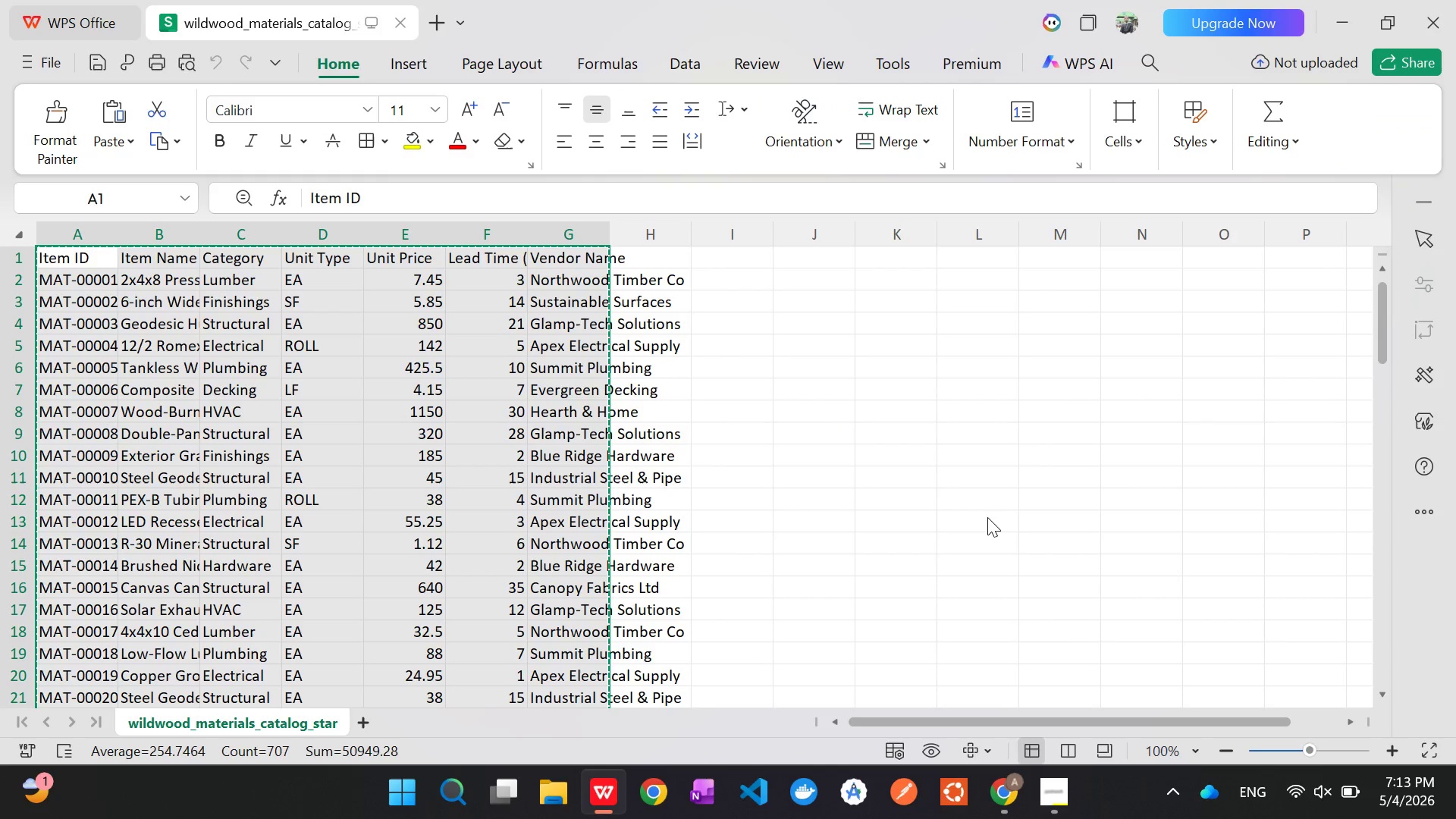 
key(Alt+Tab)
 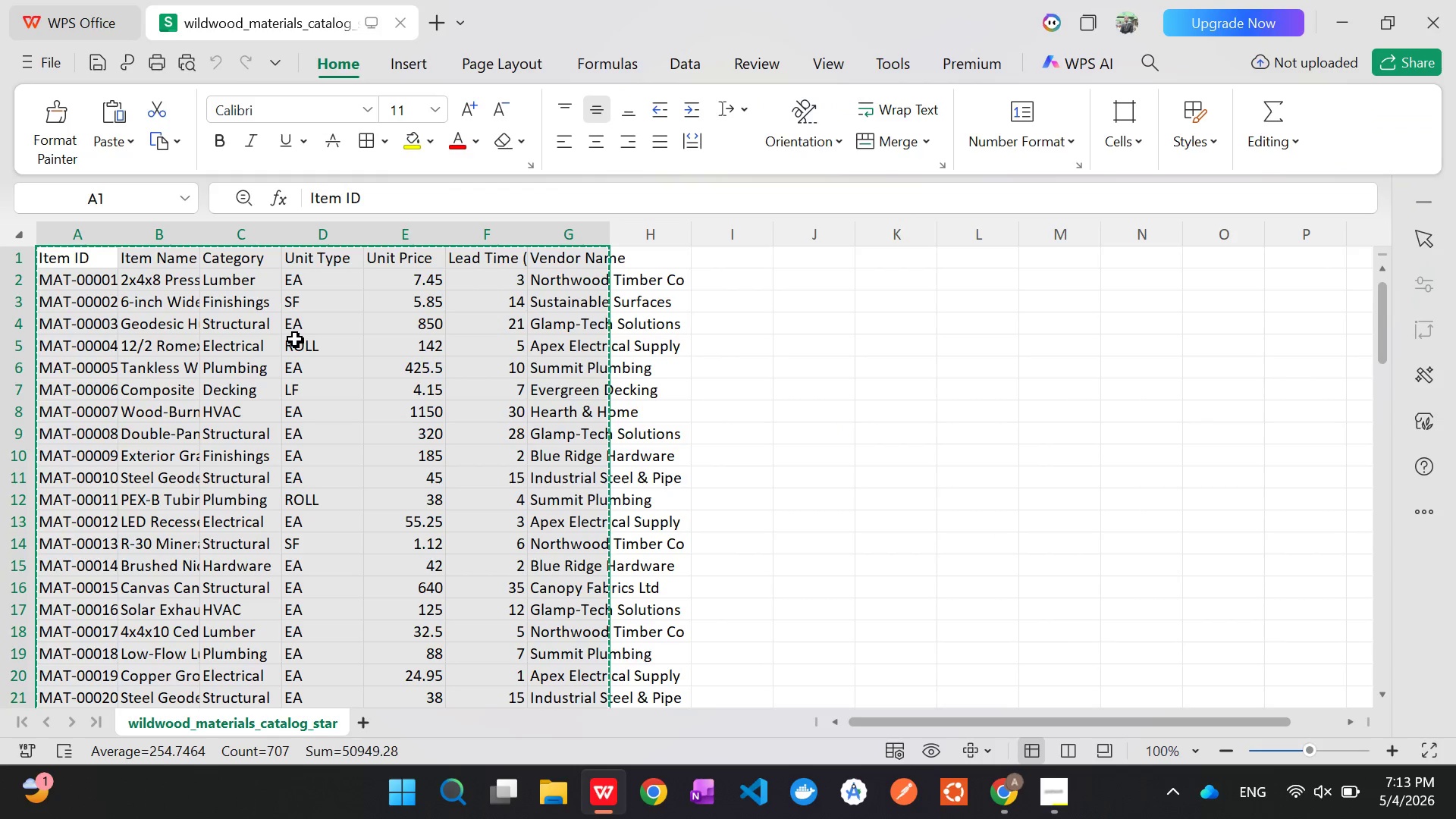 
key(Control+C)
 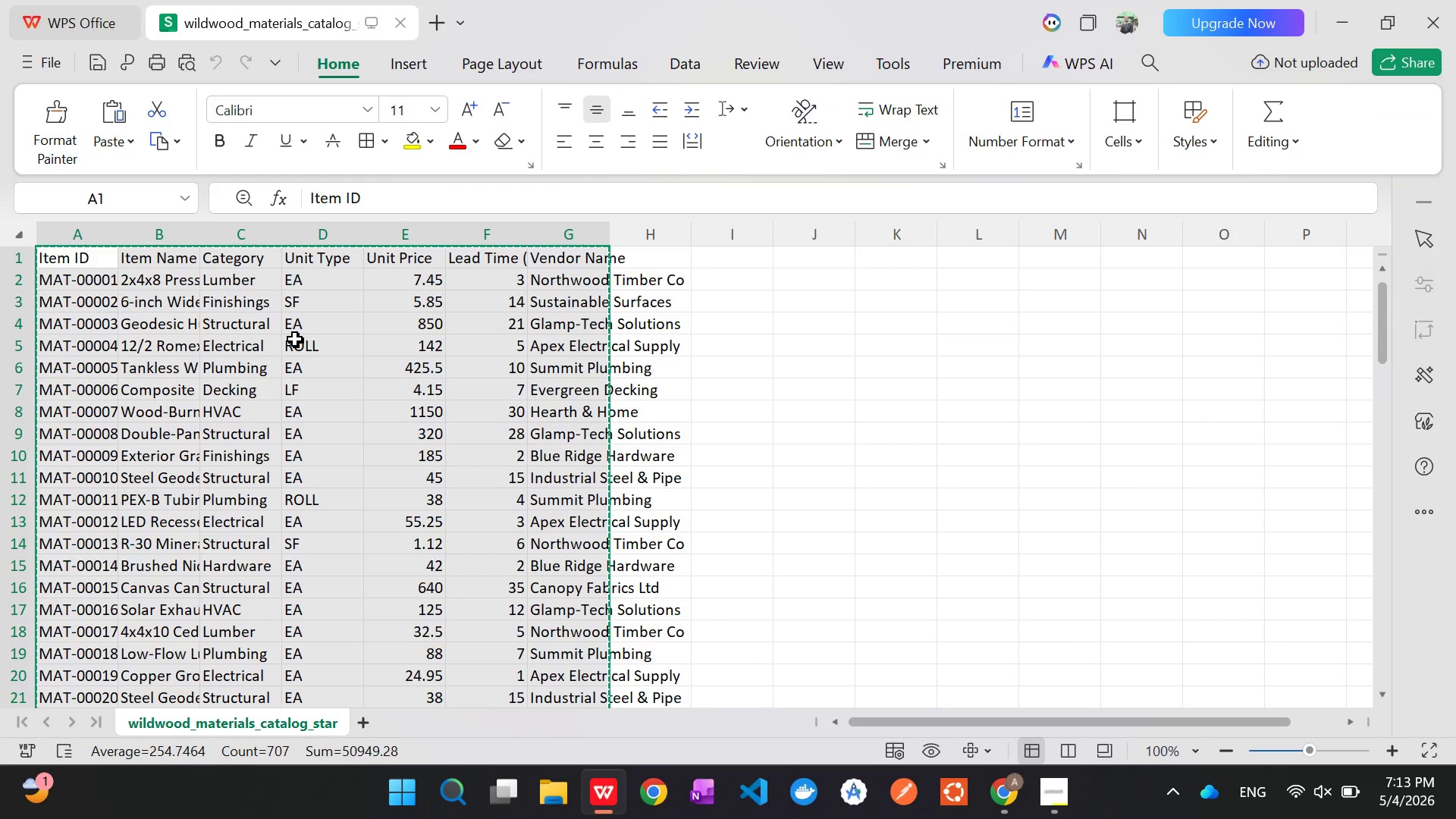 
key(Alt+AltLeft)
 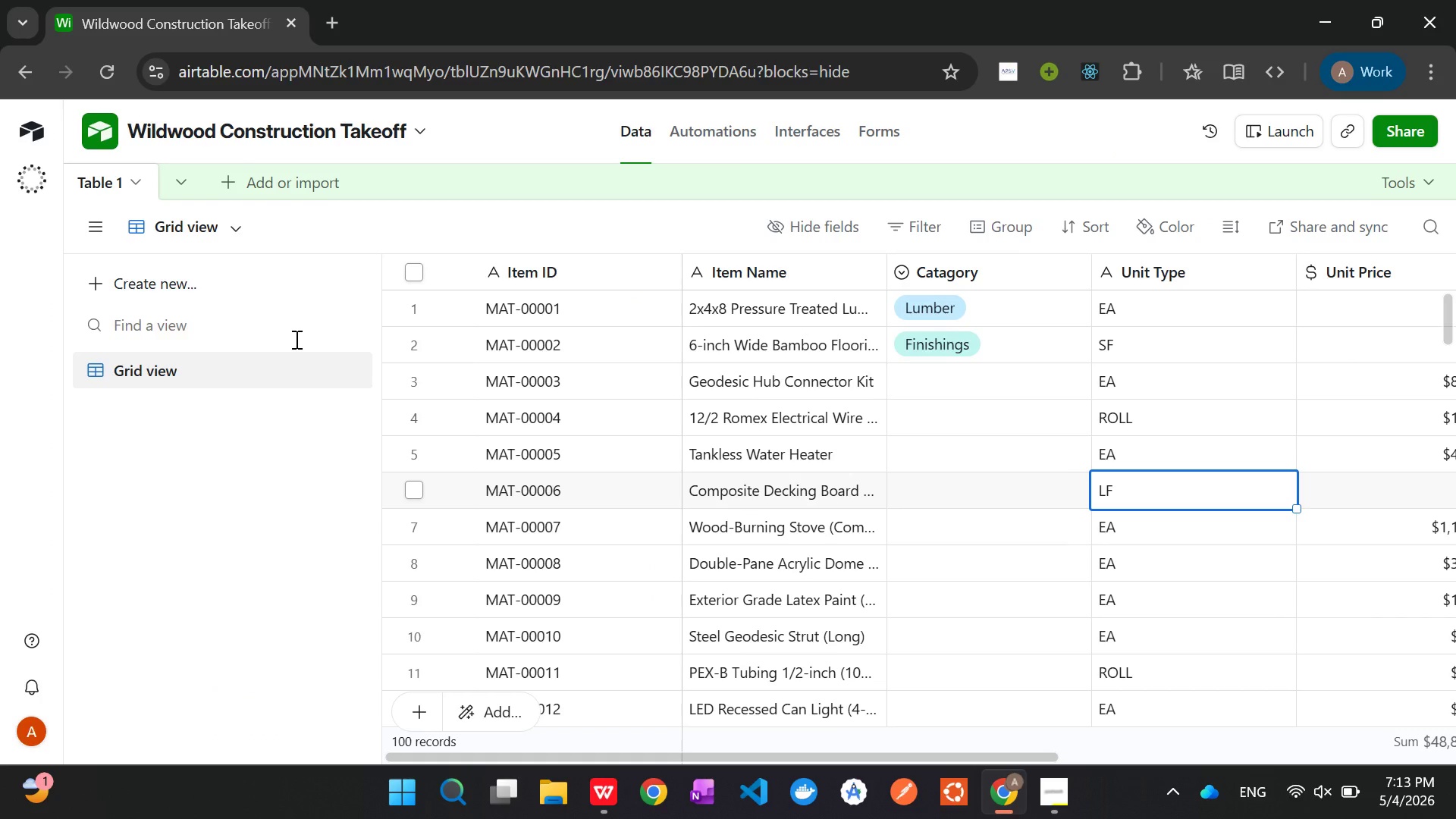 
key(Alt+Tab)
 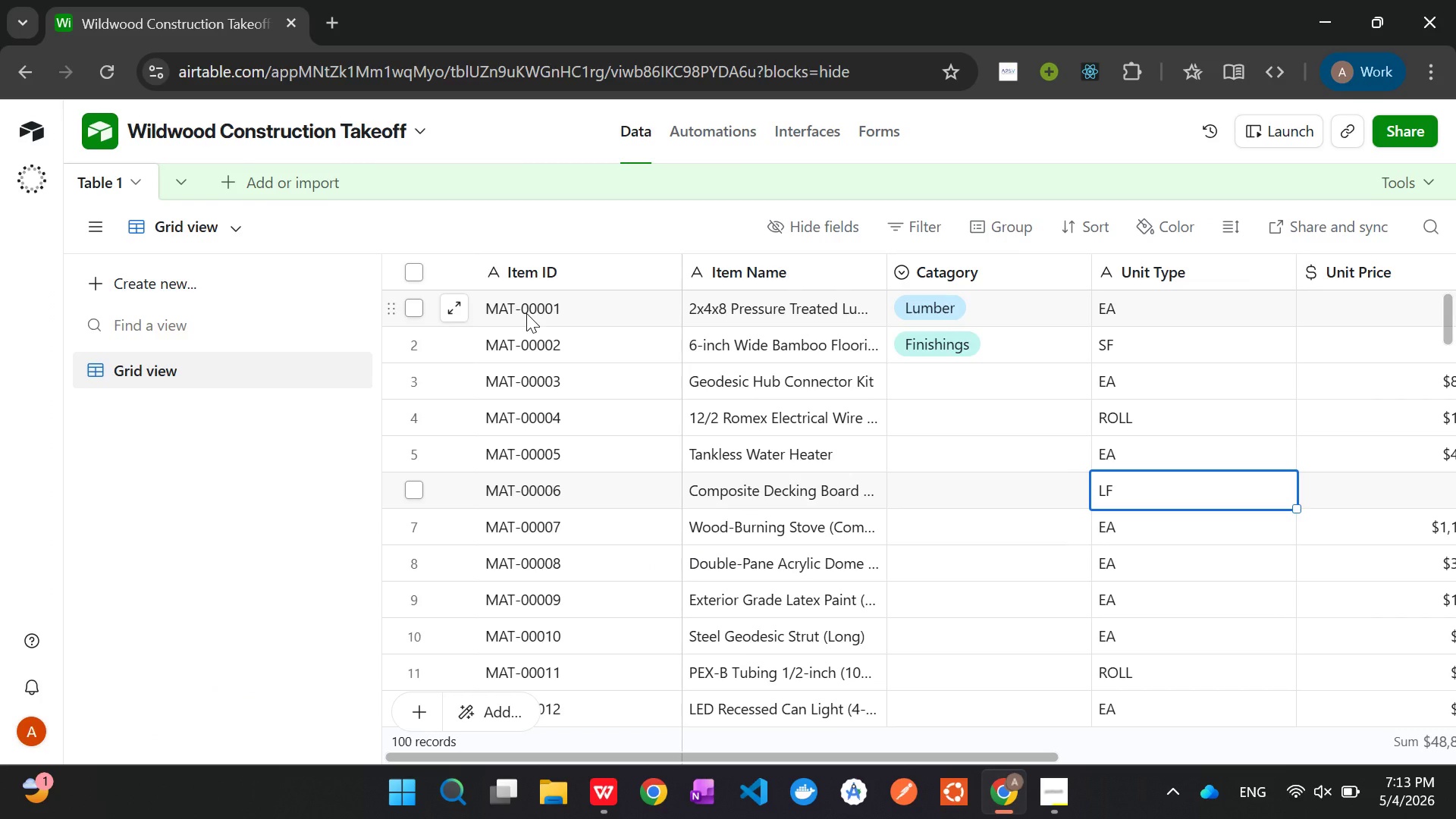 
left_click([526, 313])
 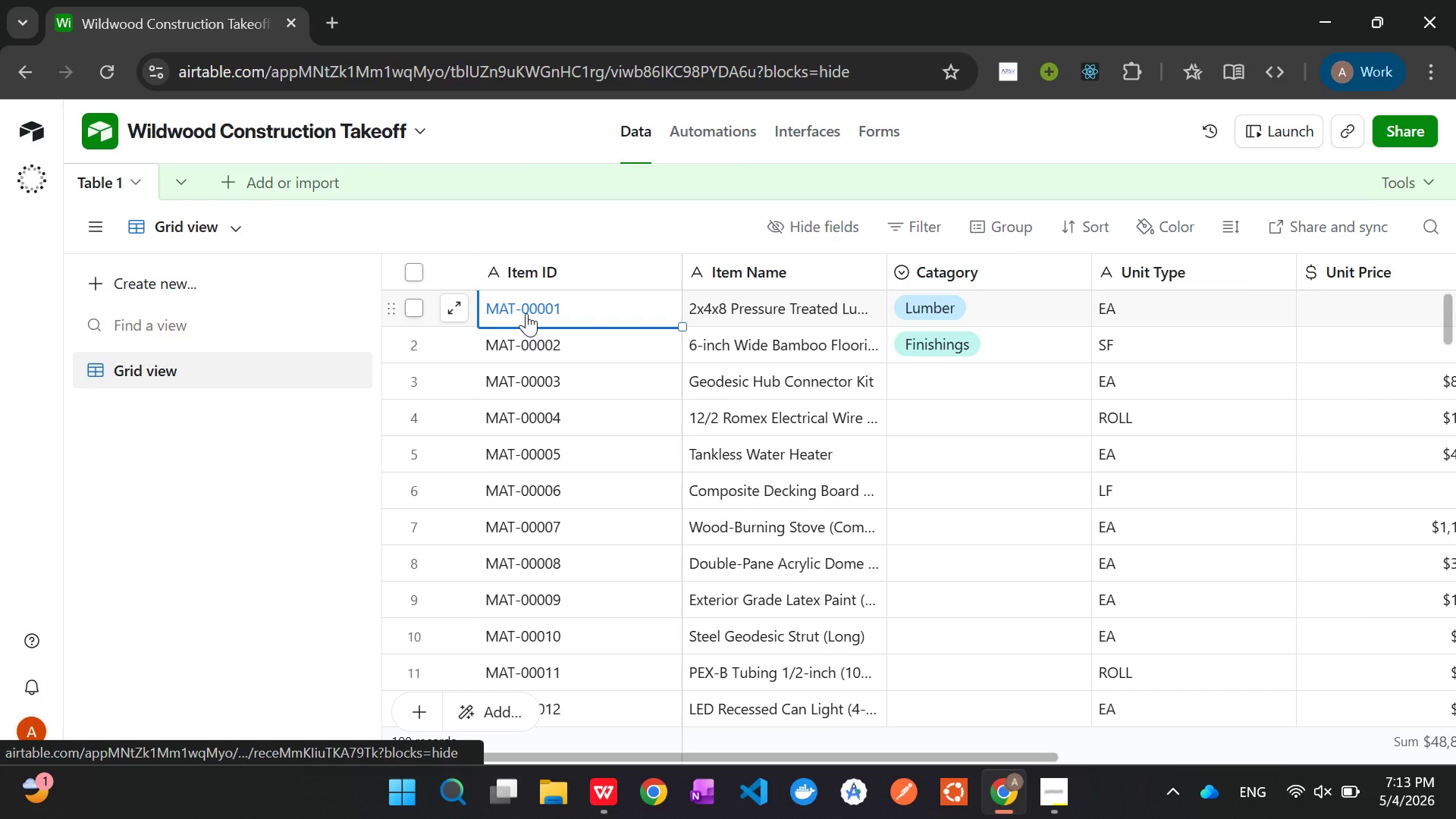 
key(Control+V)
 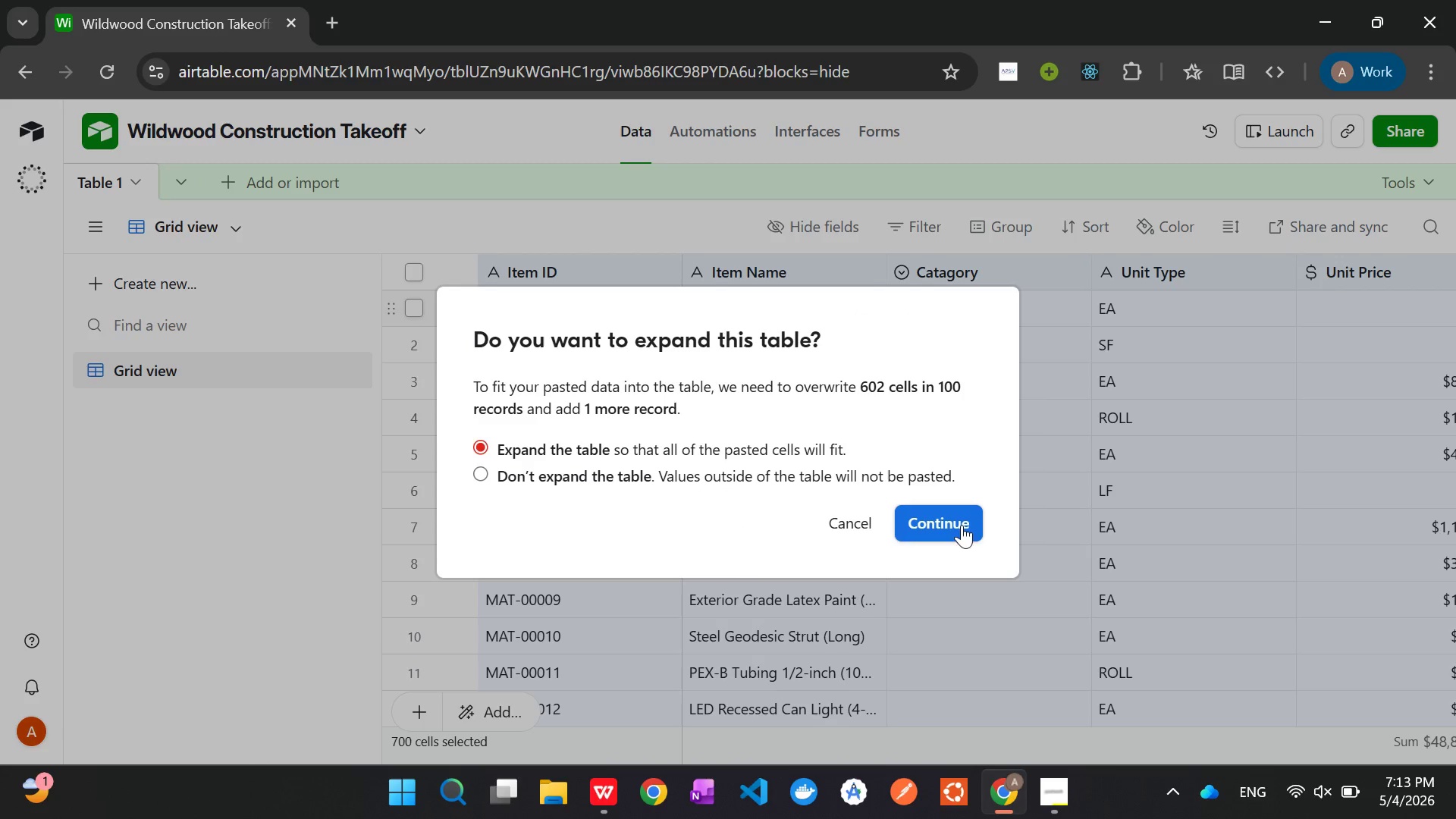 
left_click([962, 525])
 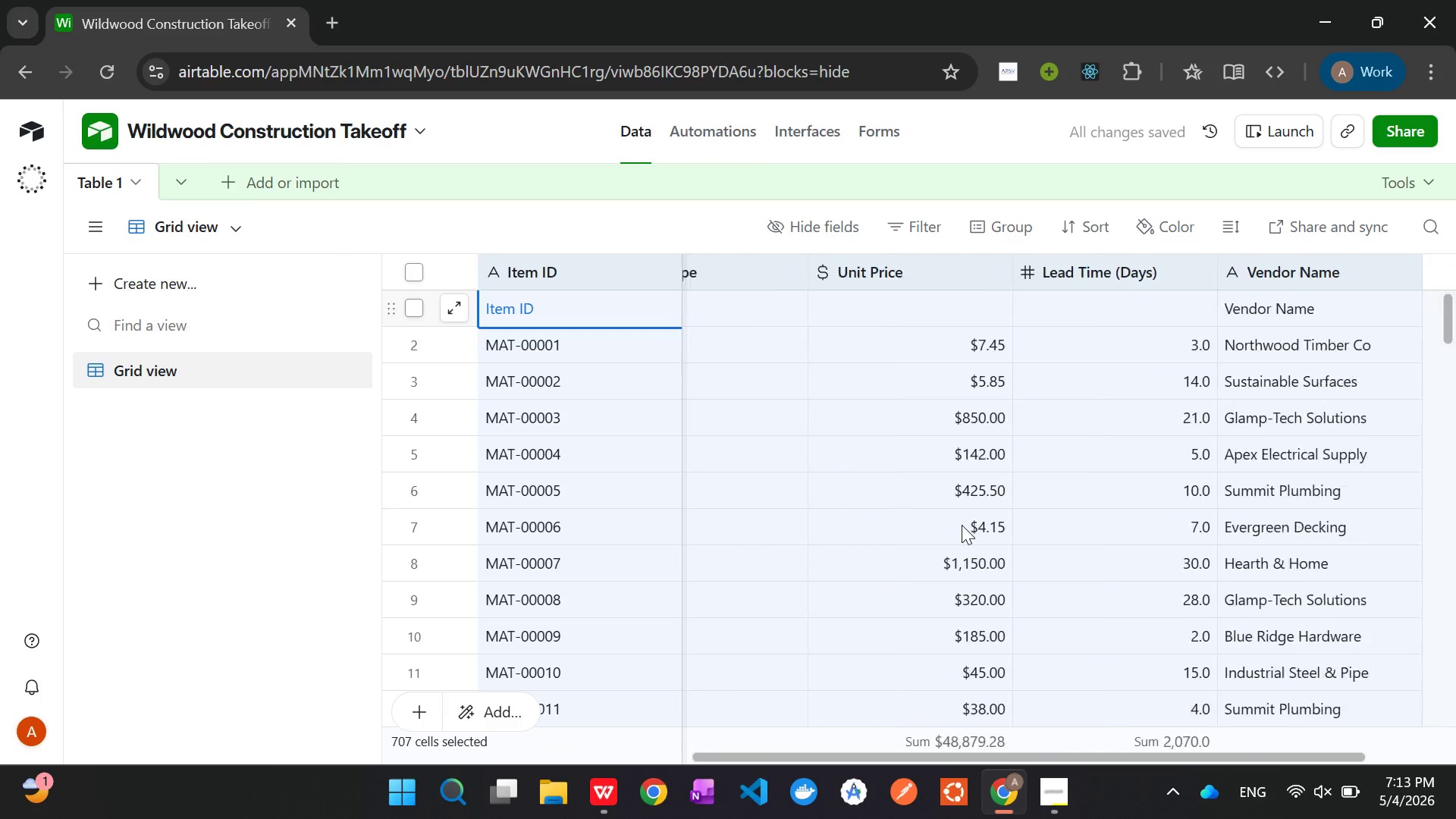 
wait(8.39)
 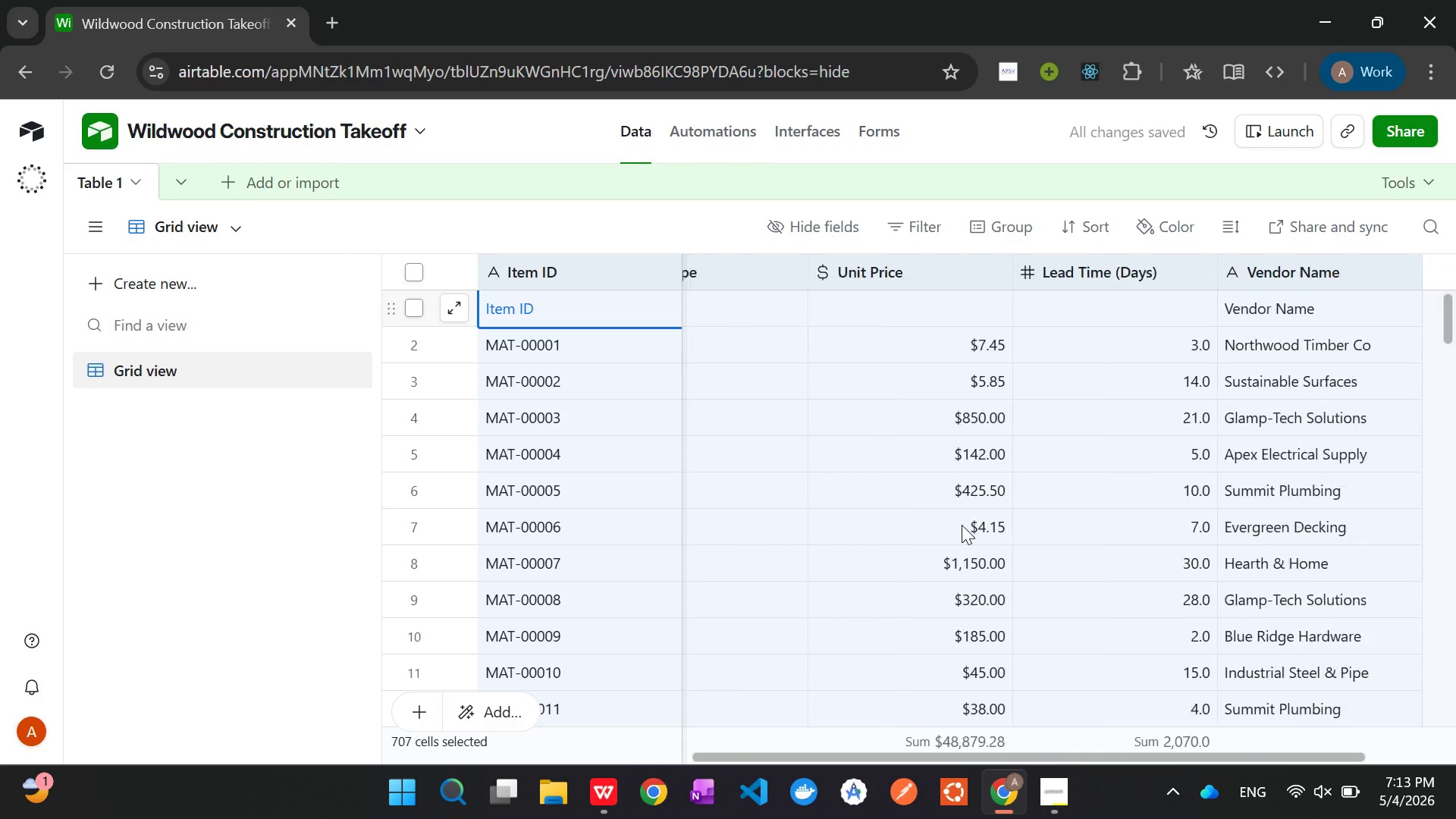 
left_click([408, 315])
 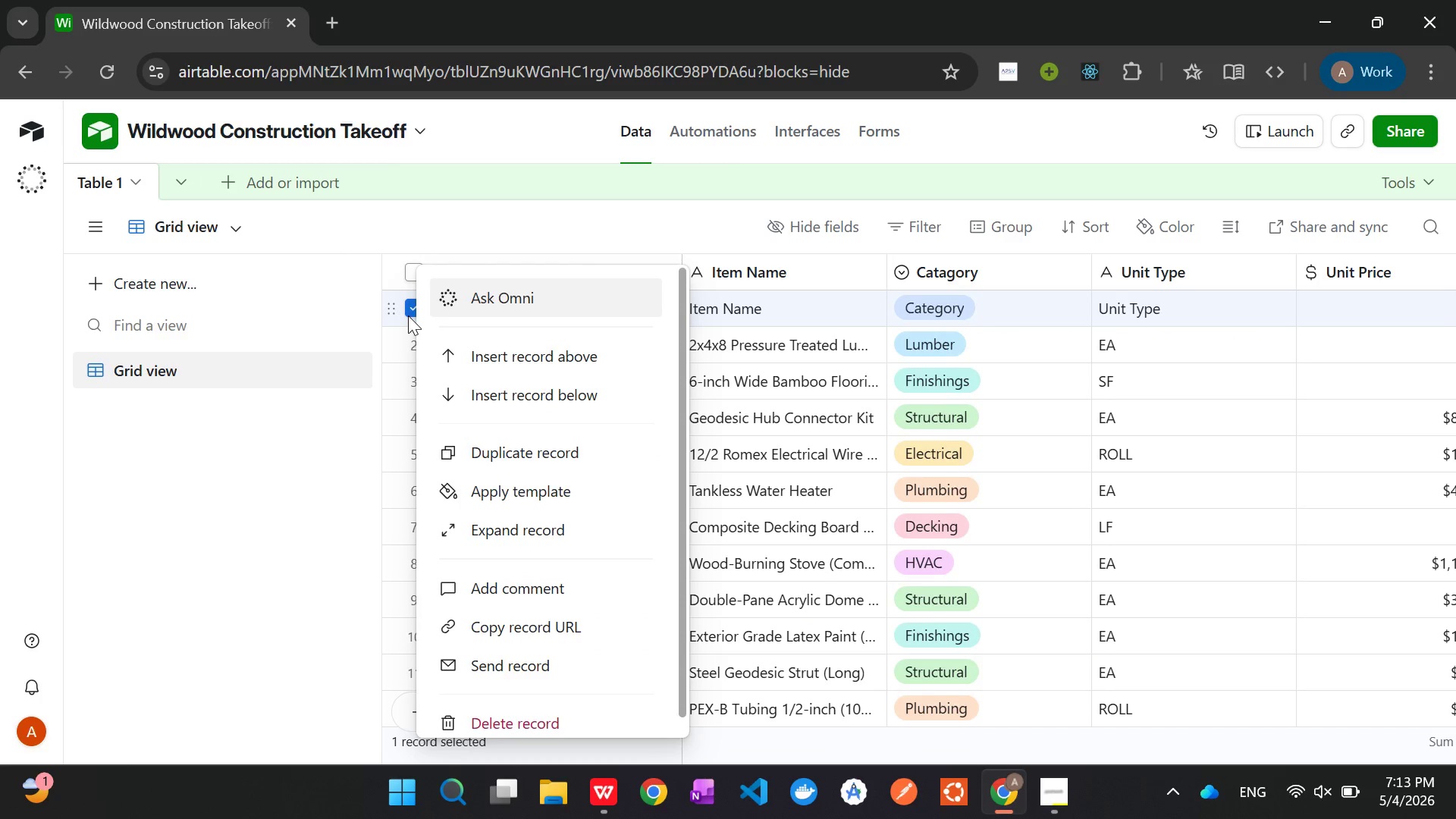 
right_click([408, 315])
 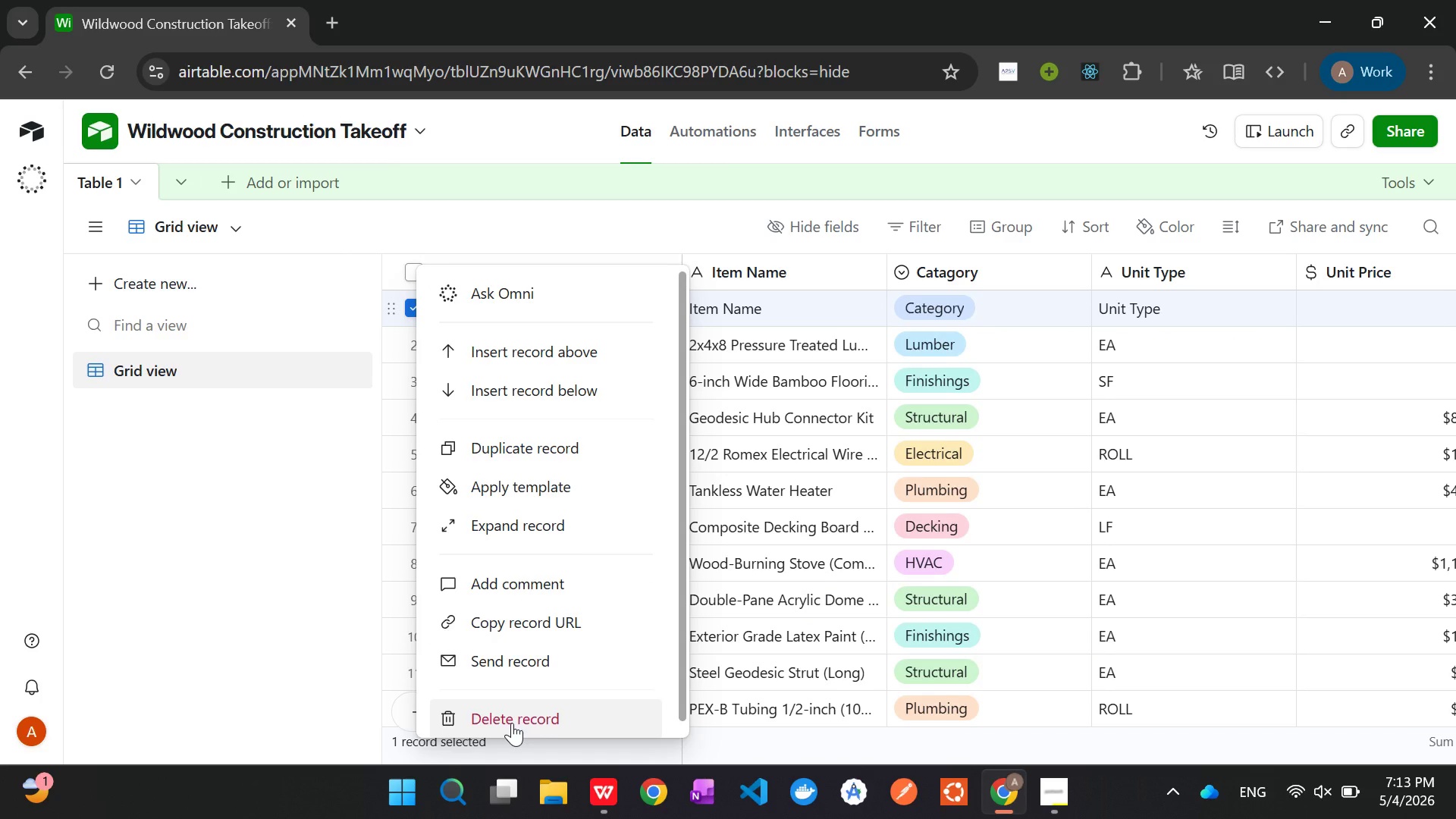 
left_click([512, 723])
 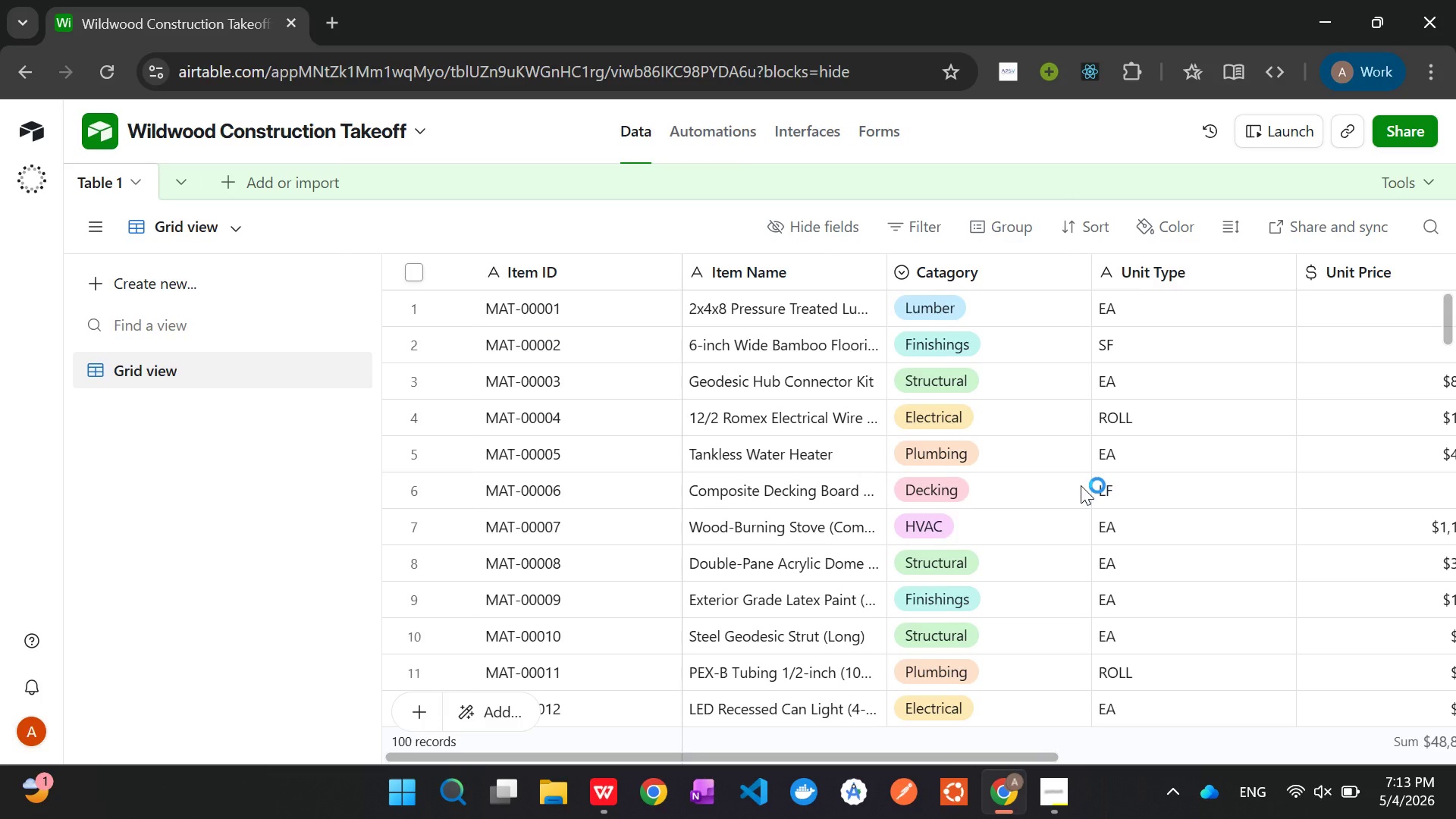 
wait(24.03)
 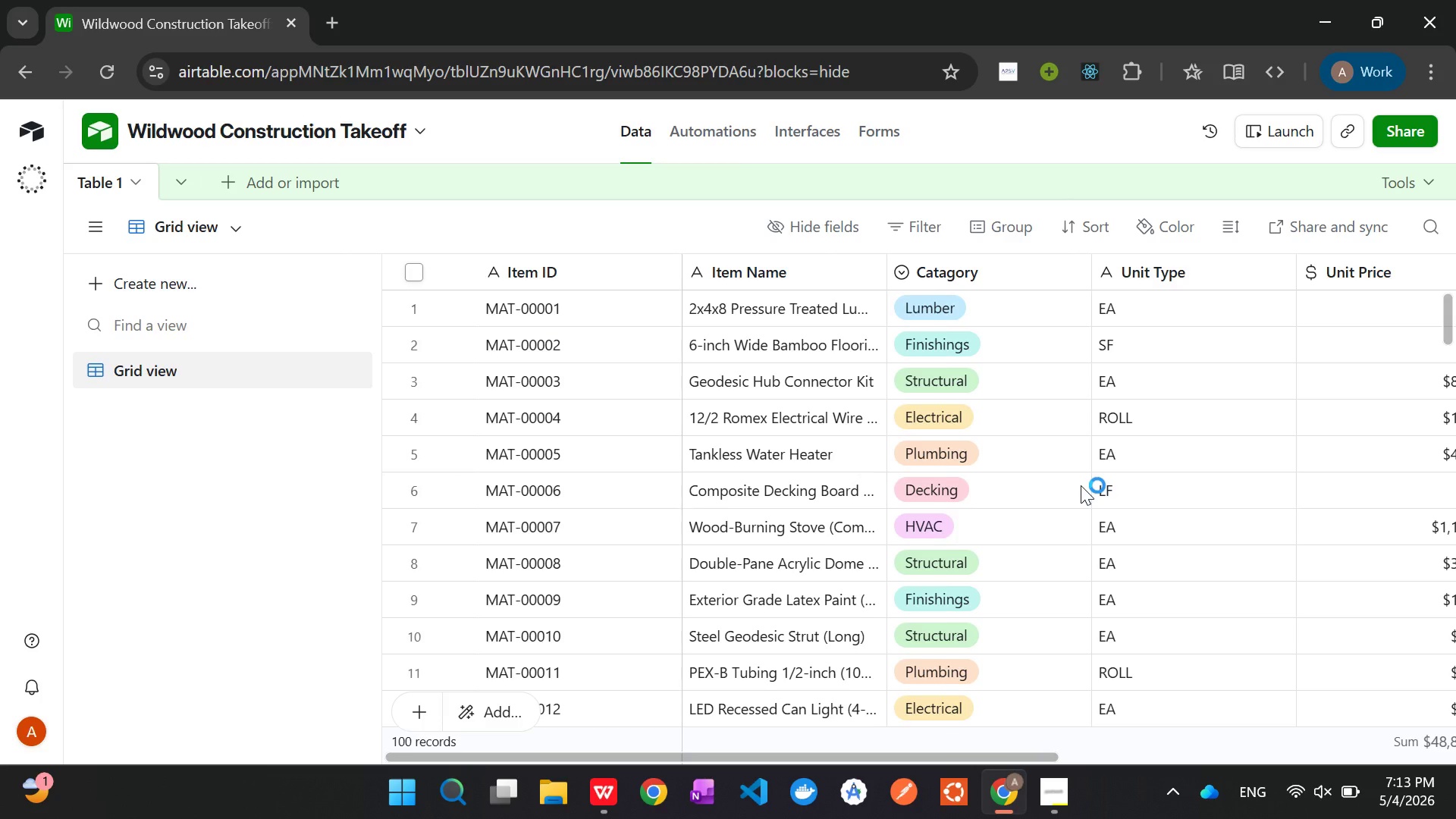 
right_click([1144, 269])
 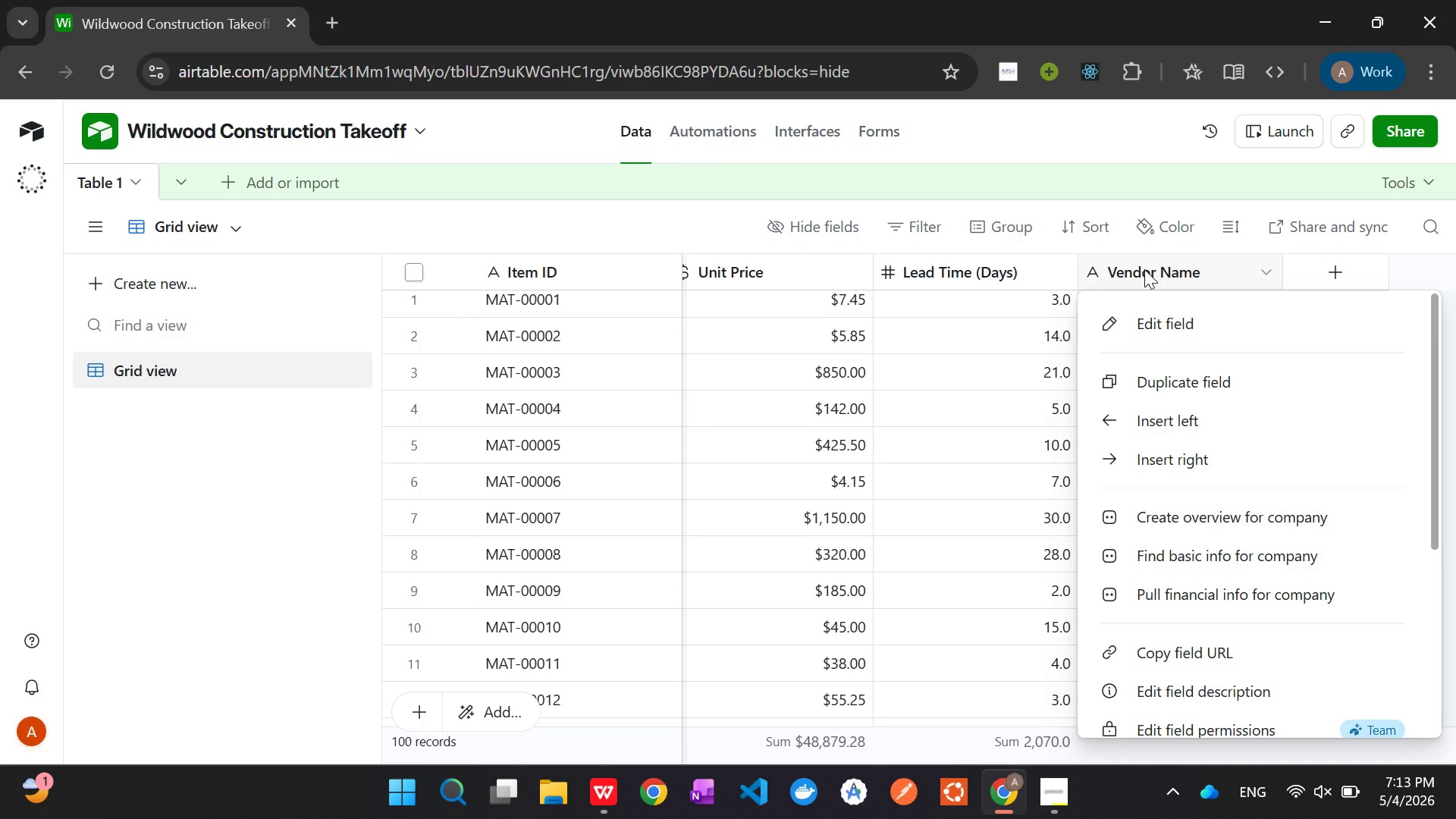 
wait(9.19)
 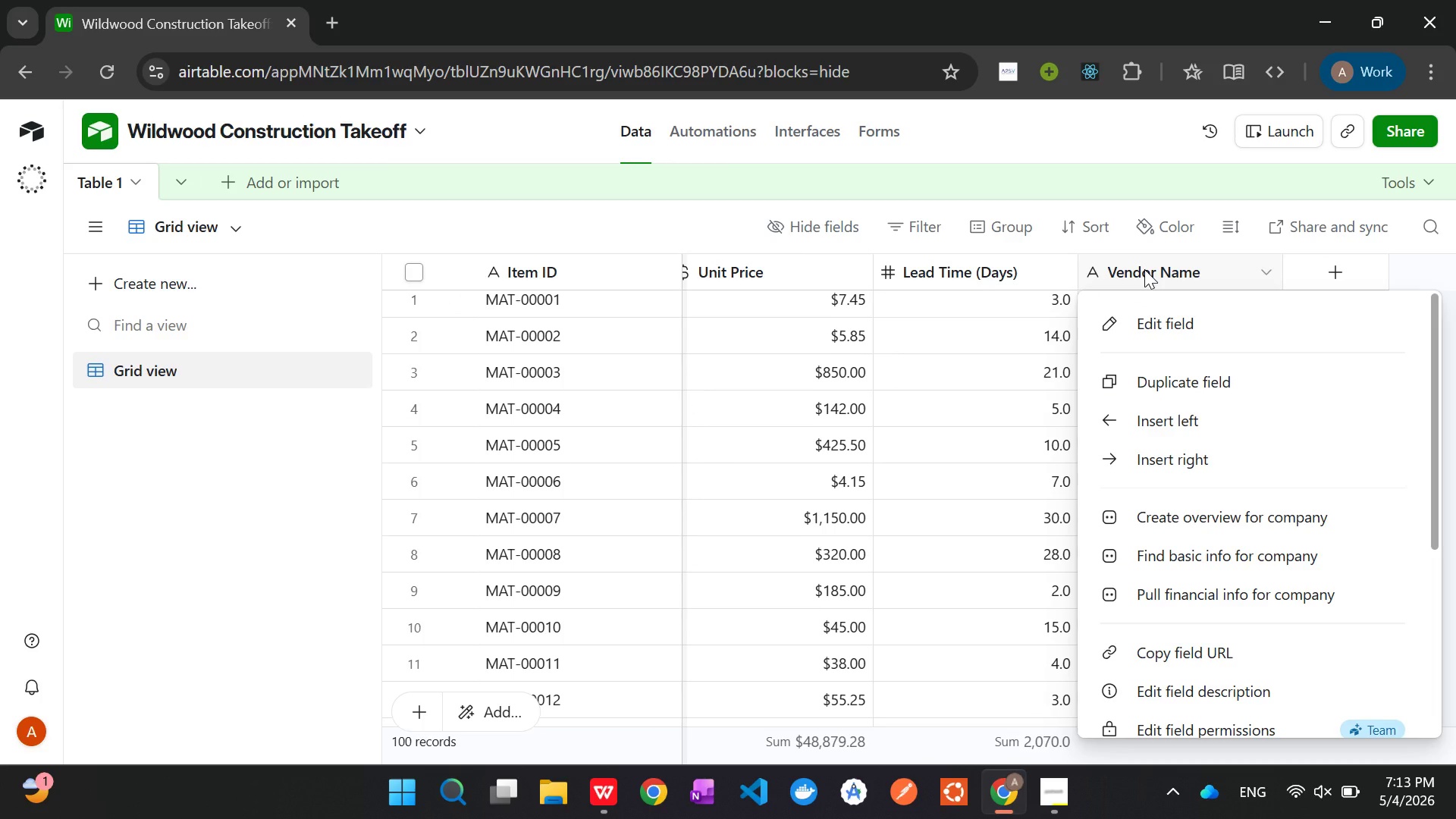 
left_click([1150, 315])
 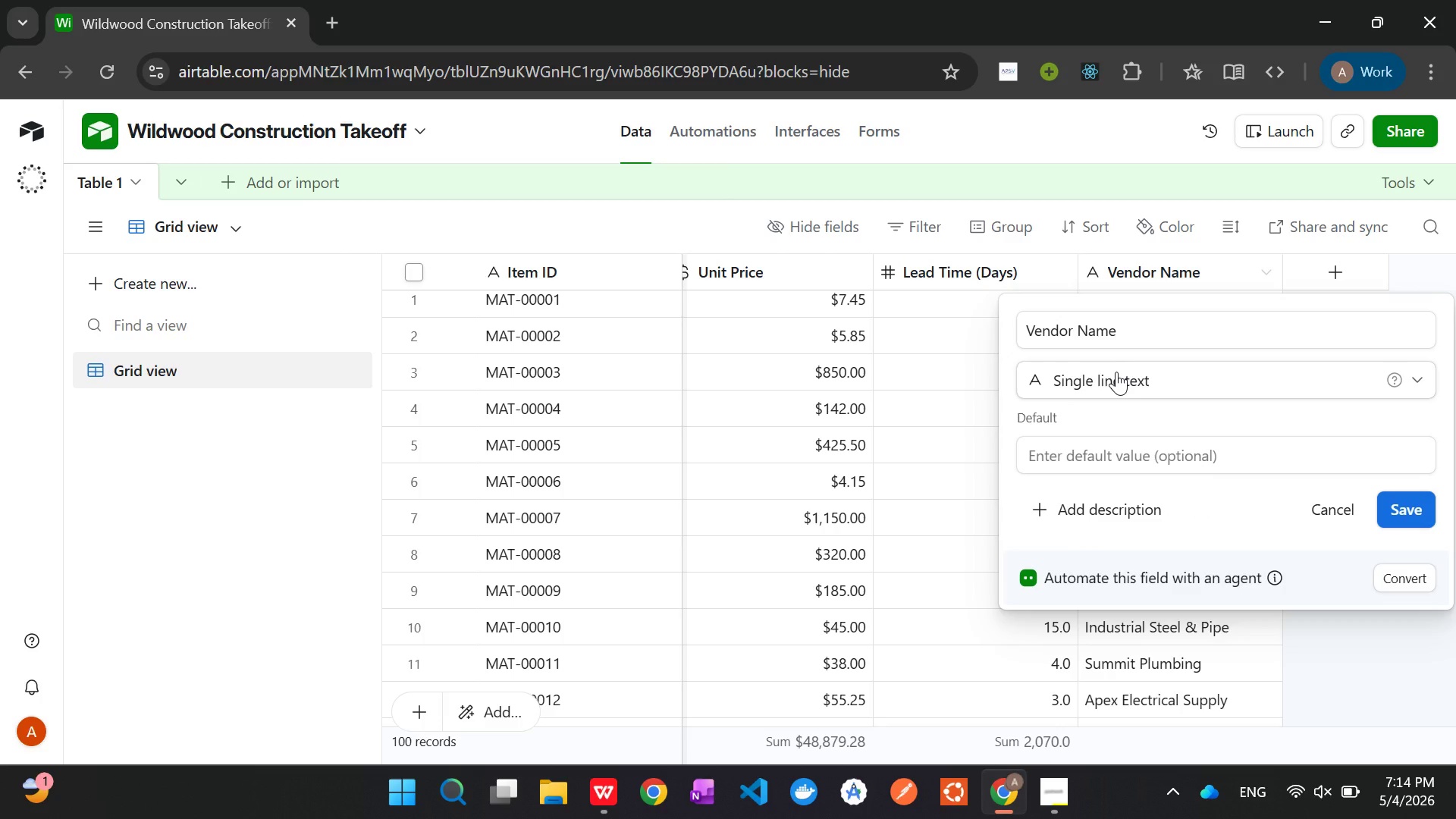 
left_click([1116, 372])
 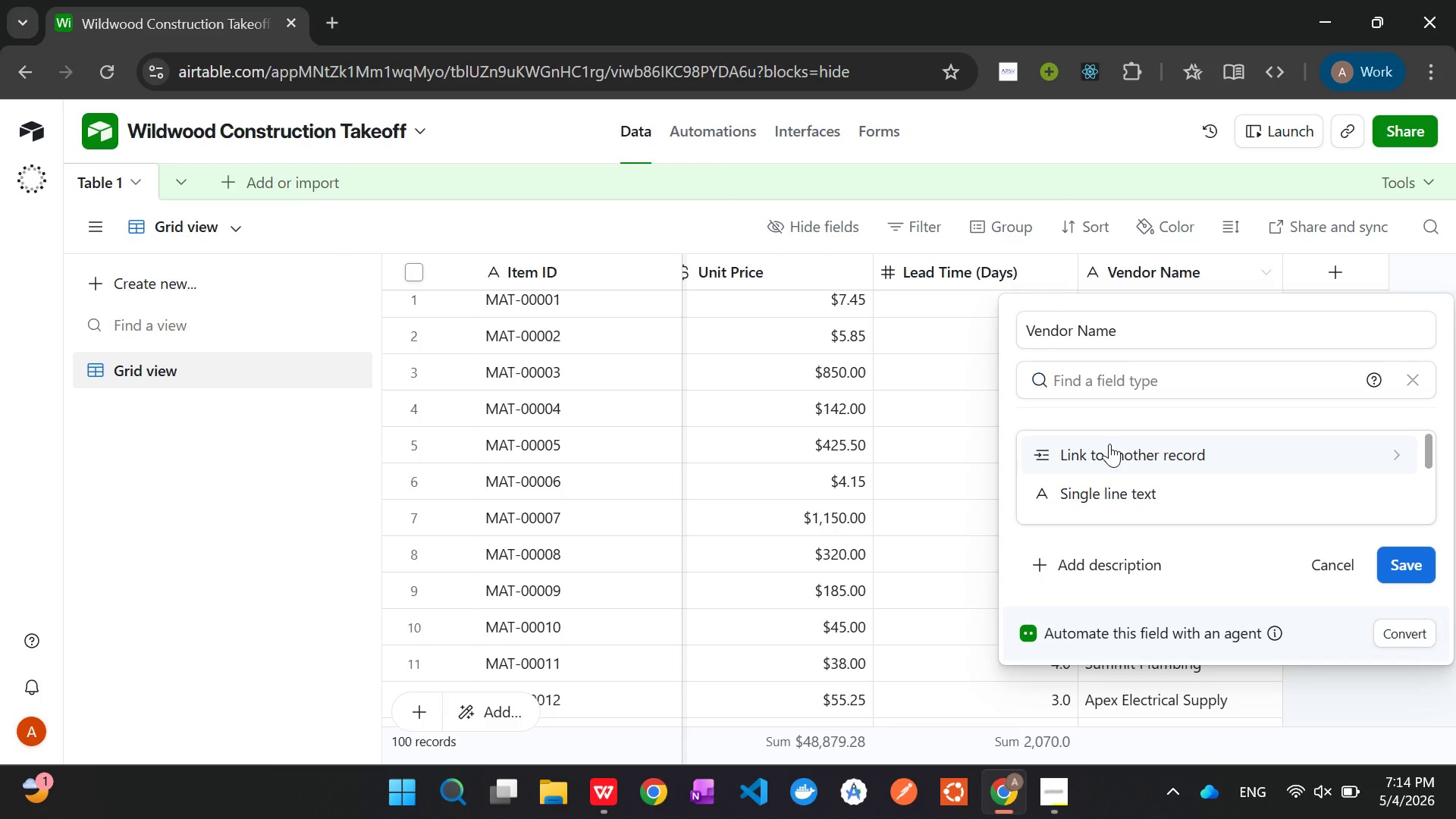 
left_click([1109, 444])
 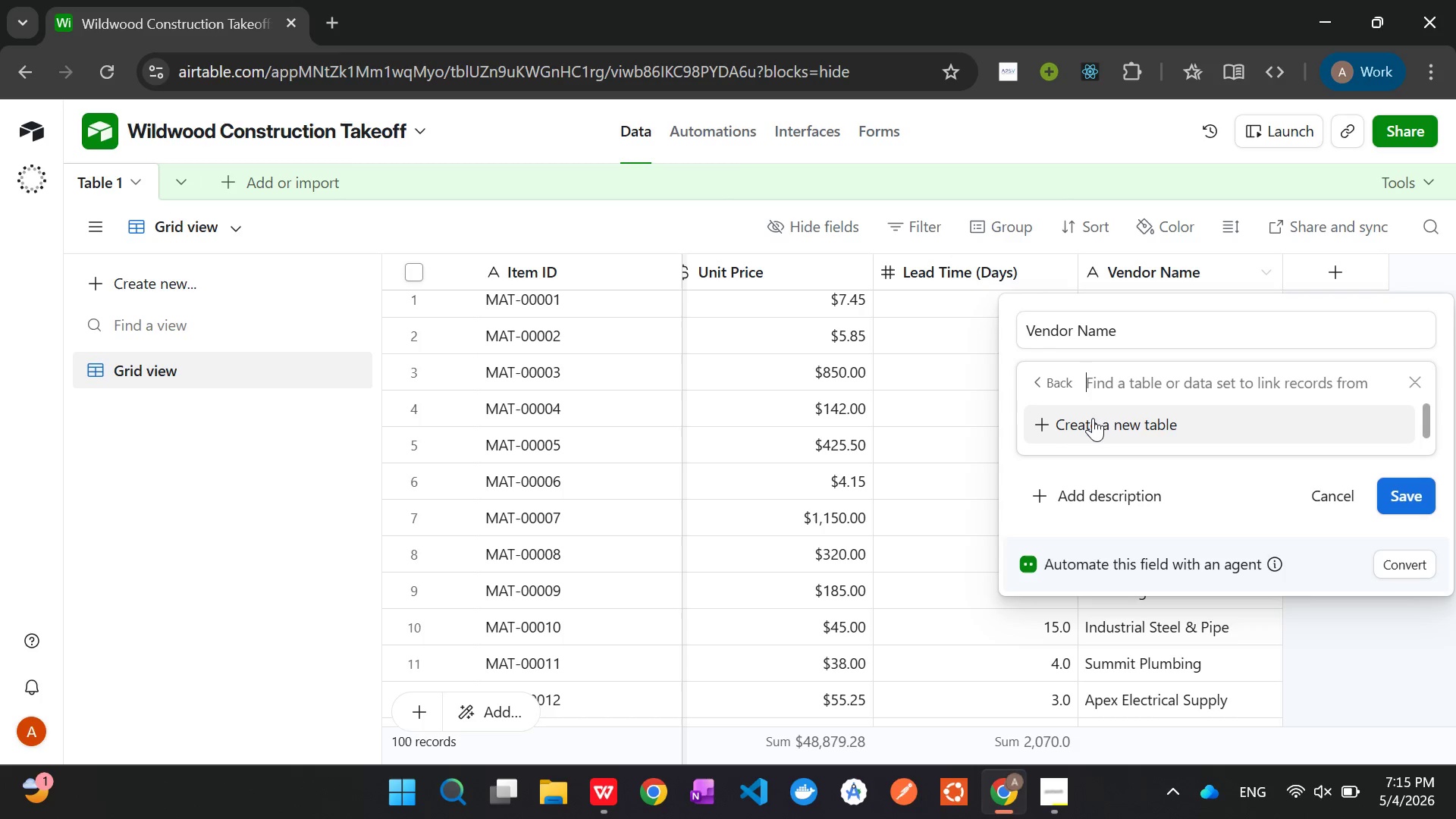 
wait(67.27)
 